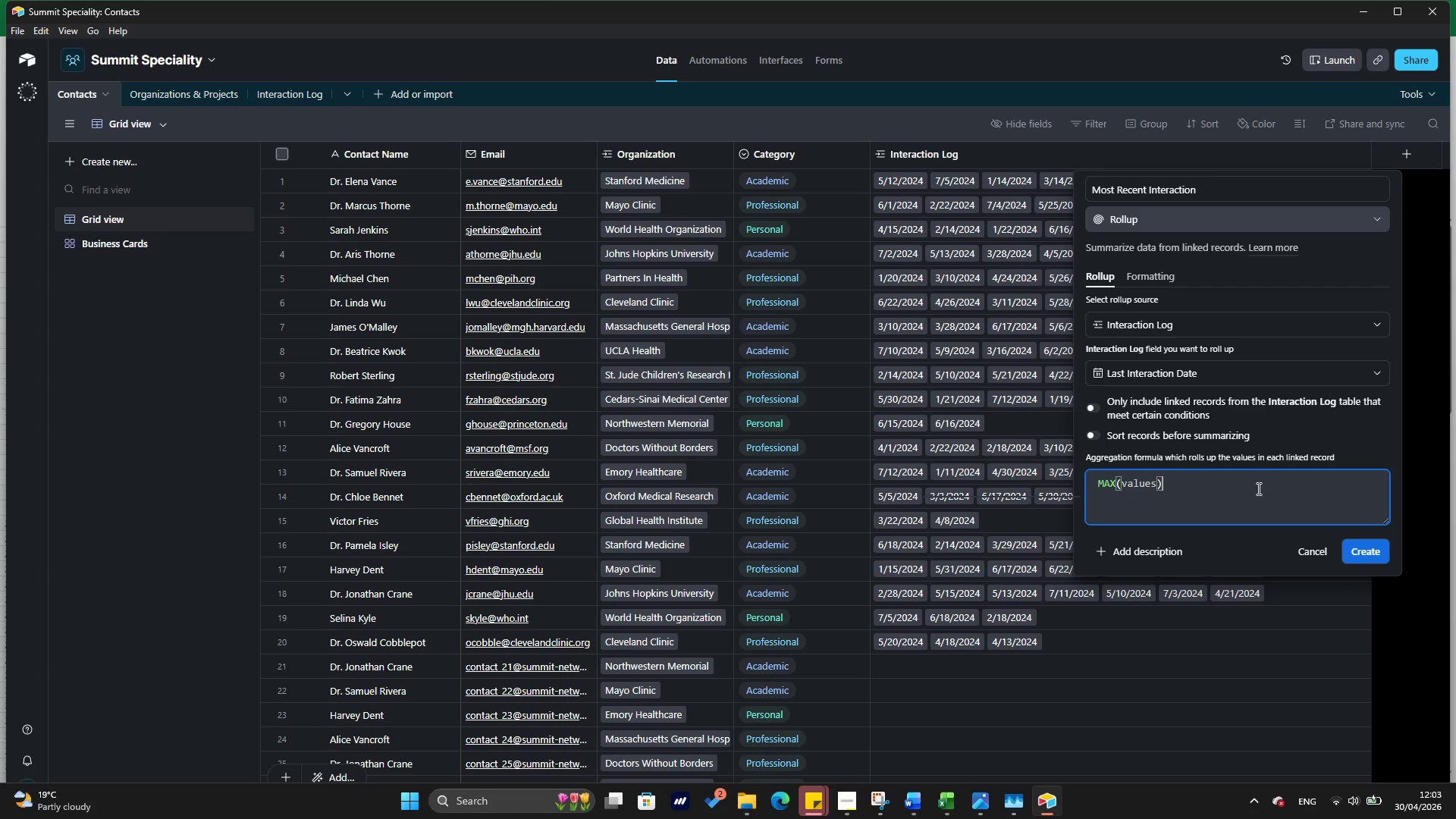 
left_click([1257, 488])
 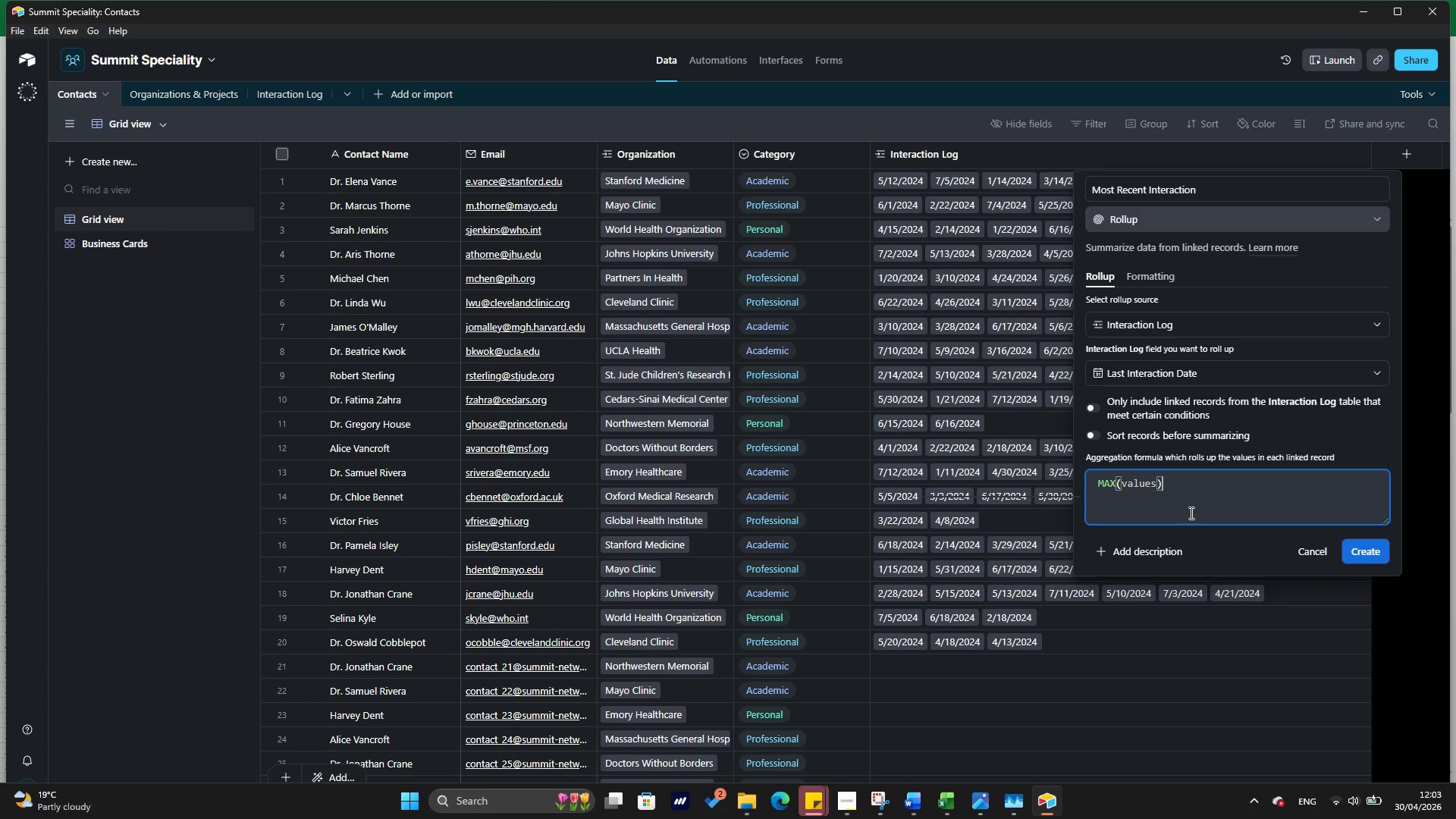 
left_click([1190, 513])
 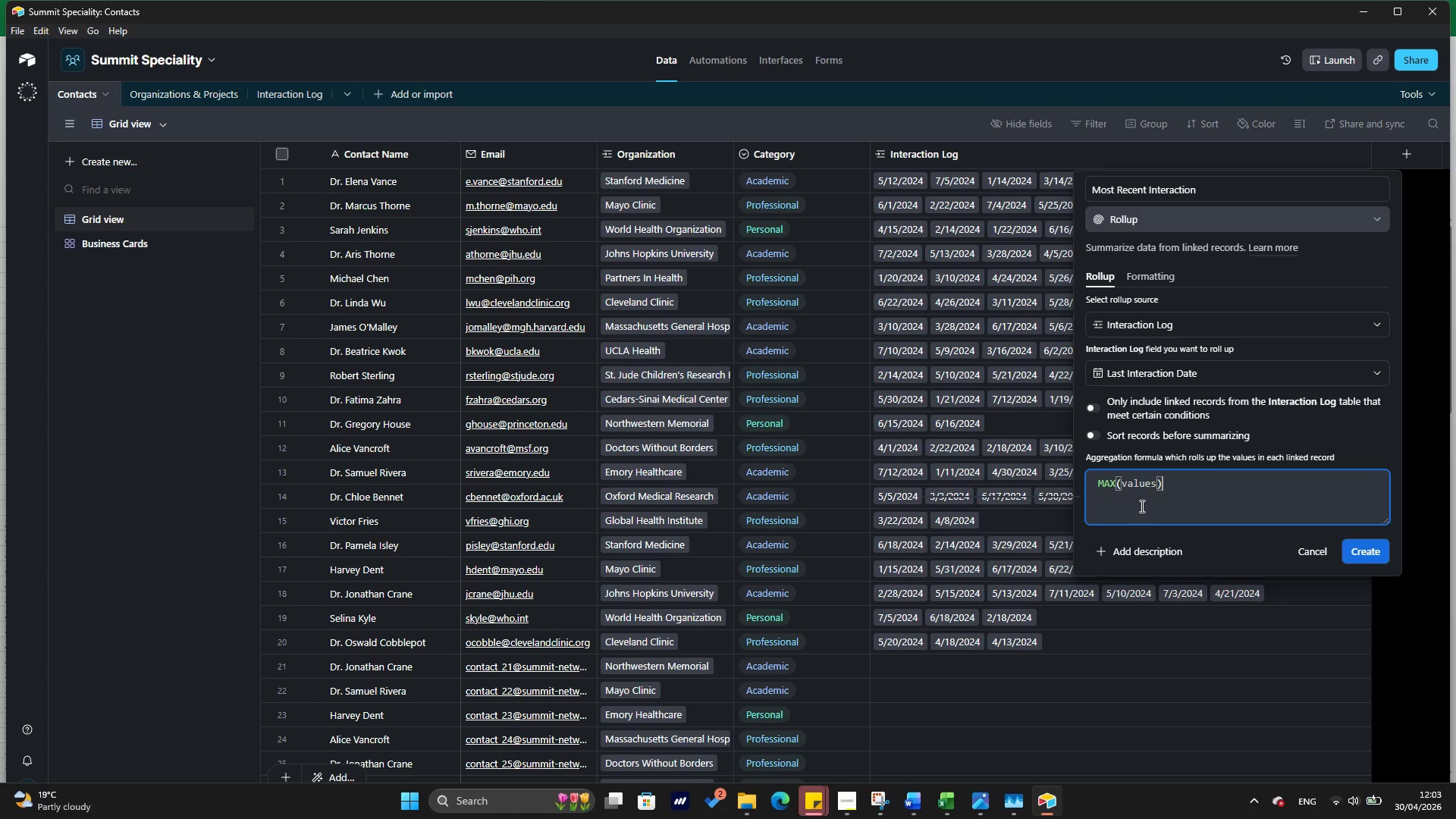 
left_click([1141, 506])
 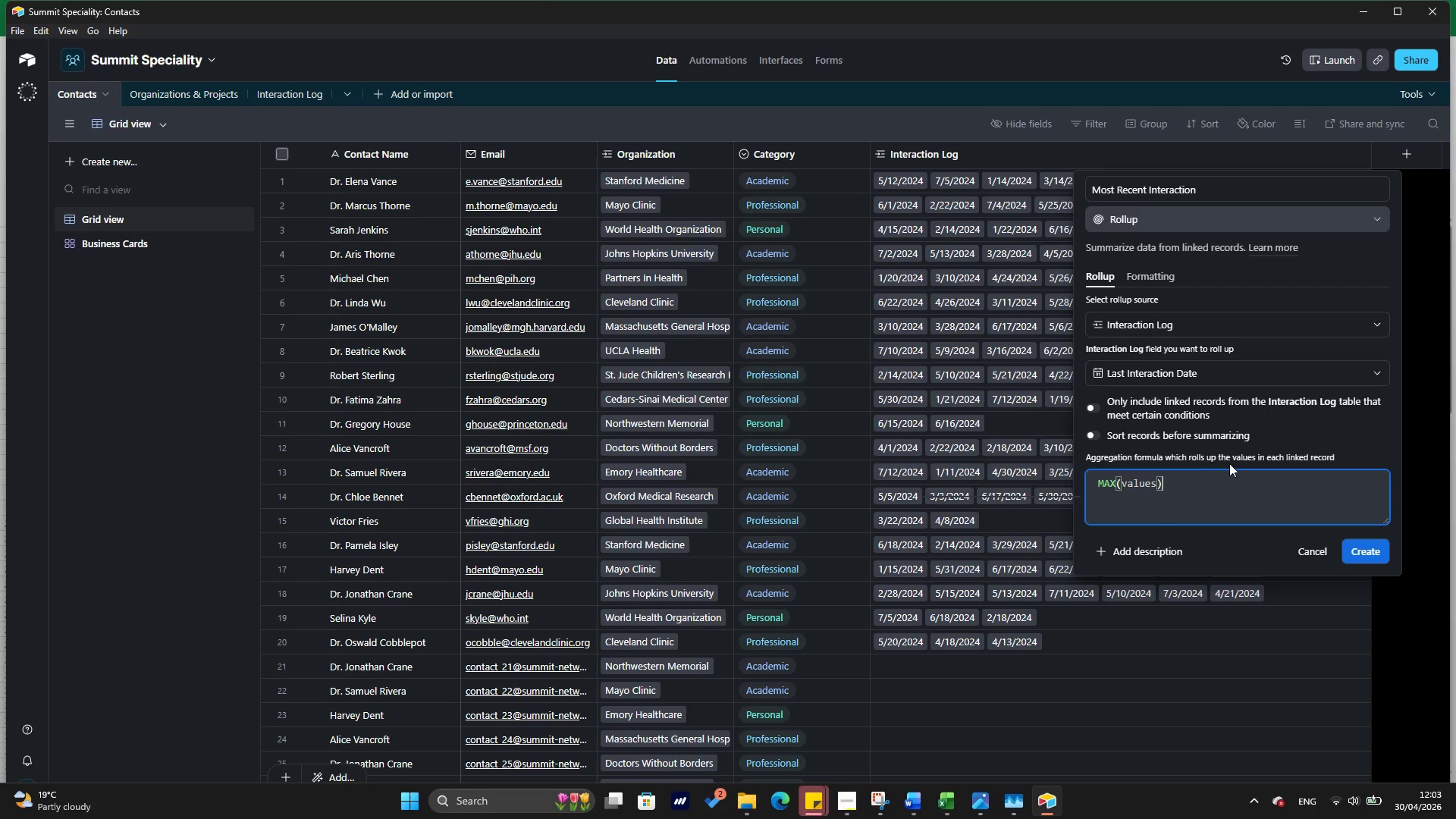 
wait(12.95)
 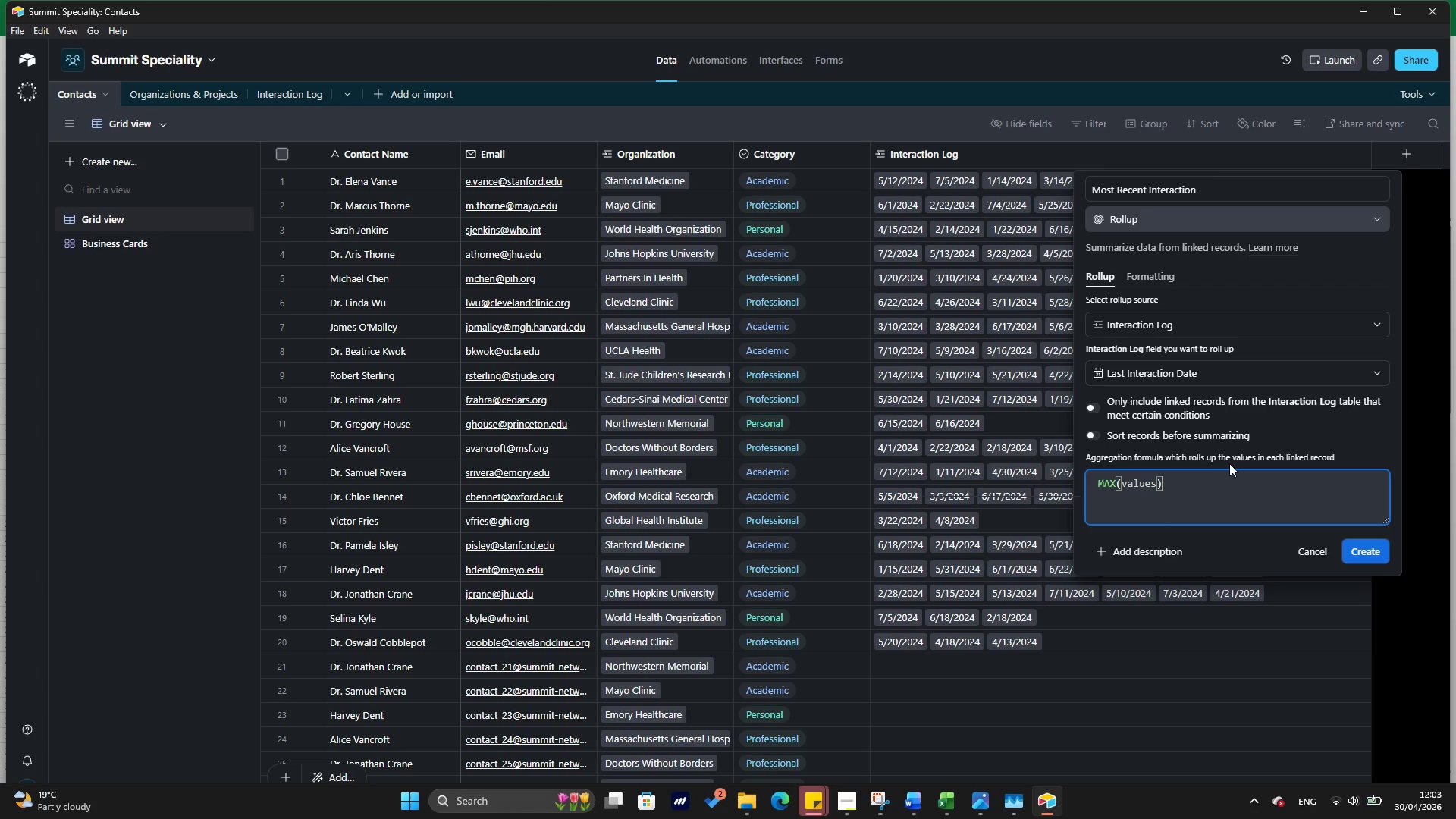 
left_click([1359, 546])
 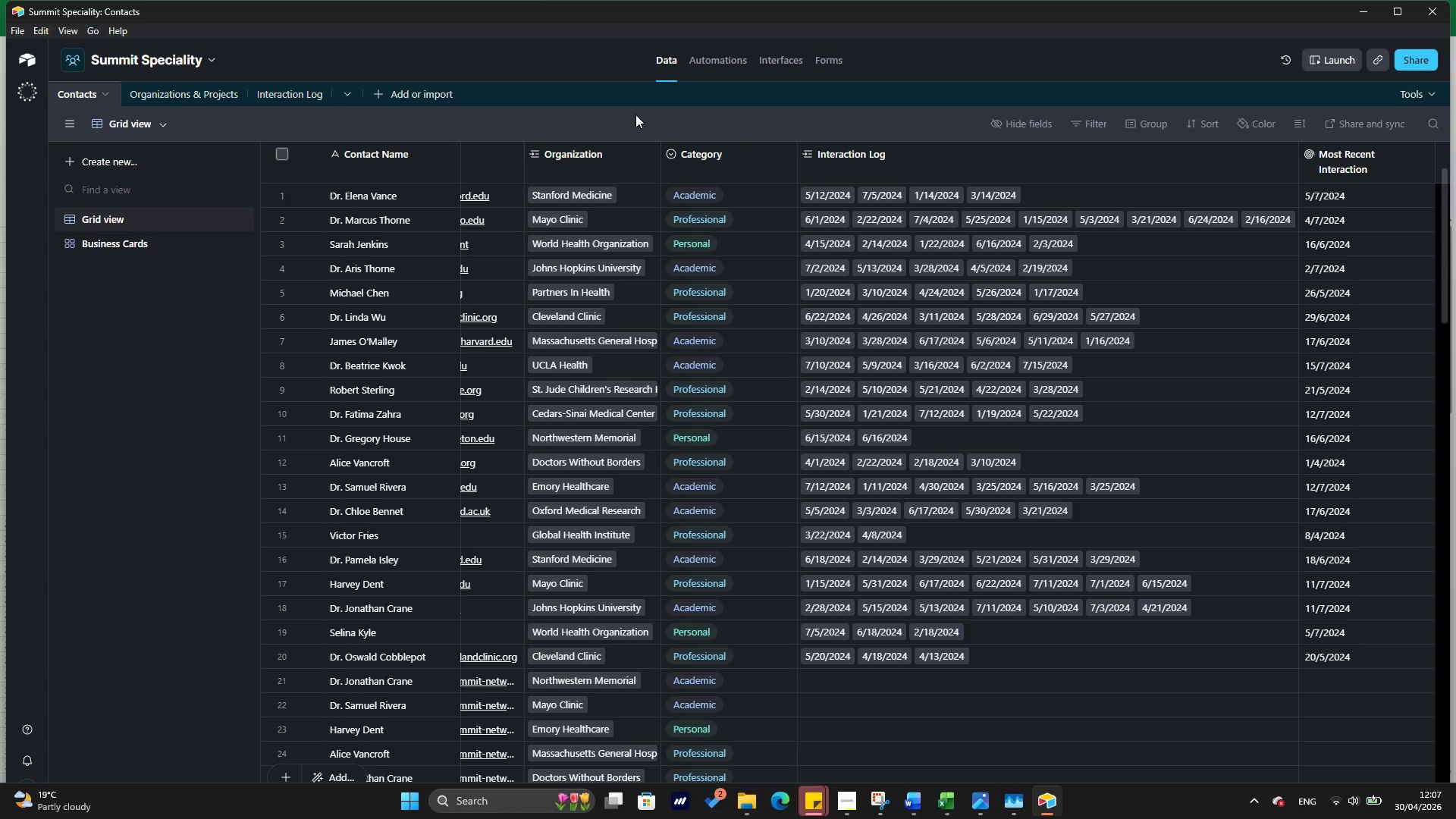 
wait(222.0)
 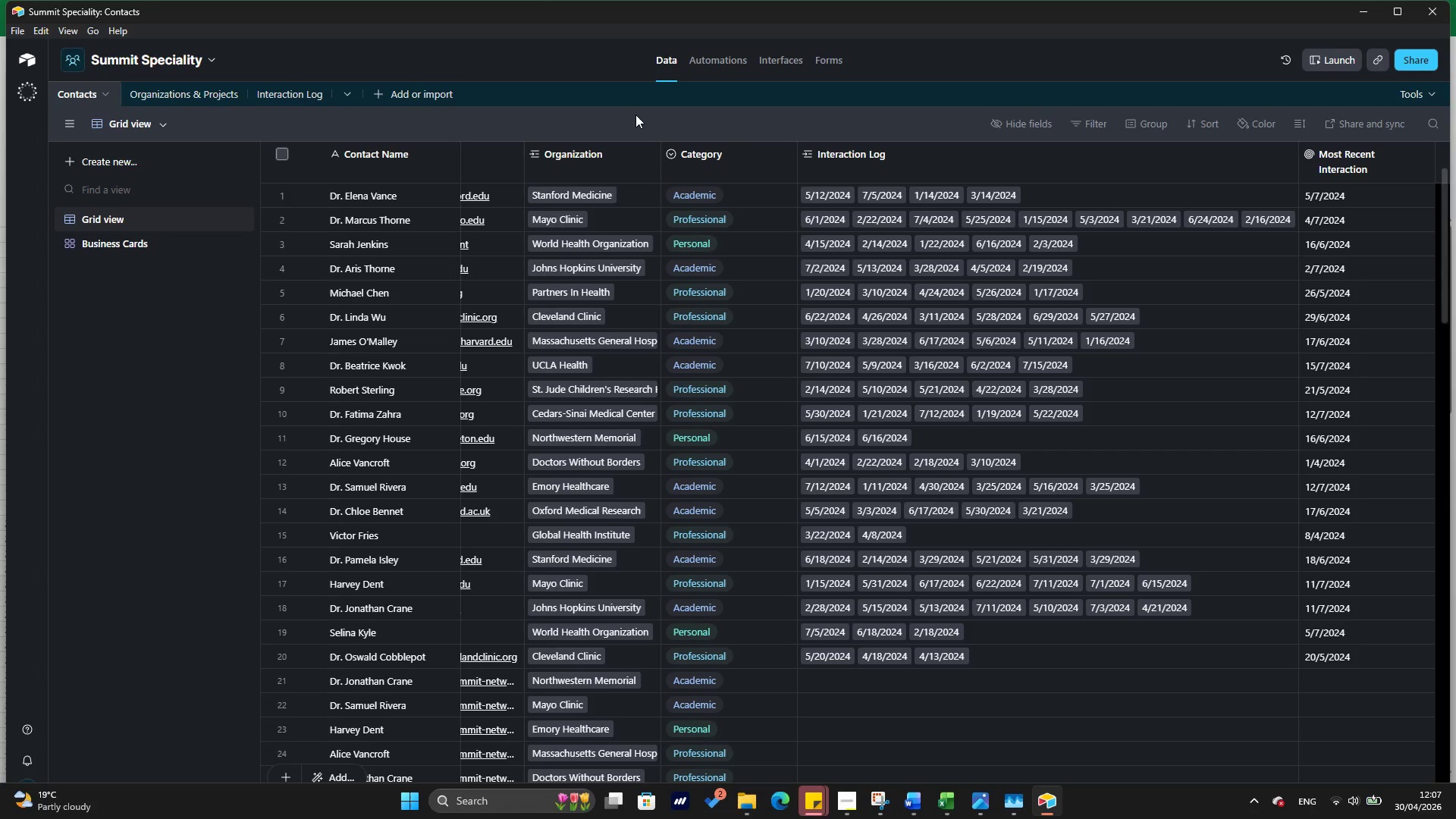 
double_click([1356, 148])
 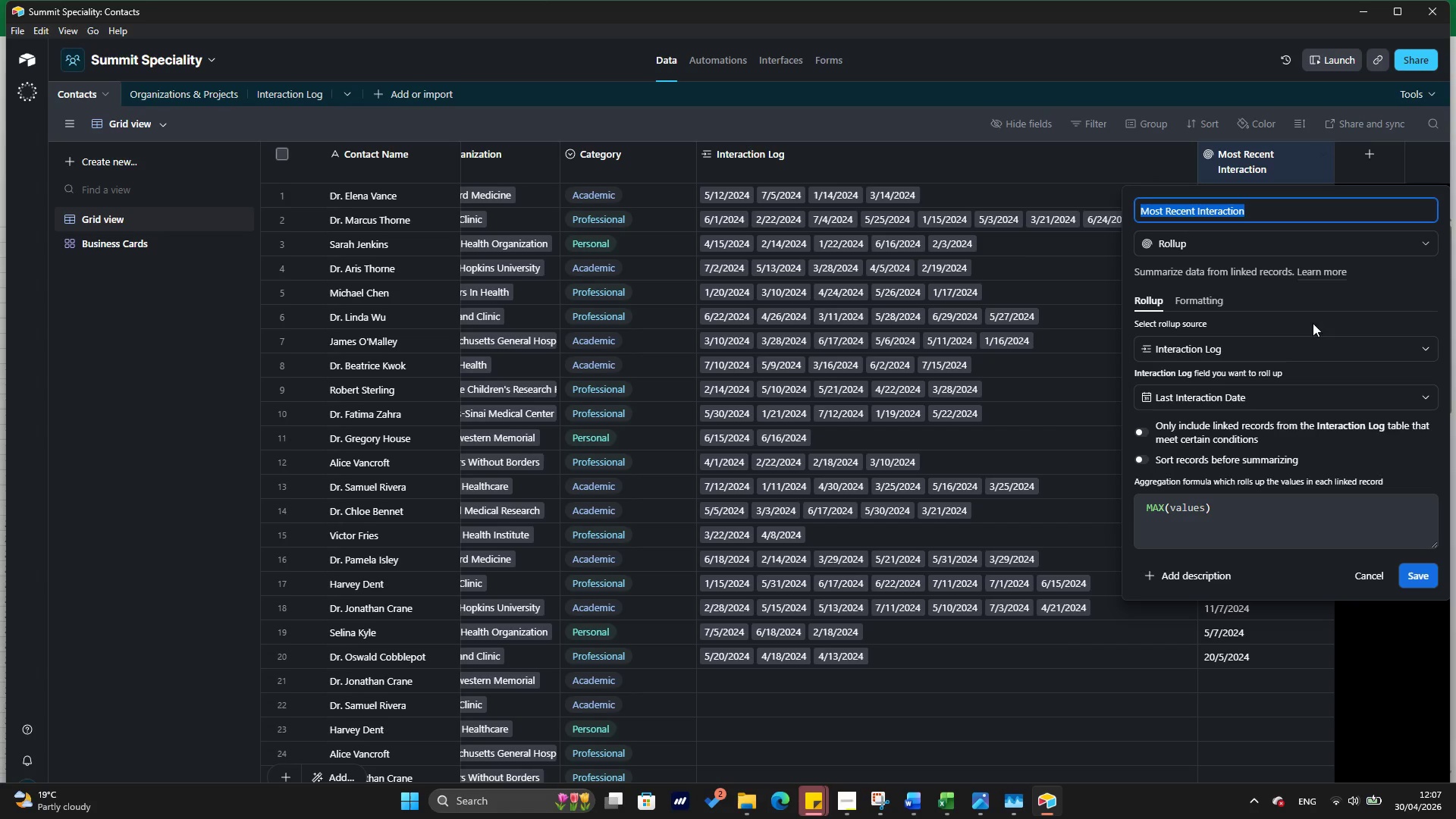 
wait(9.98)
 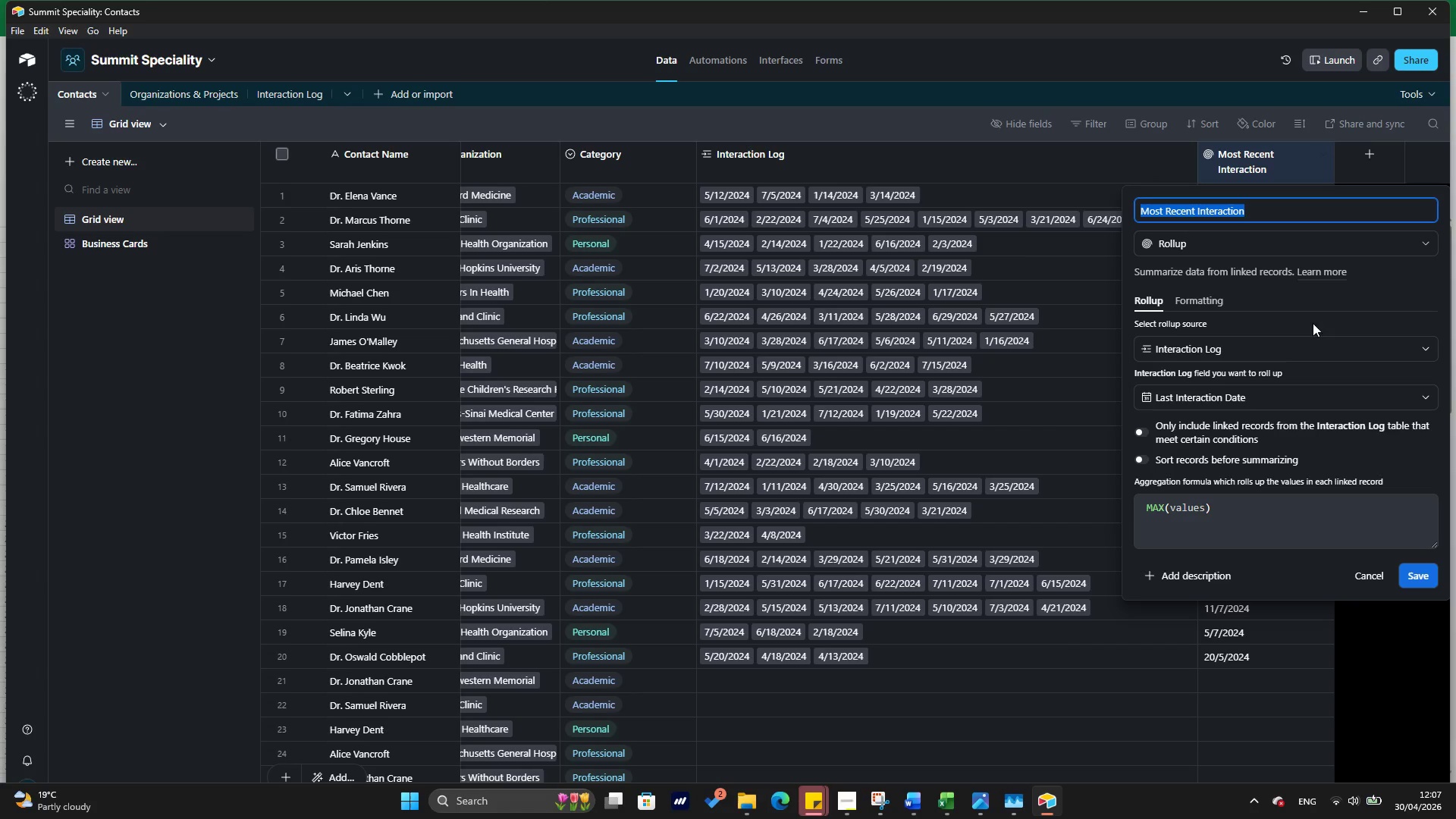 
left_click([1196, 306])
 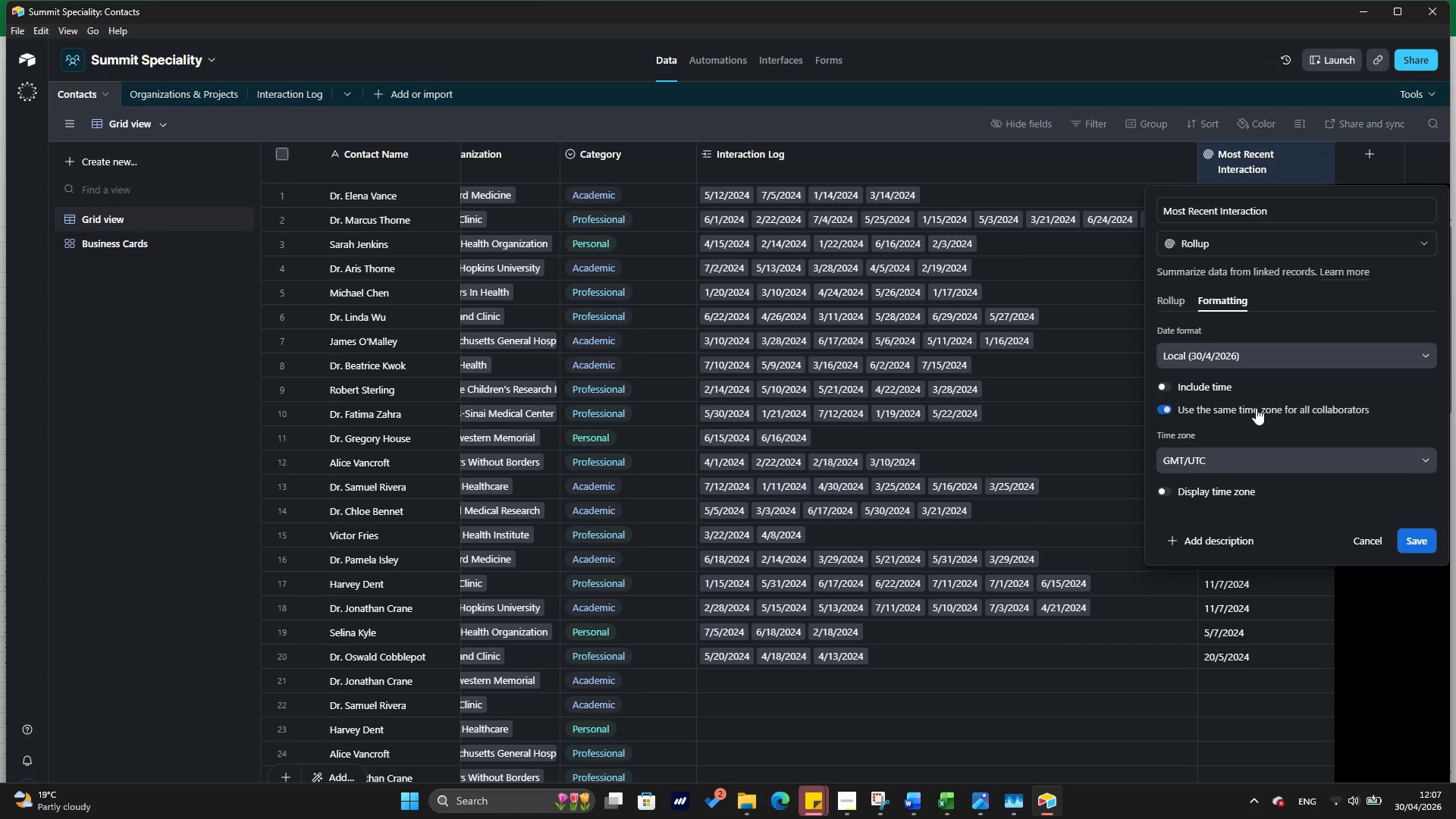 
wait(16.14)
 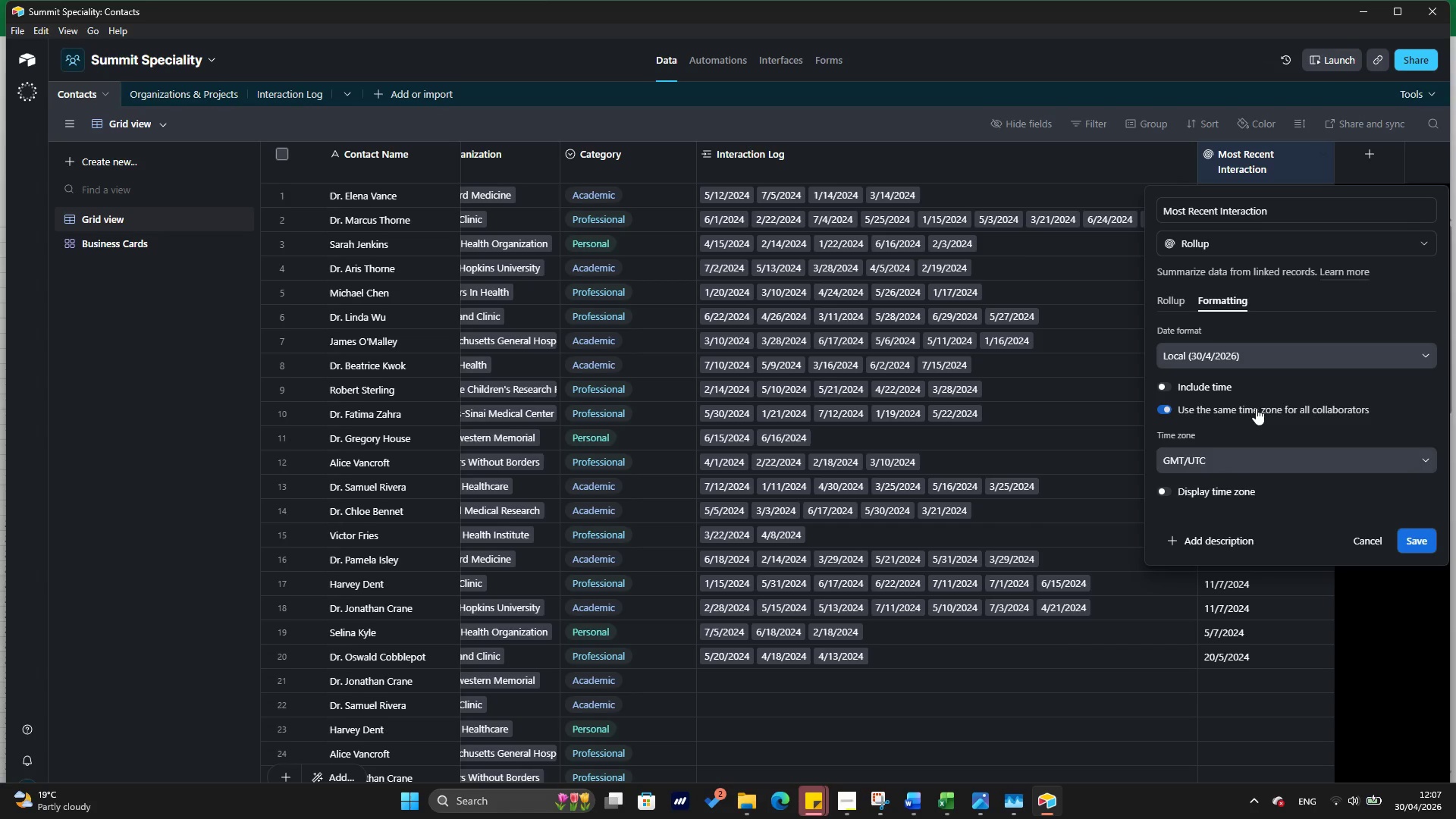 
left_click([1367, 538])
 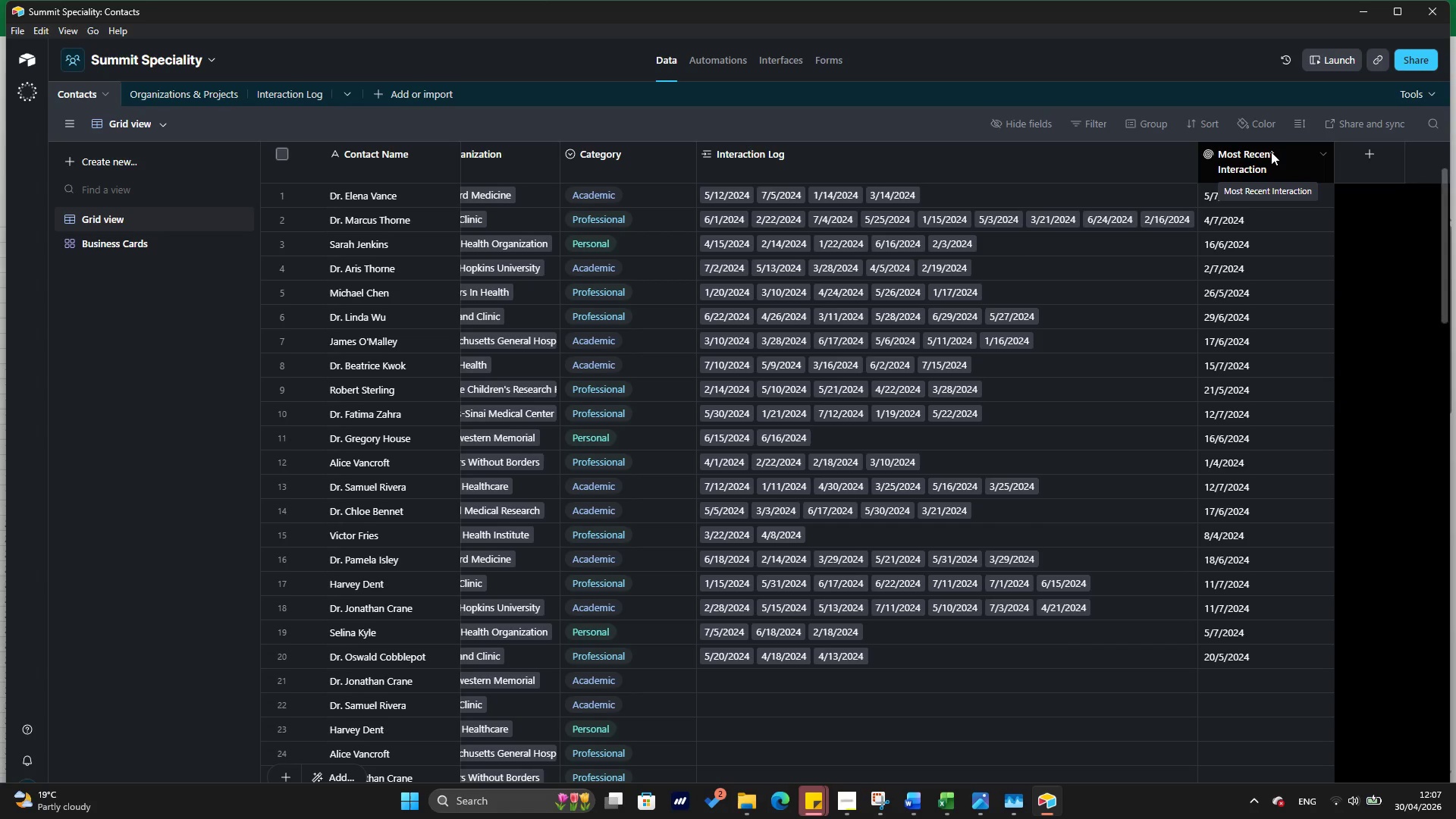 
right_click([1271, 152])
 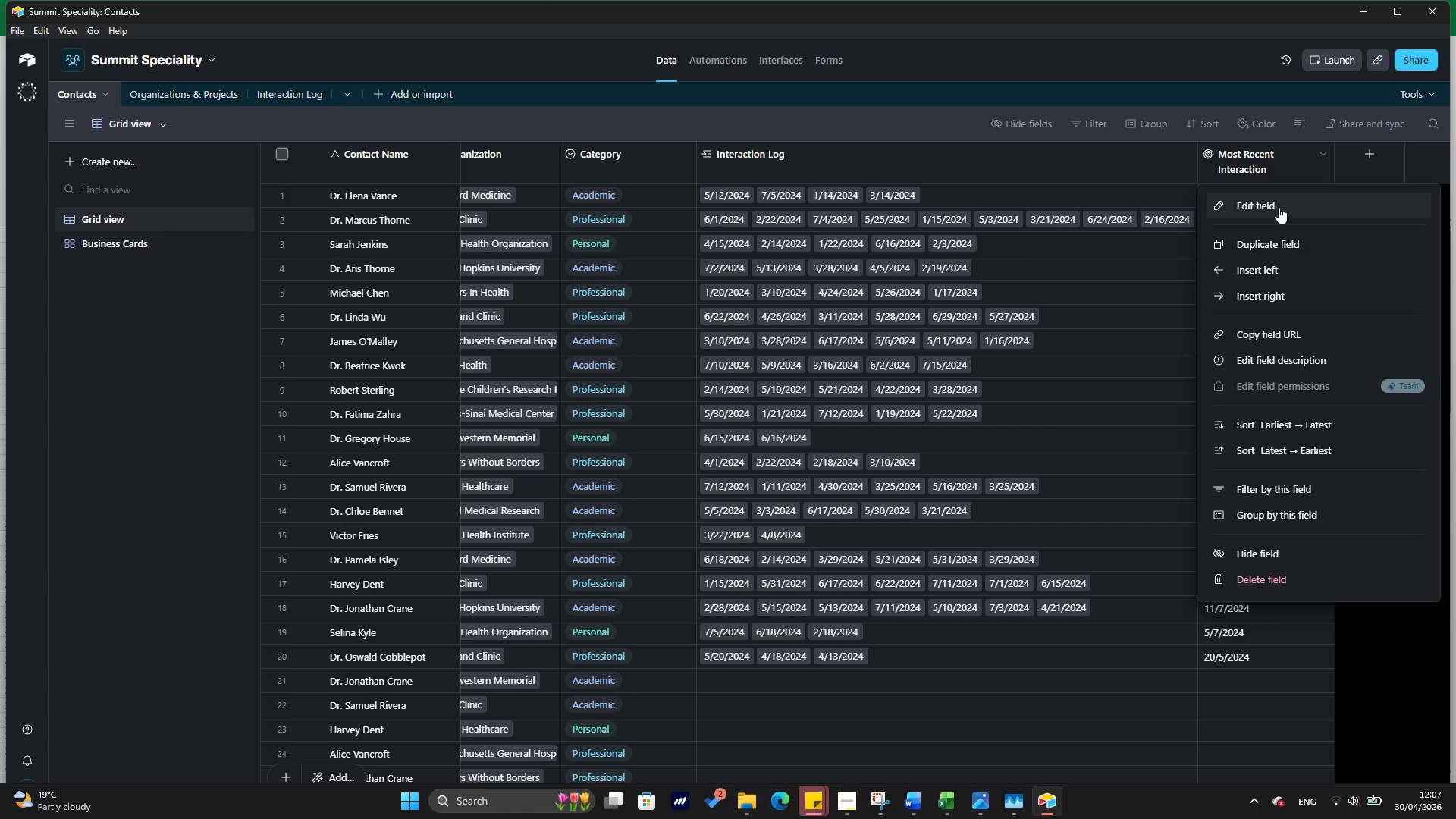 
left_click([1279, 207])
 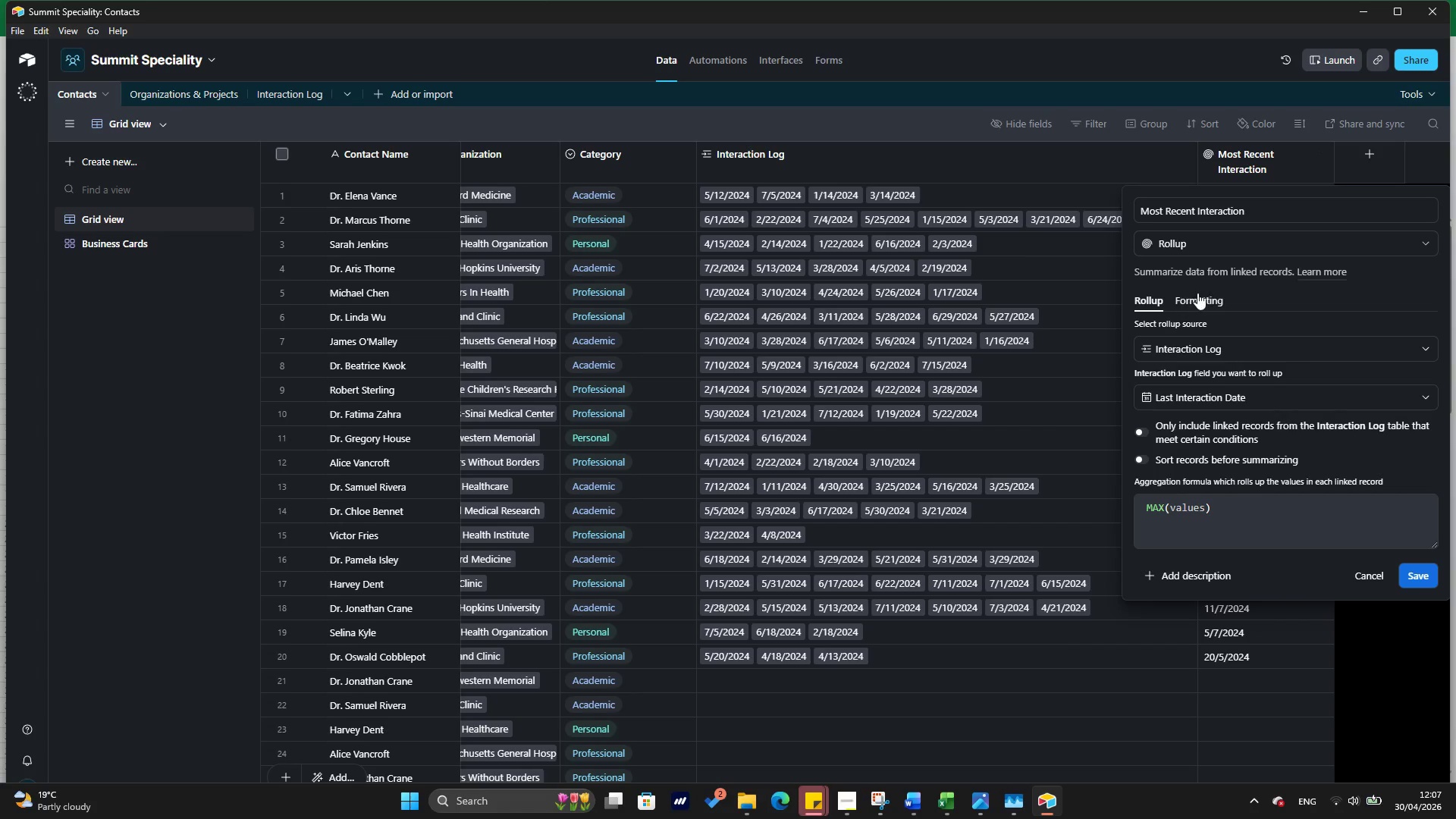 
left_click([1197, 293])
 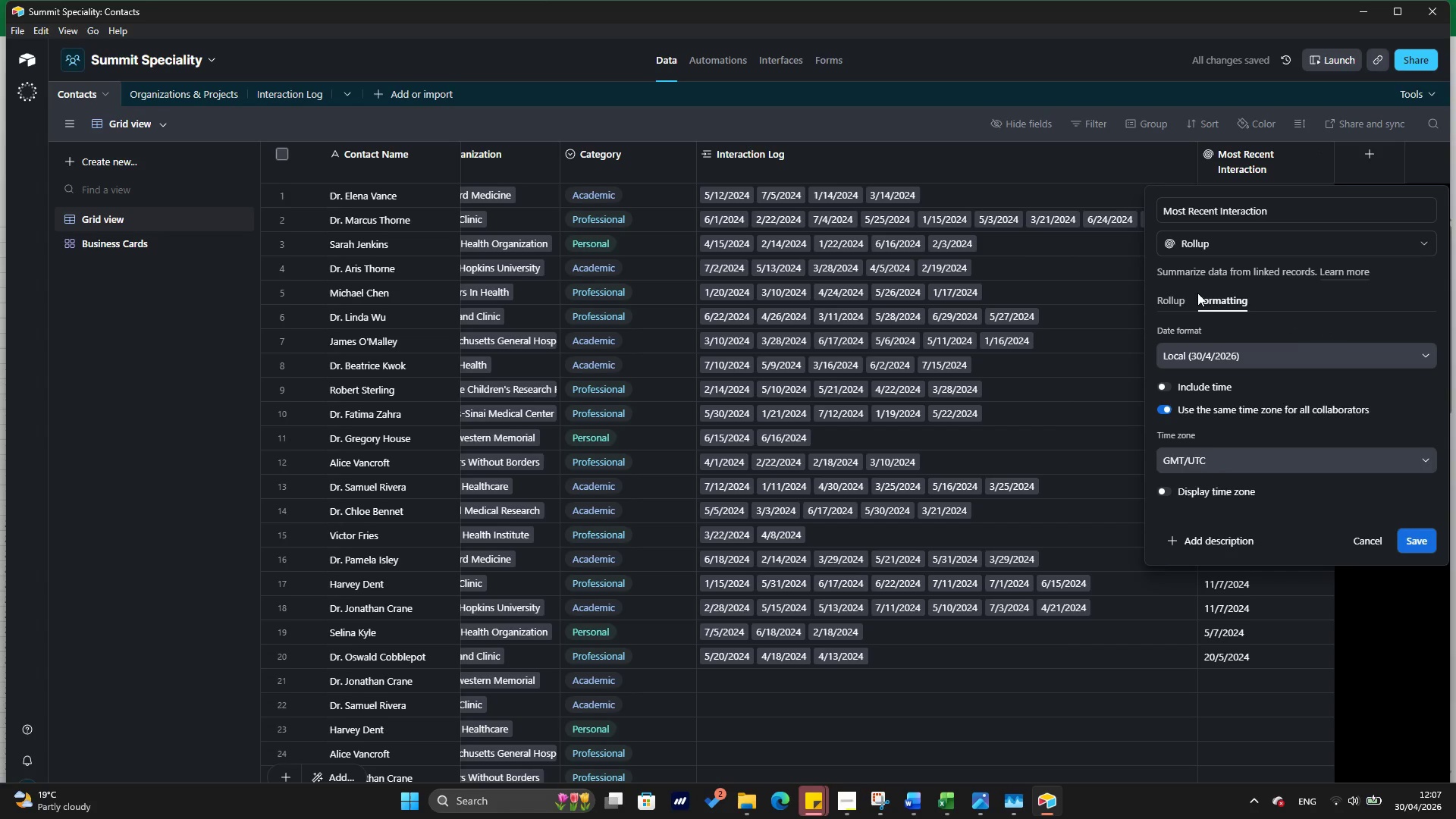 
wait(8.58)
 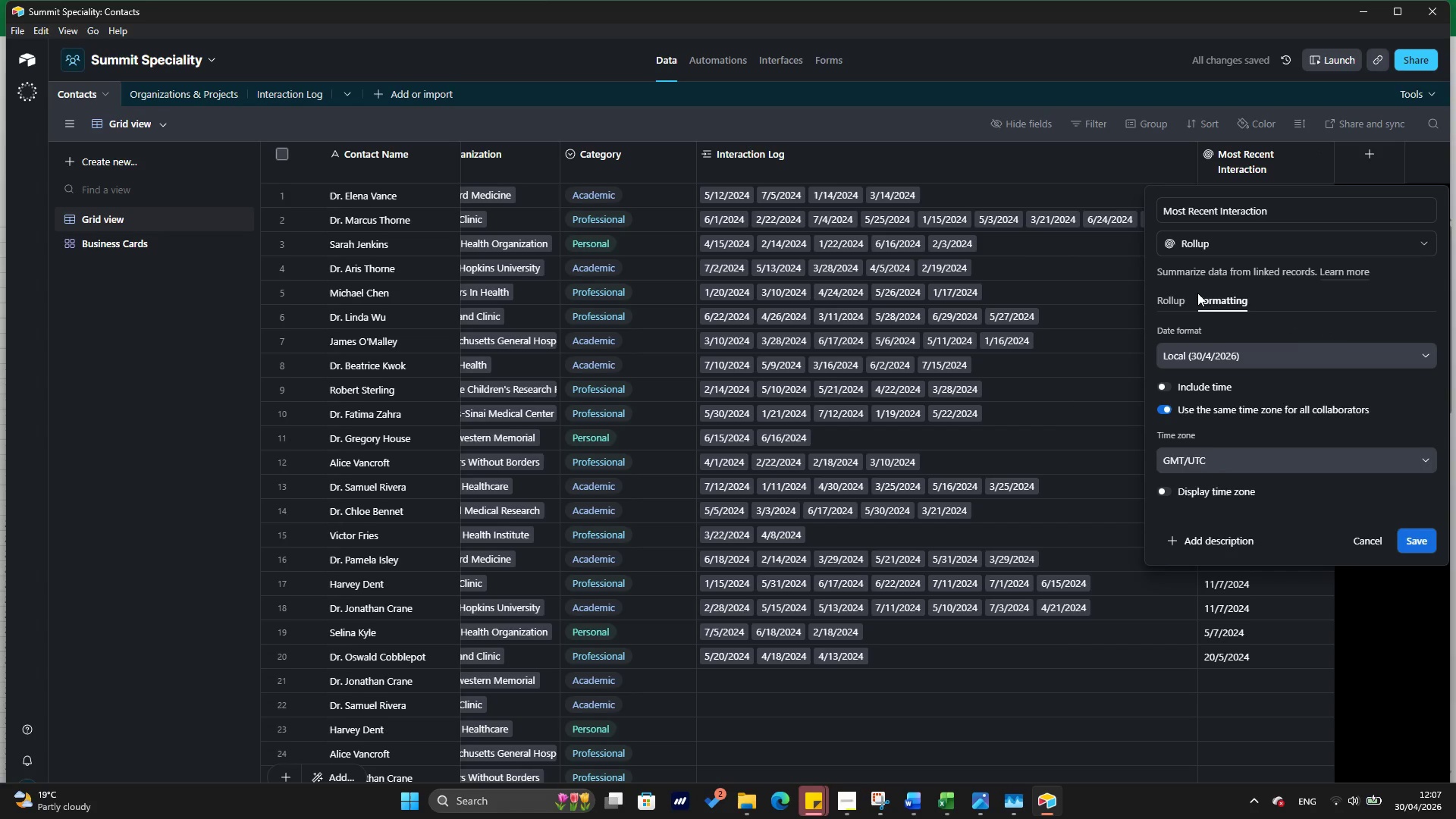 
left_click([1406, 544])
 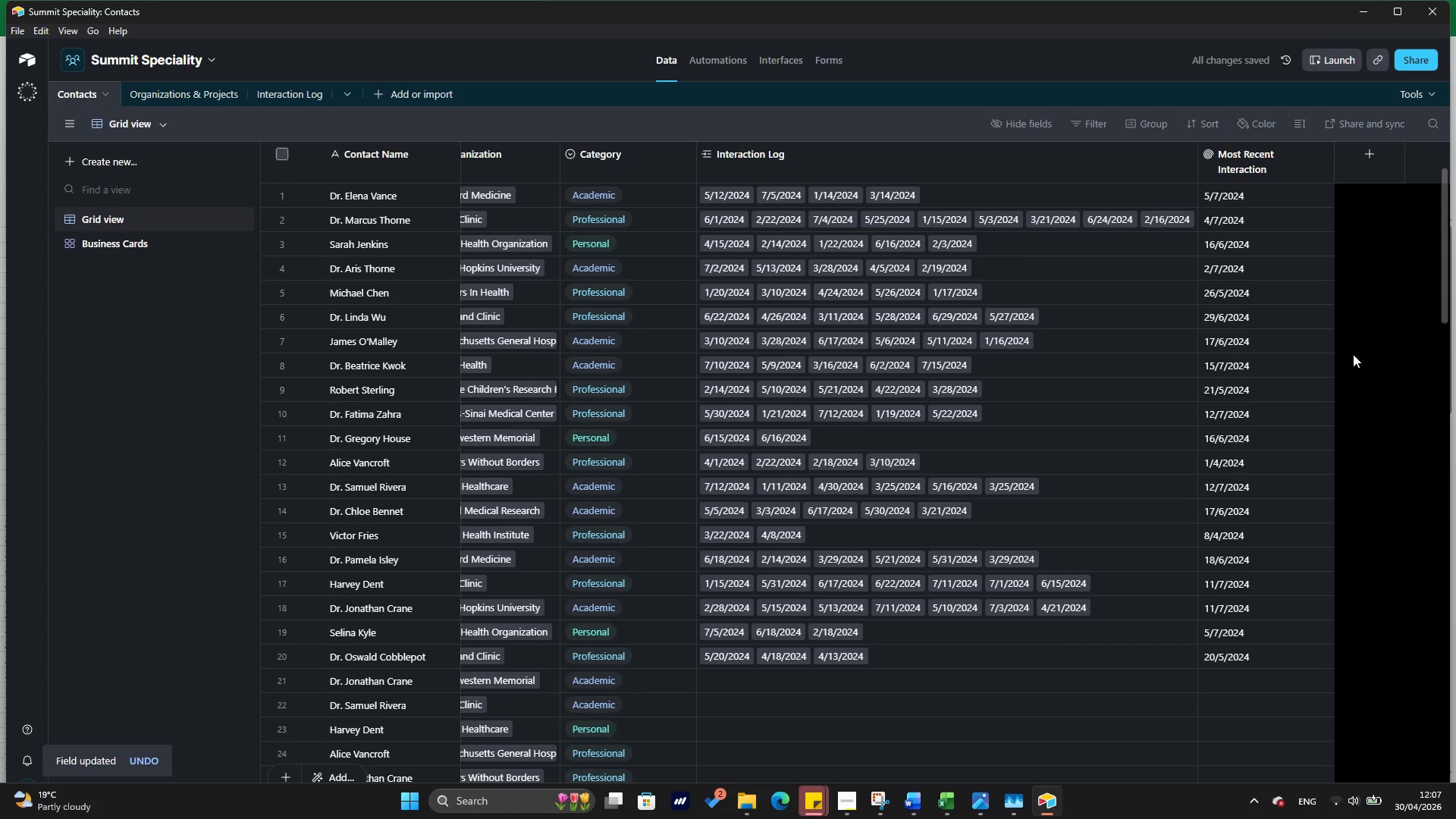 
scroll: coordinate [1297, 356], scroll_direction: up, amount: 5.0
 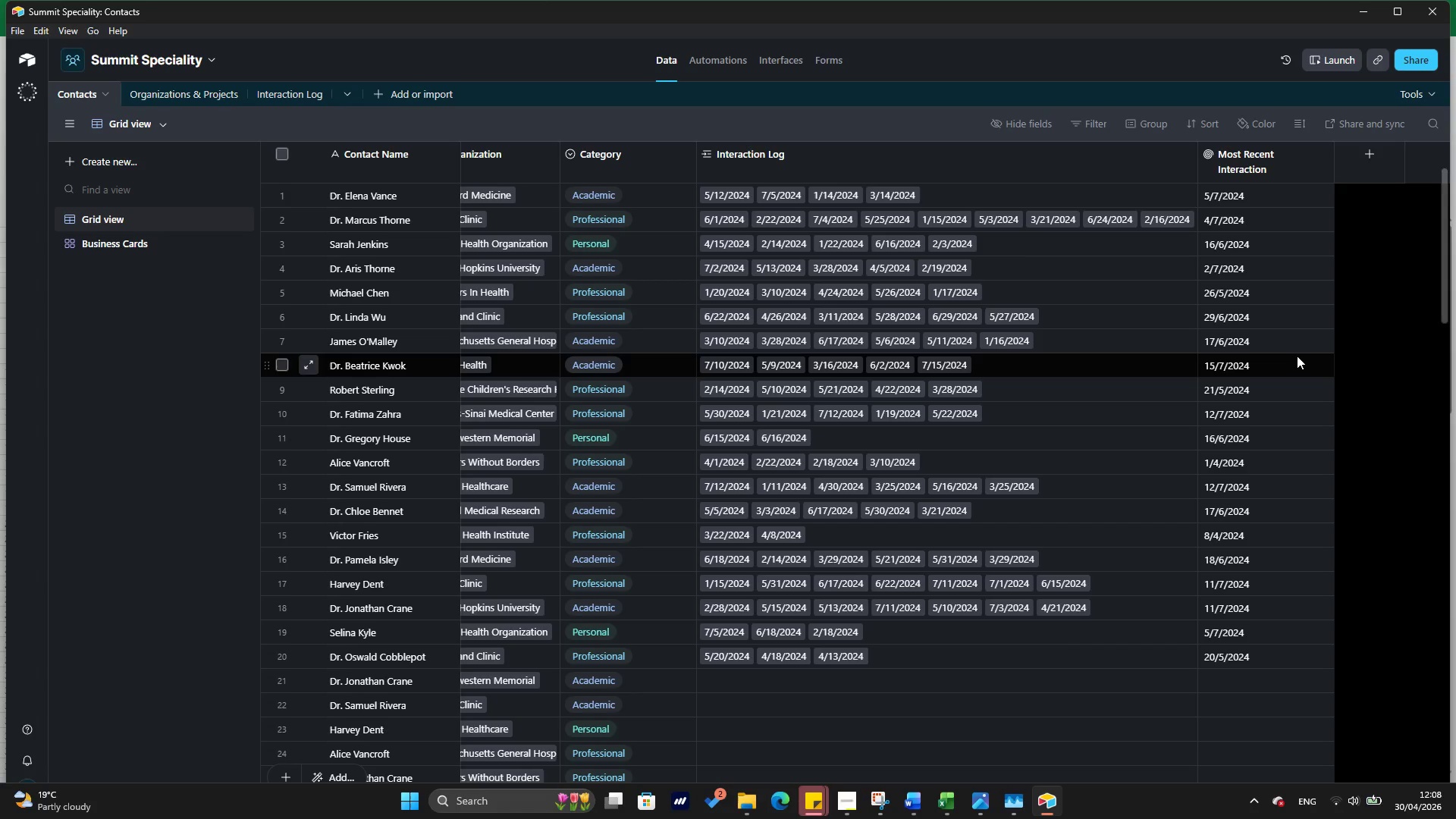 
wait(11.41)
 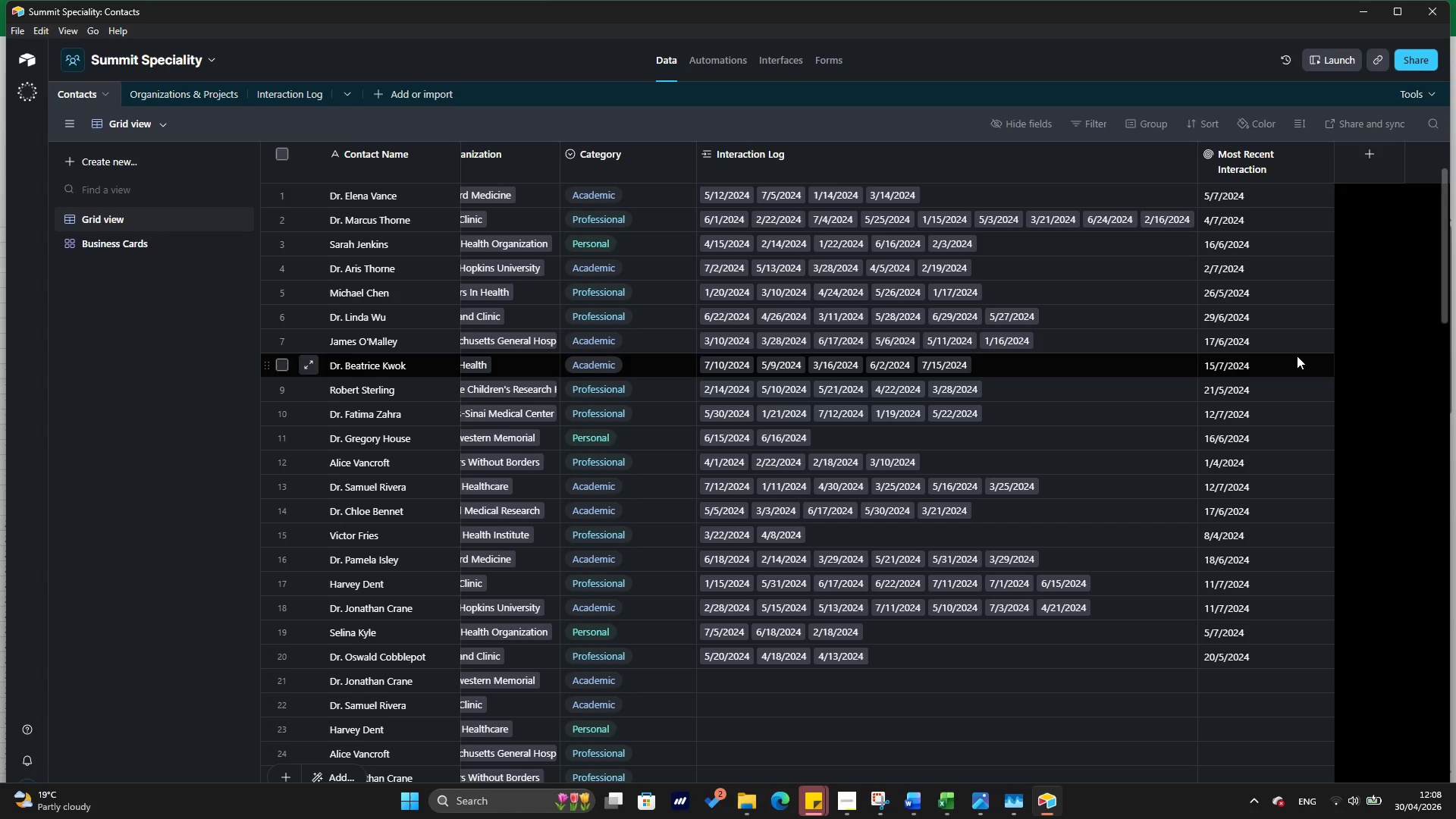 
key(ArrowLeft)
 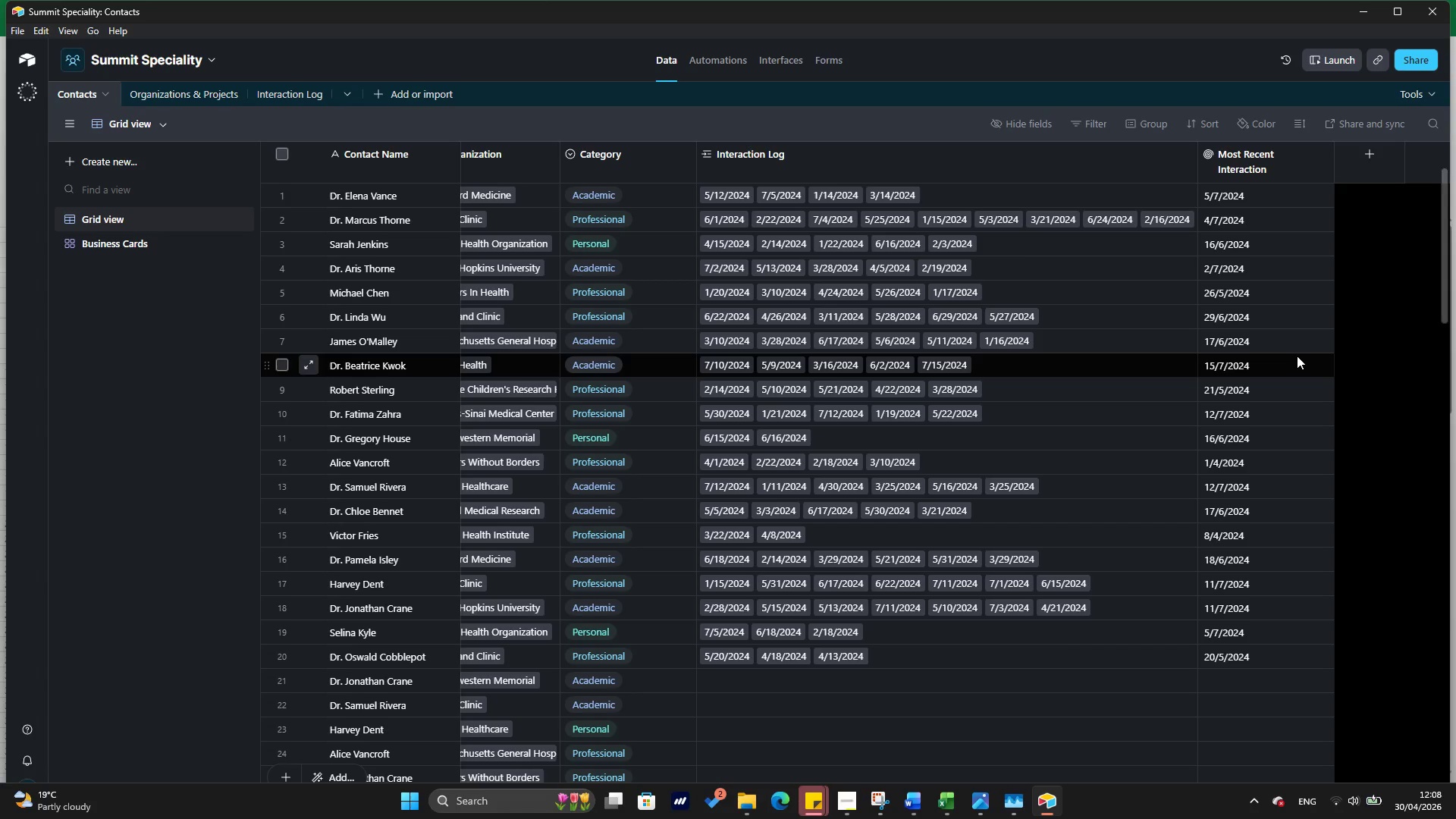 
hold_key(key=ArrowLeft, duration=0.59)
 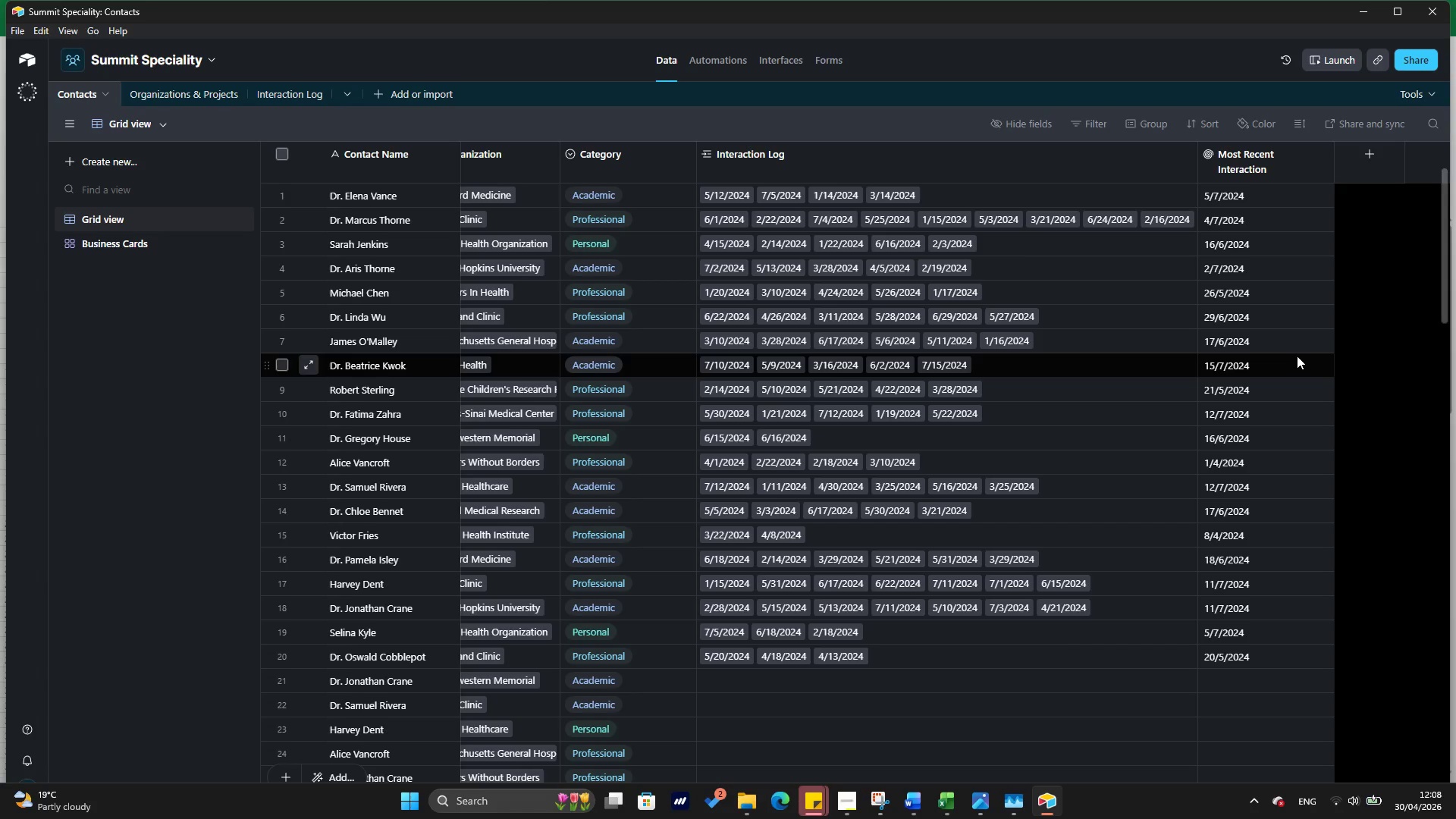 
hold_key(key=ArrowLeft, duration=0.7)
 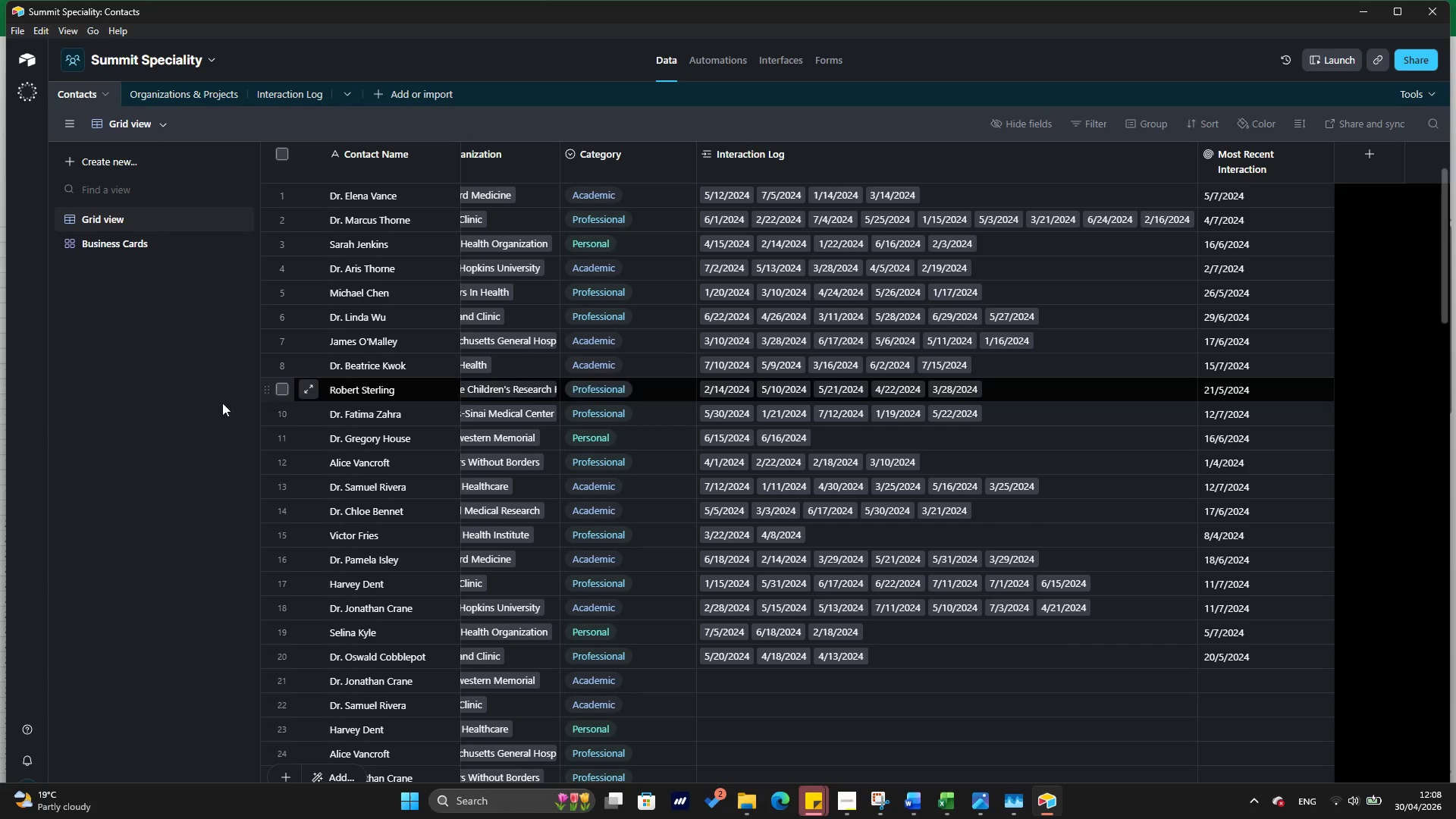 
left_click([194, 410])
 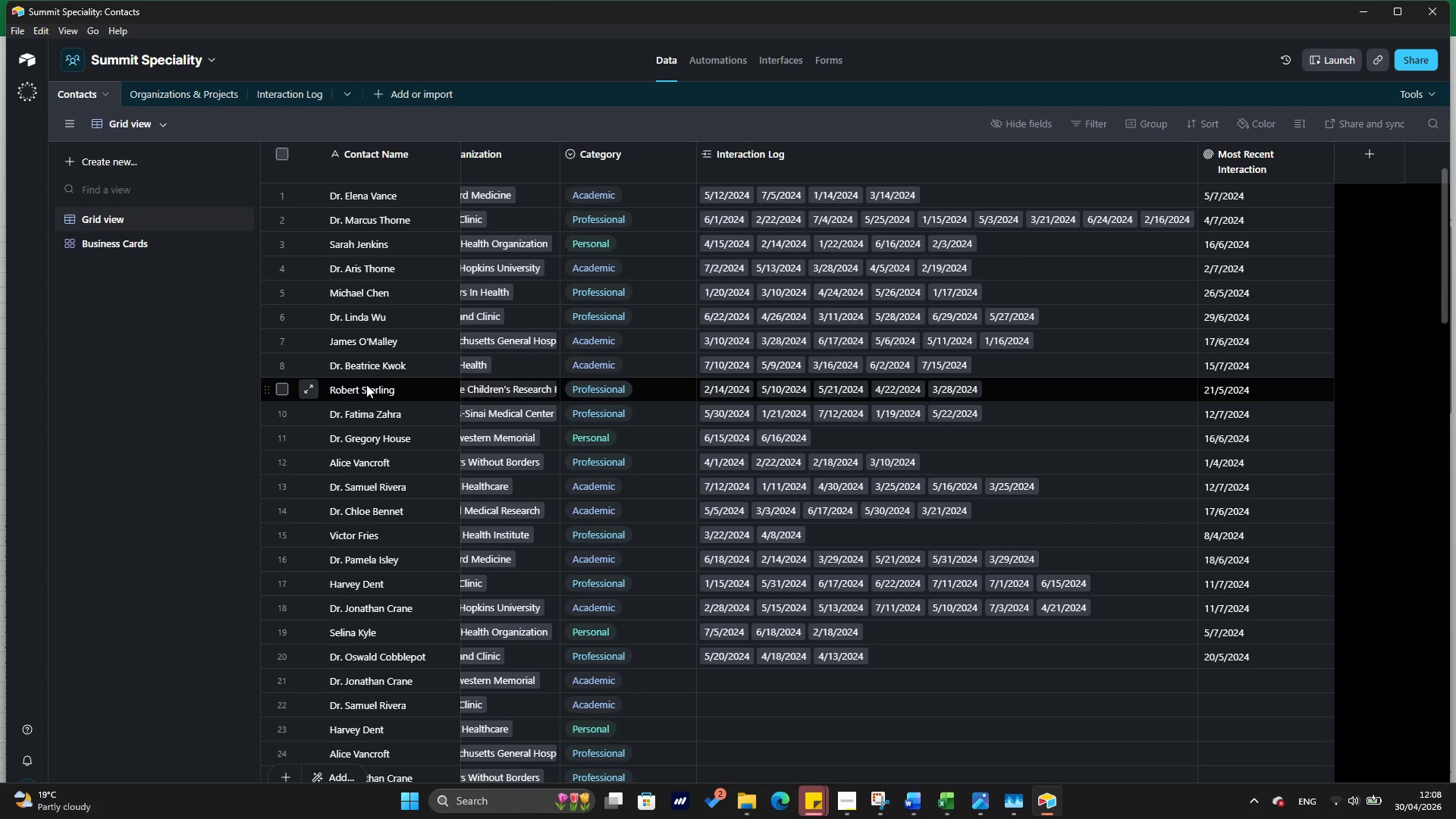 
key(Control+ControlRight)
 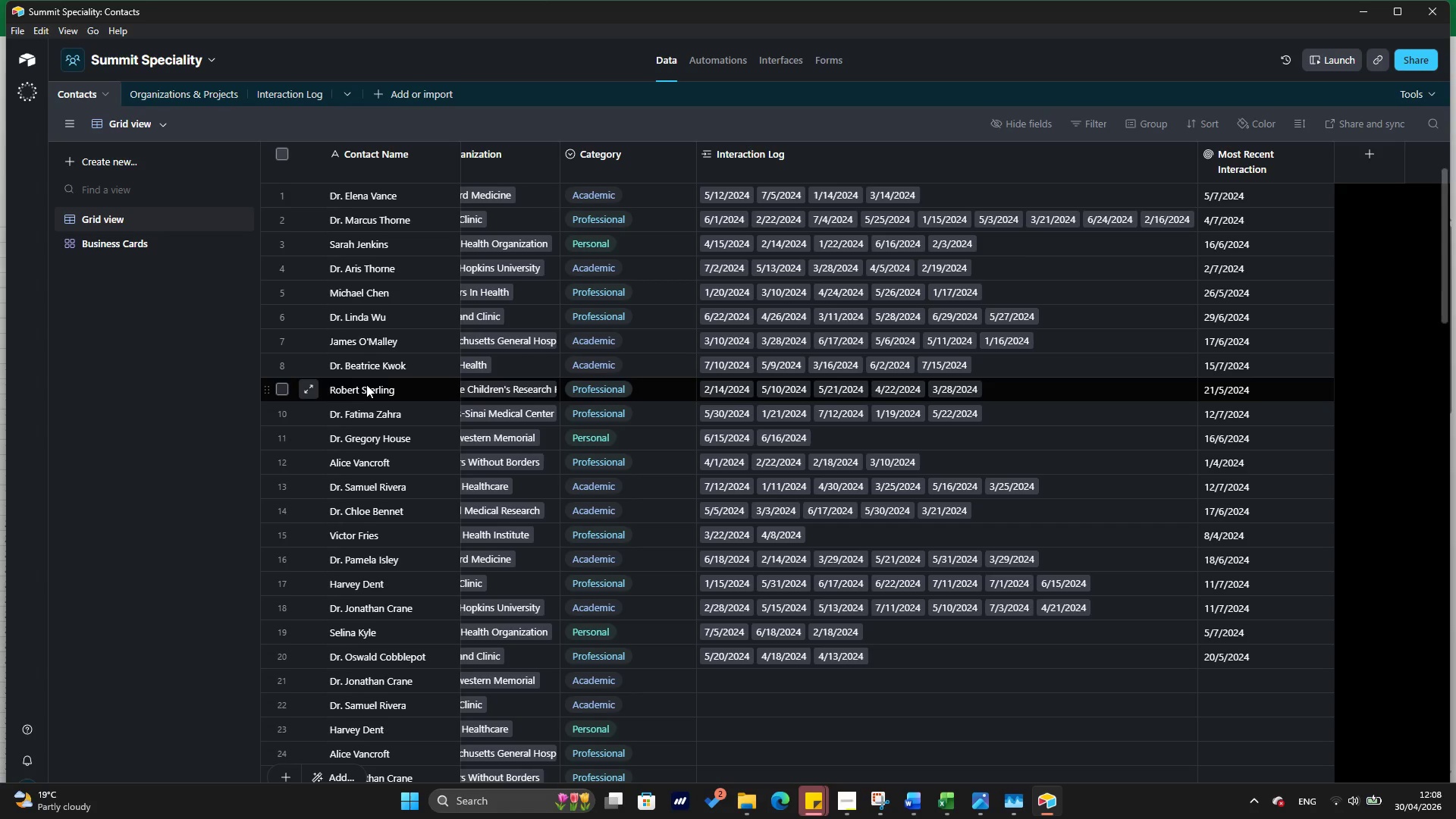 
hold_key(key=ArrowLeft, duration=0.56)
 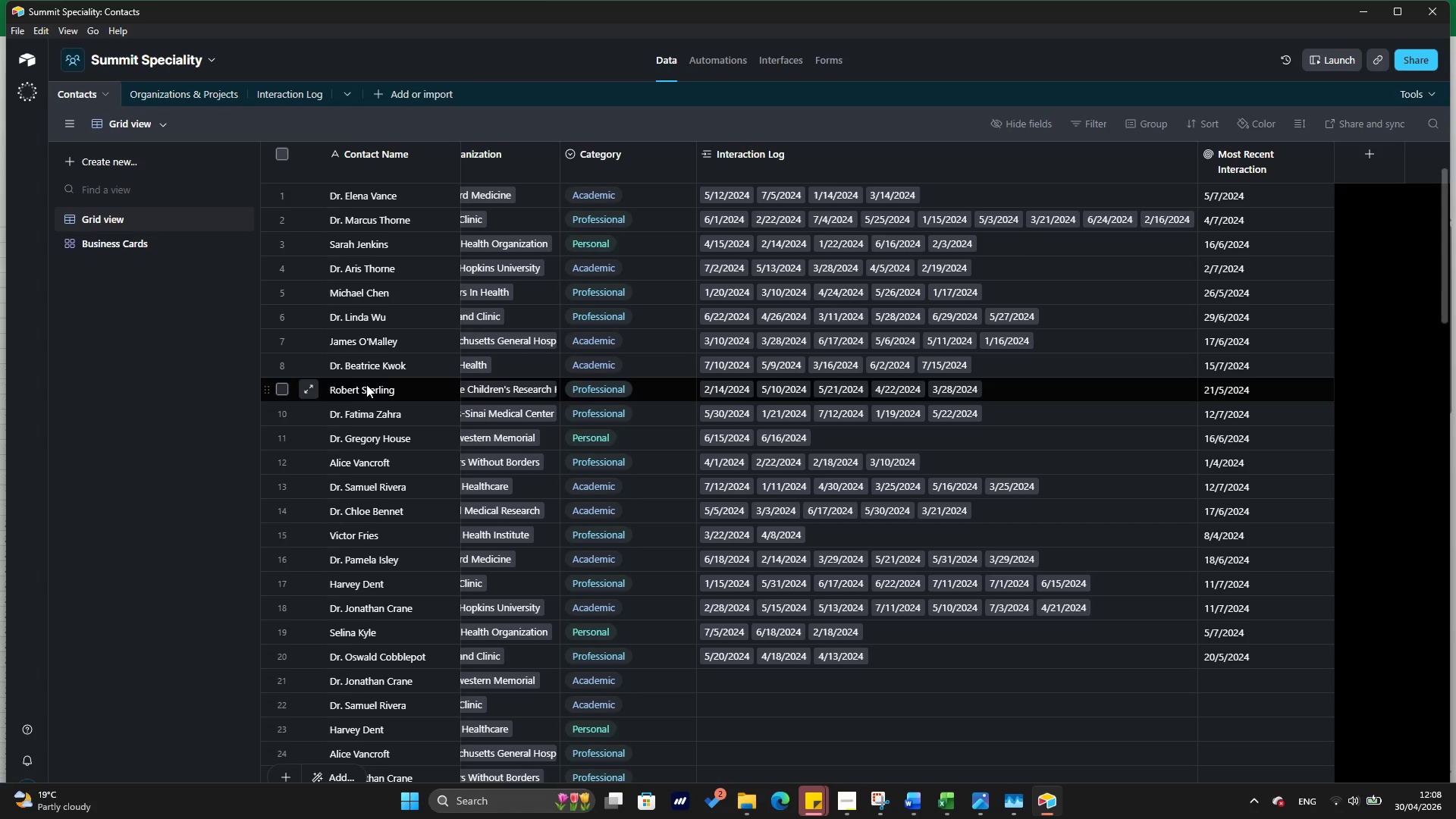 
key(ArrowRight)
 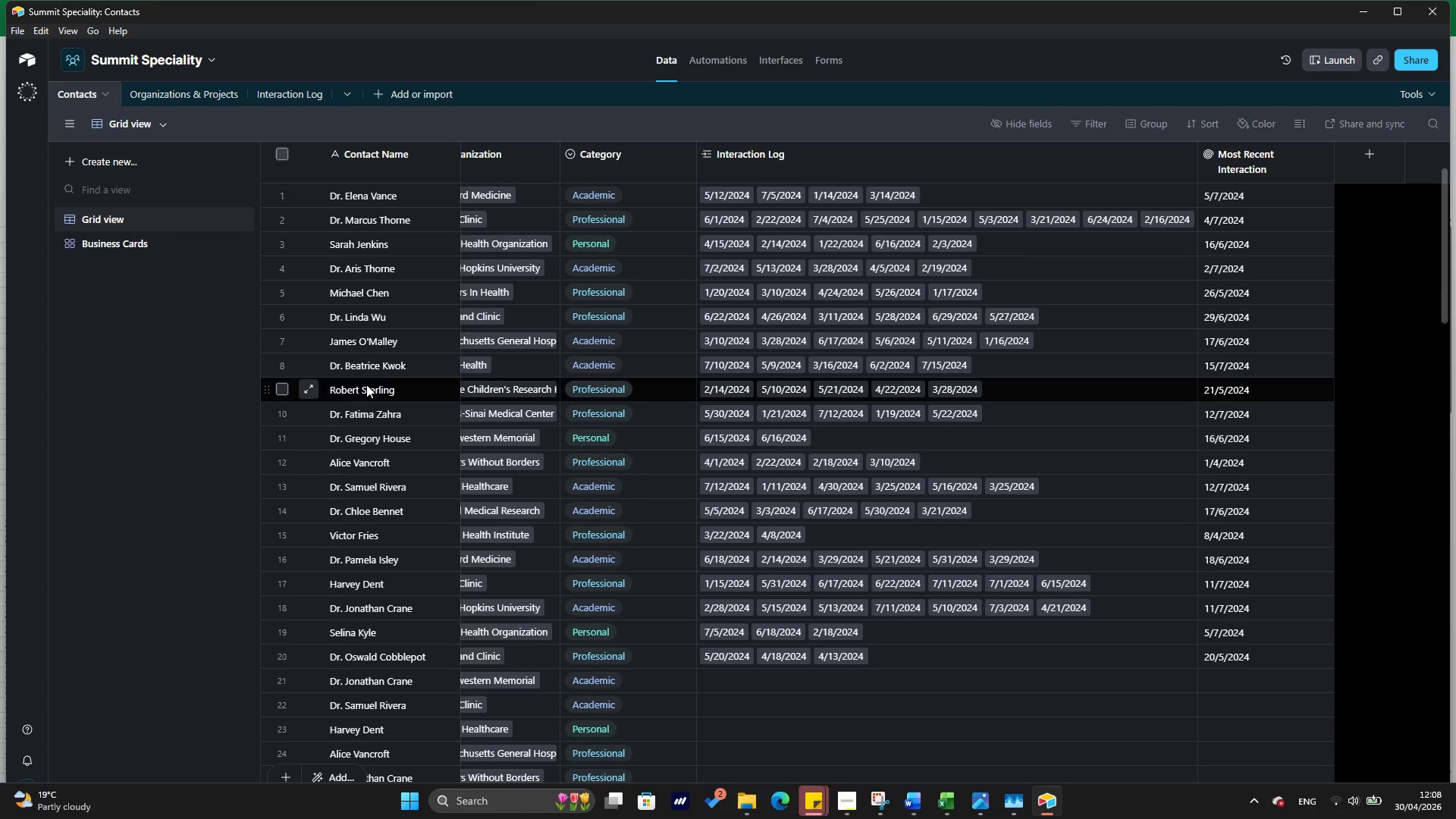 
left_click([459, 151])
 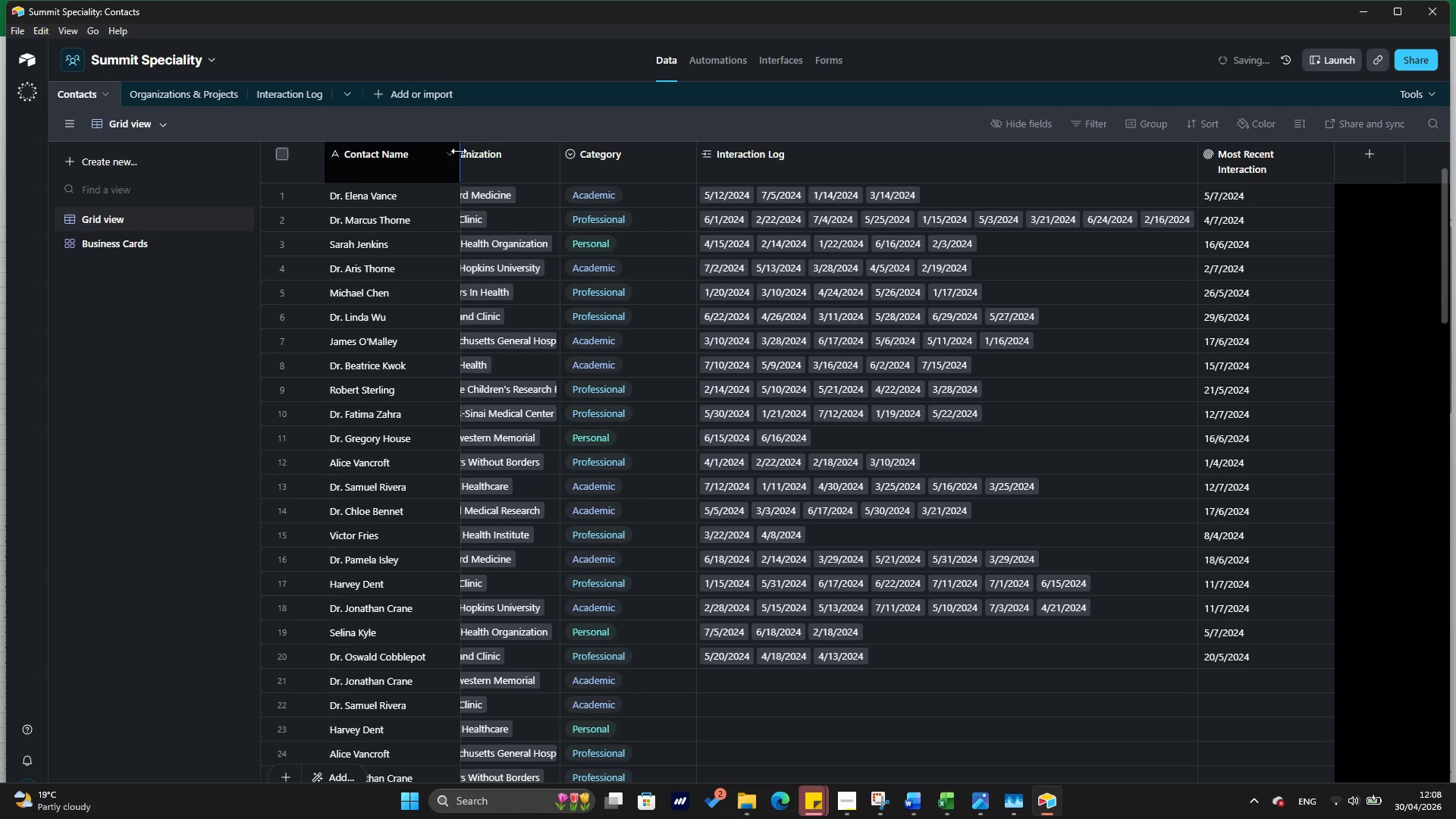 
left_click_drag(start_coordinate=[459, 151], to_coordinate=[416, 270])
 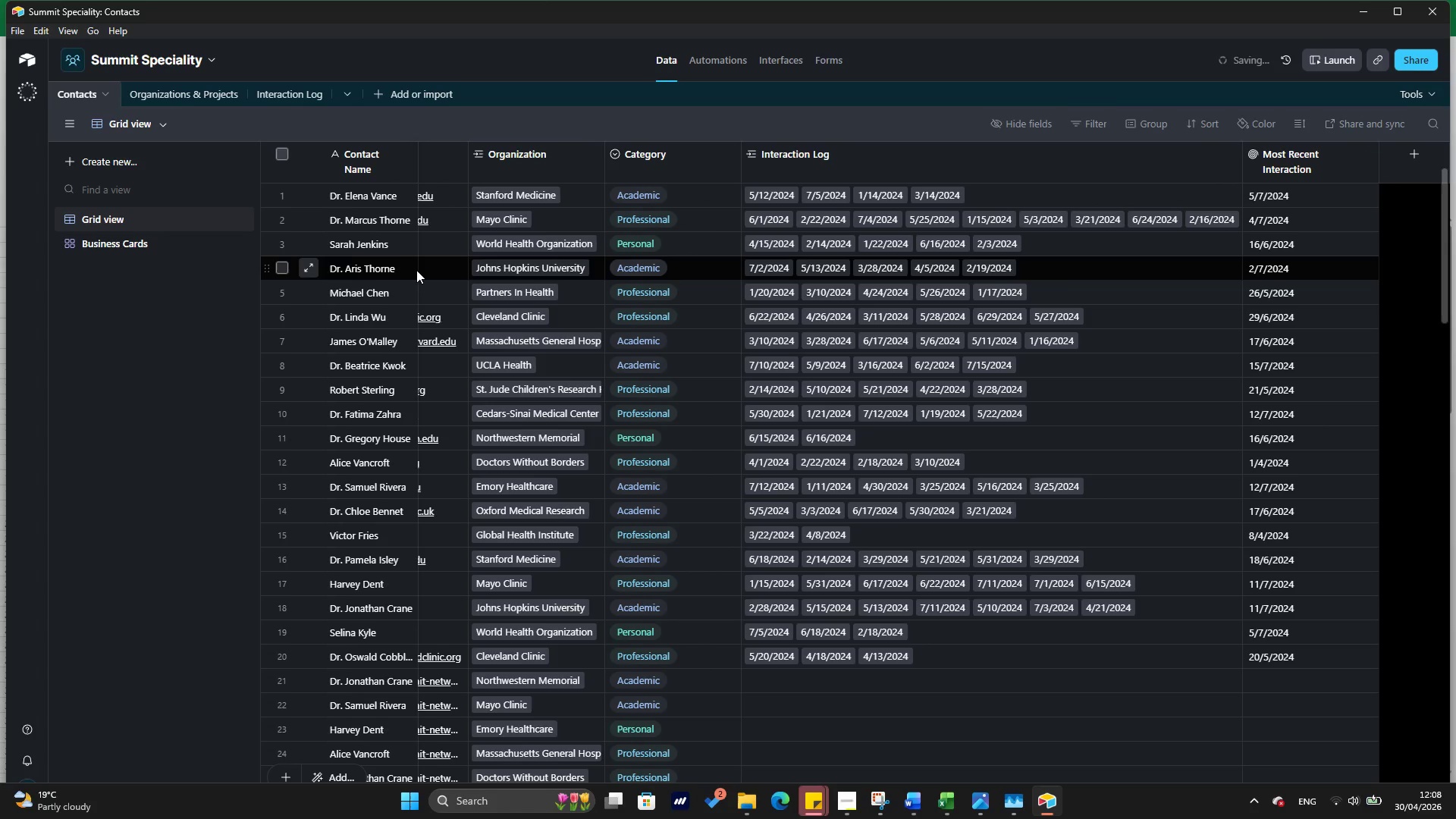 
key(Control+Z)
 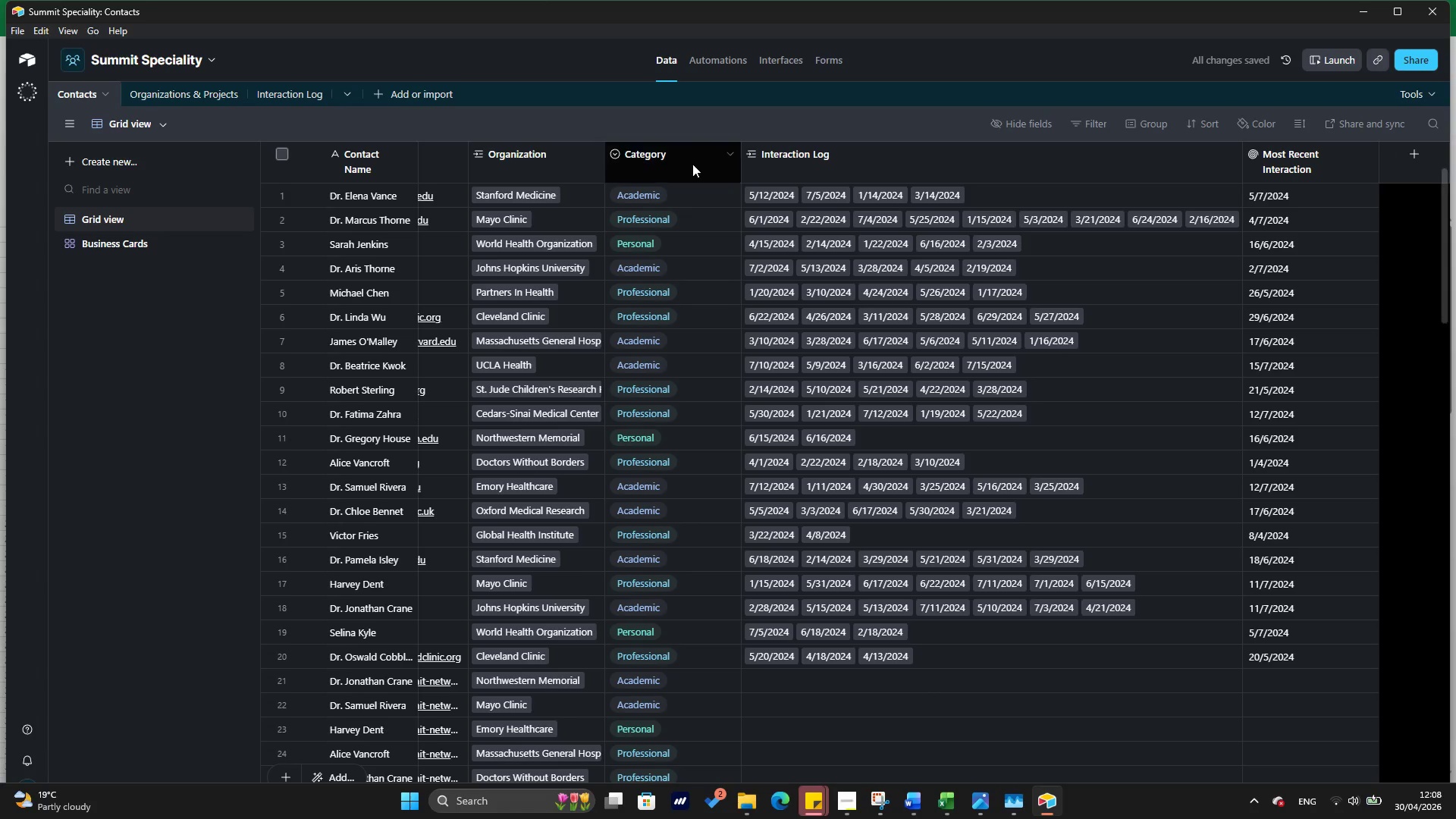 
wait(10.3)
 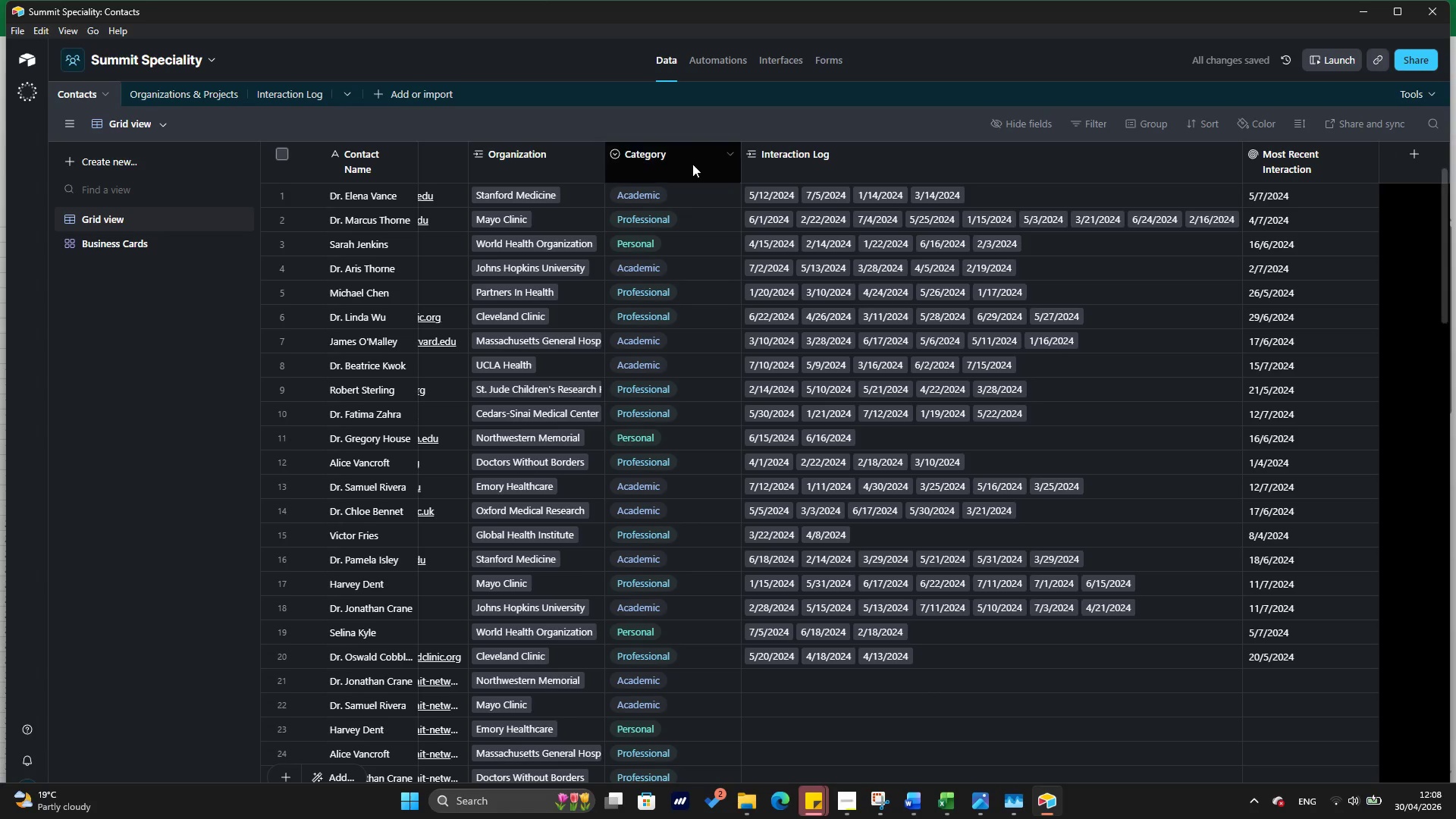 
left_click_drag(start_coordinate=[467, 171], to_coordinate=[557, 196])
 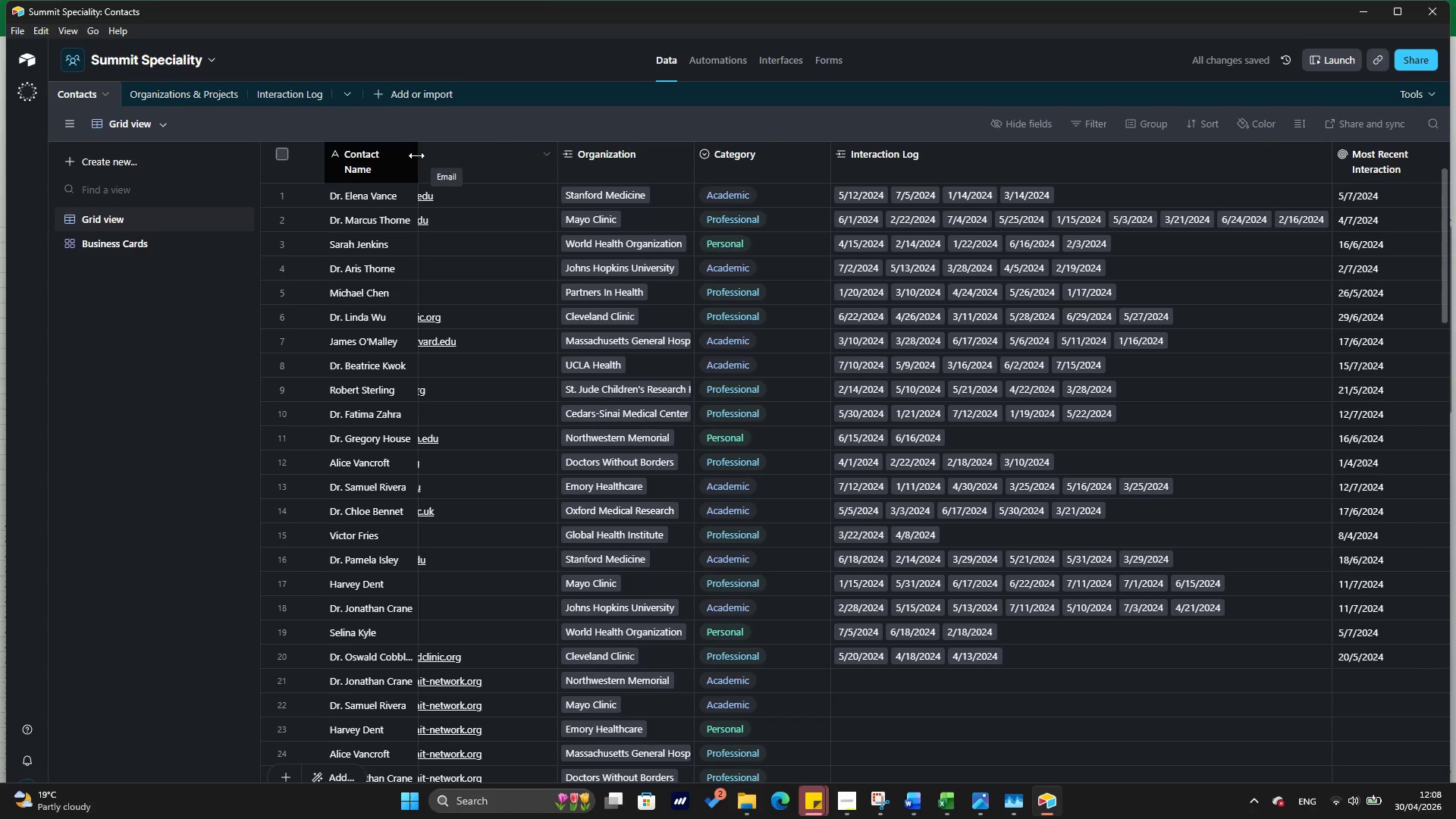 
left_click([418, 156])
 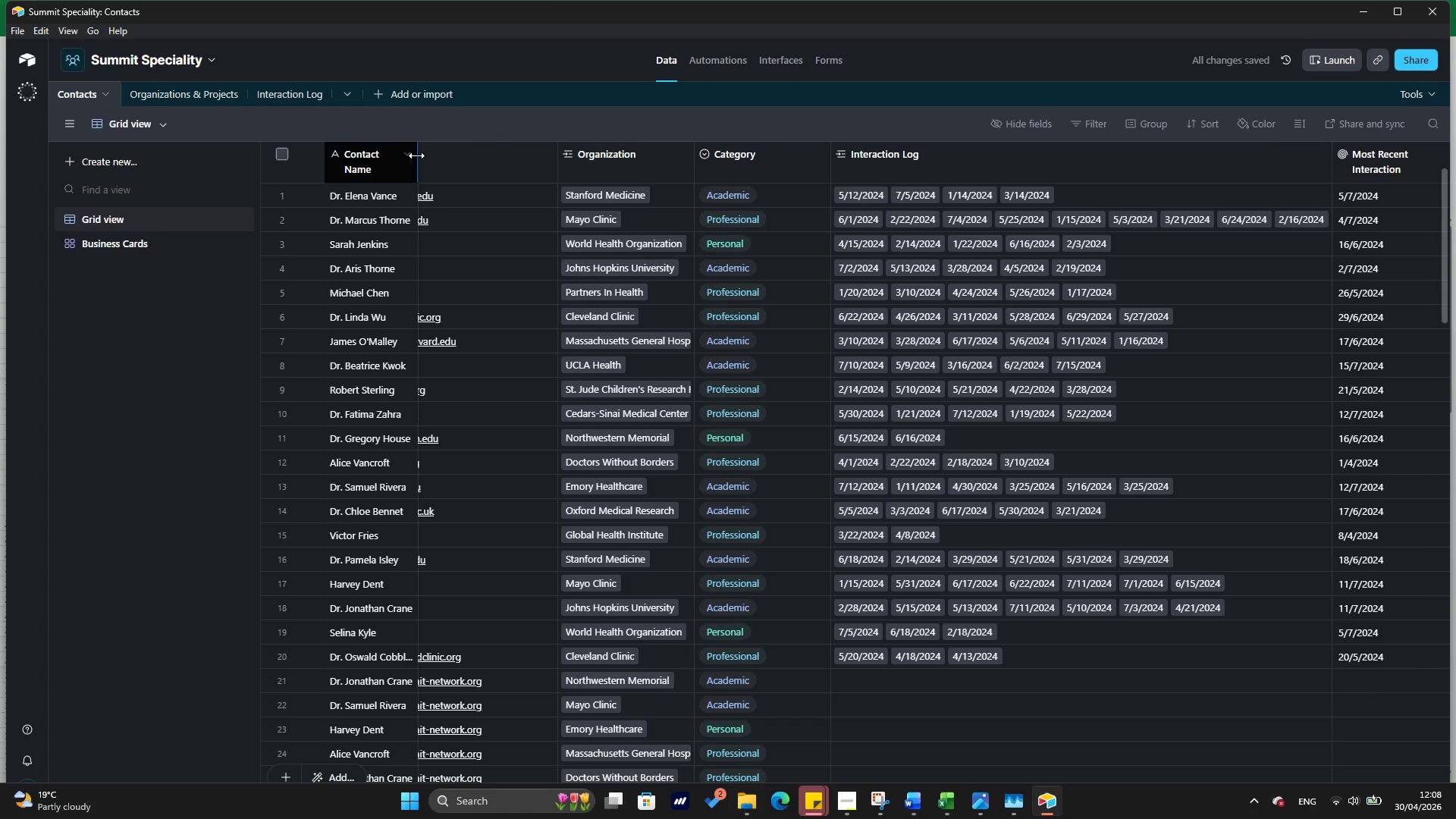 
left_click_drag(start_coordinate=[416, 155], to_coordinate=[604, 217])
 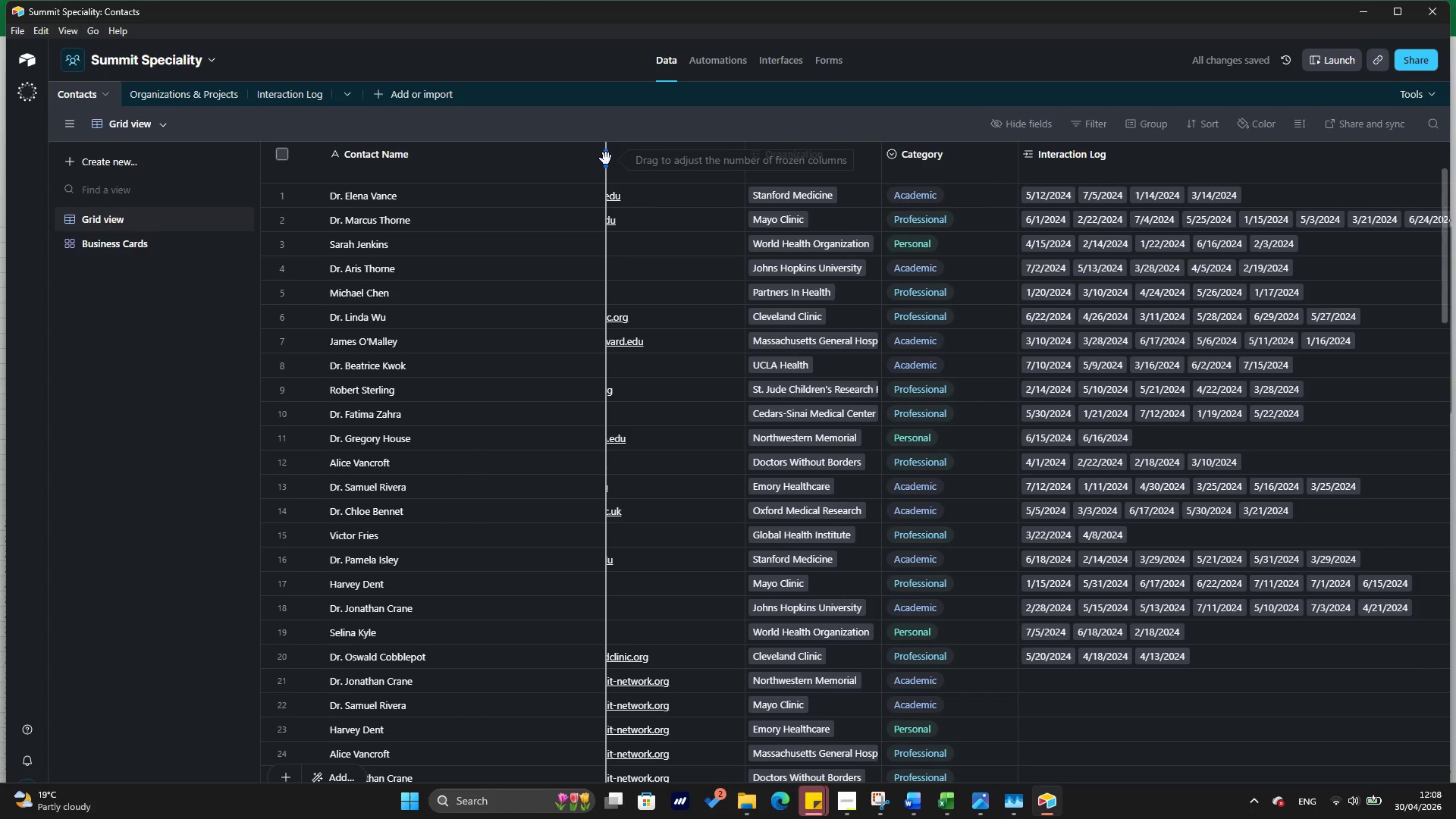 
double_click([609, 165])
 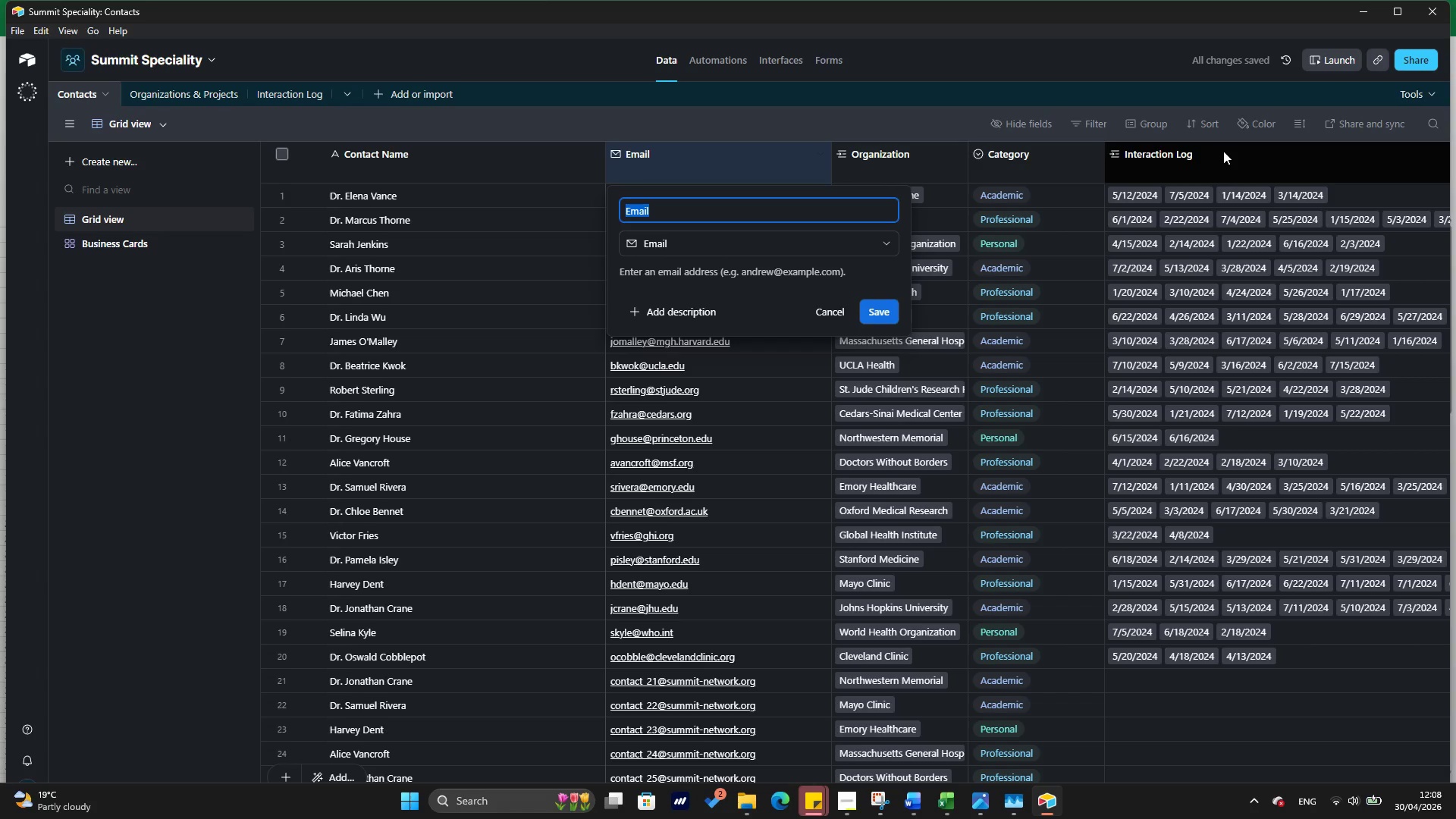 
left_click([1348, 161])
 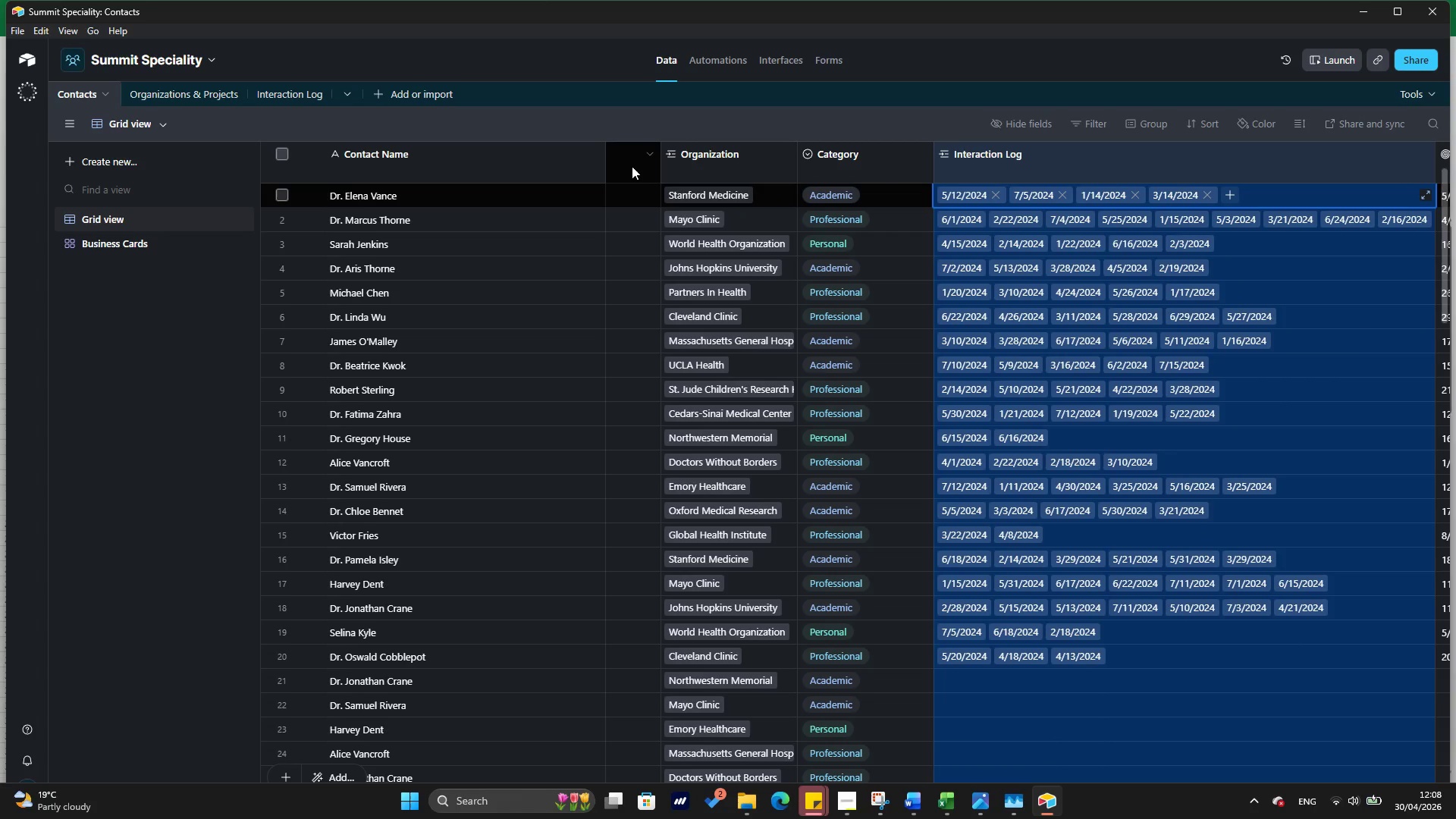 
double_click([632, 166])
 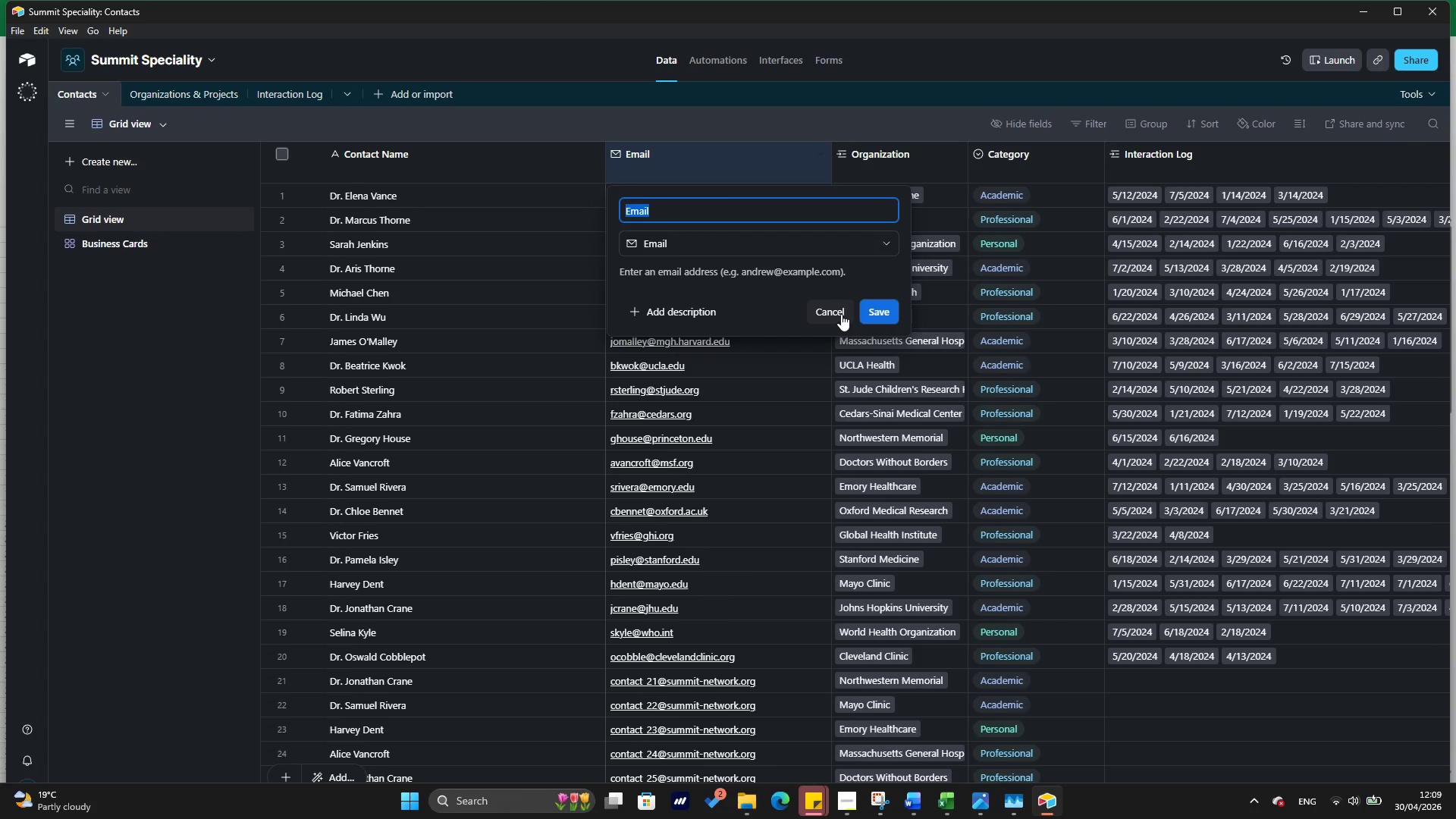 
left_click([836, 313])
 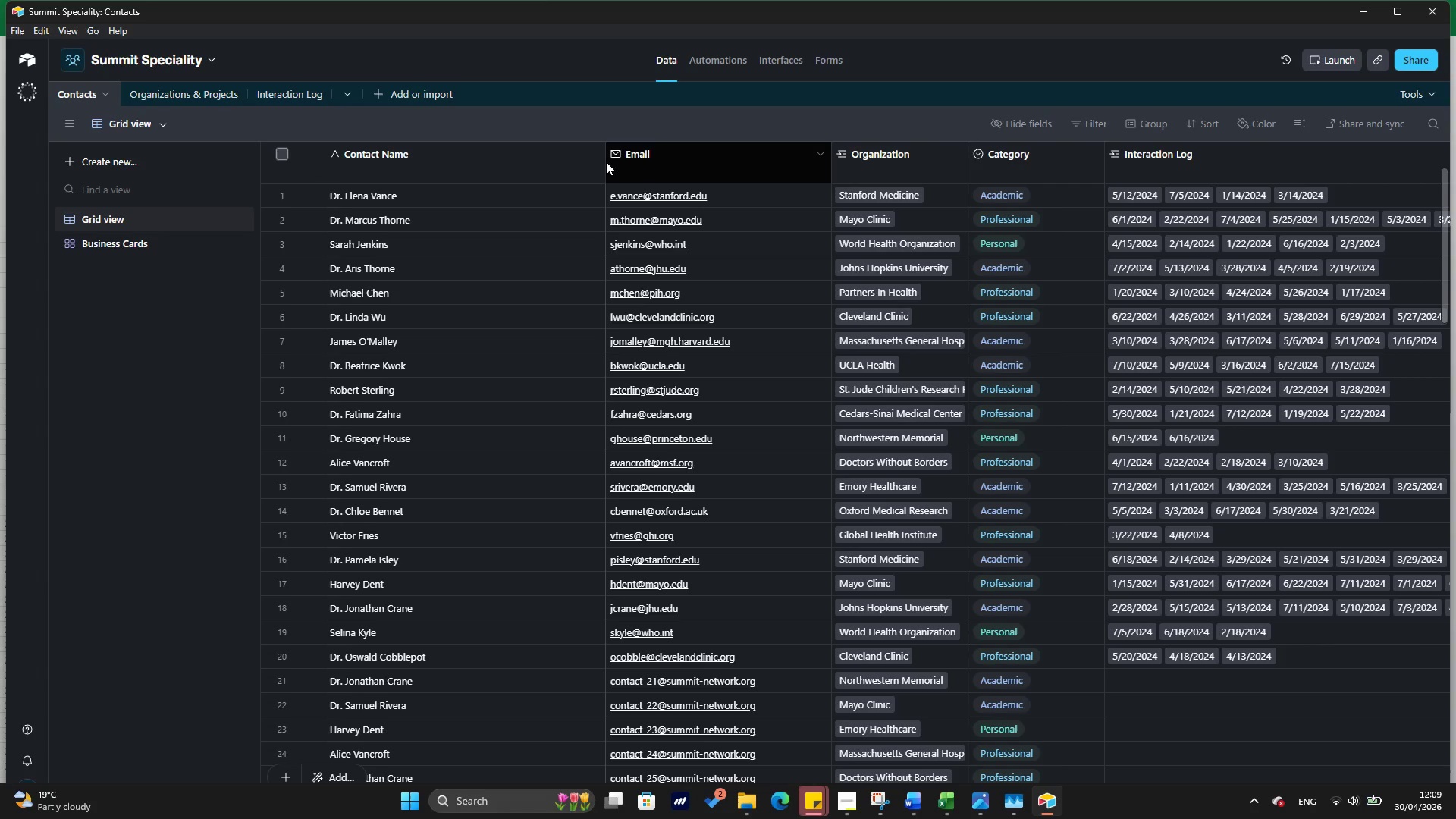 
wait(5.25)
 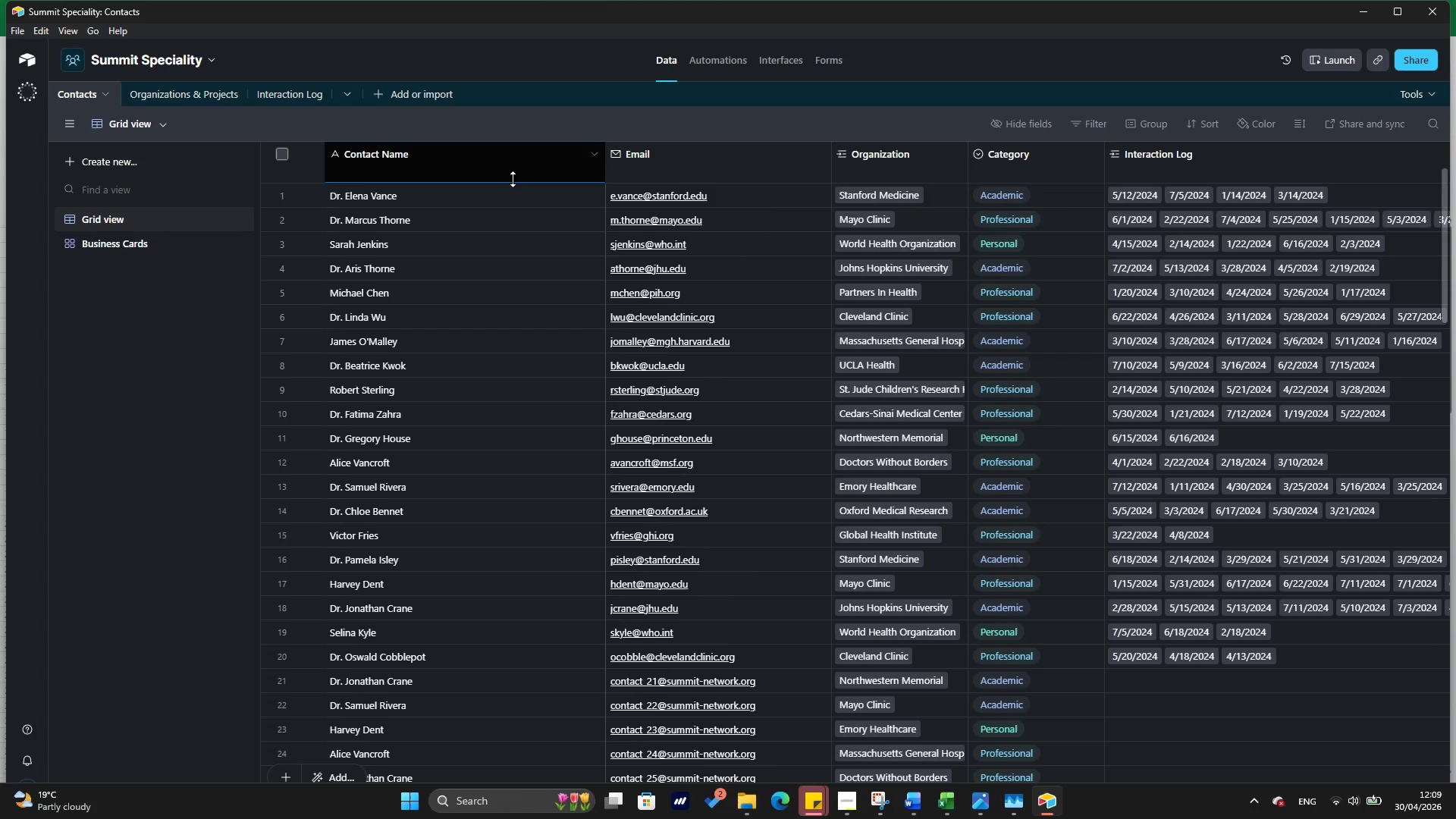 
double_click([604, 165])
 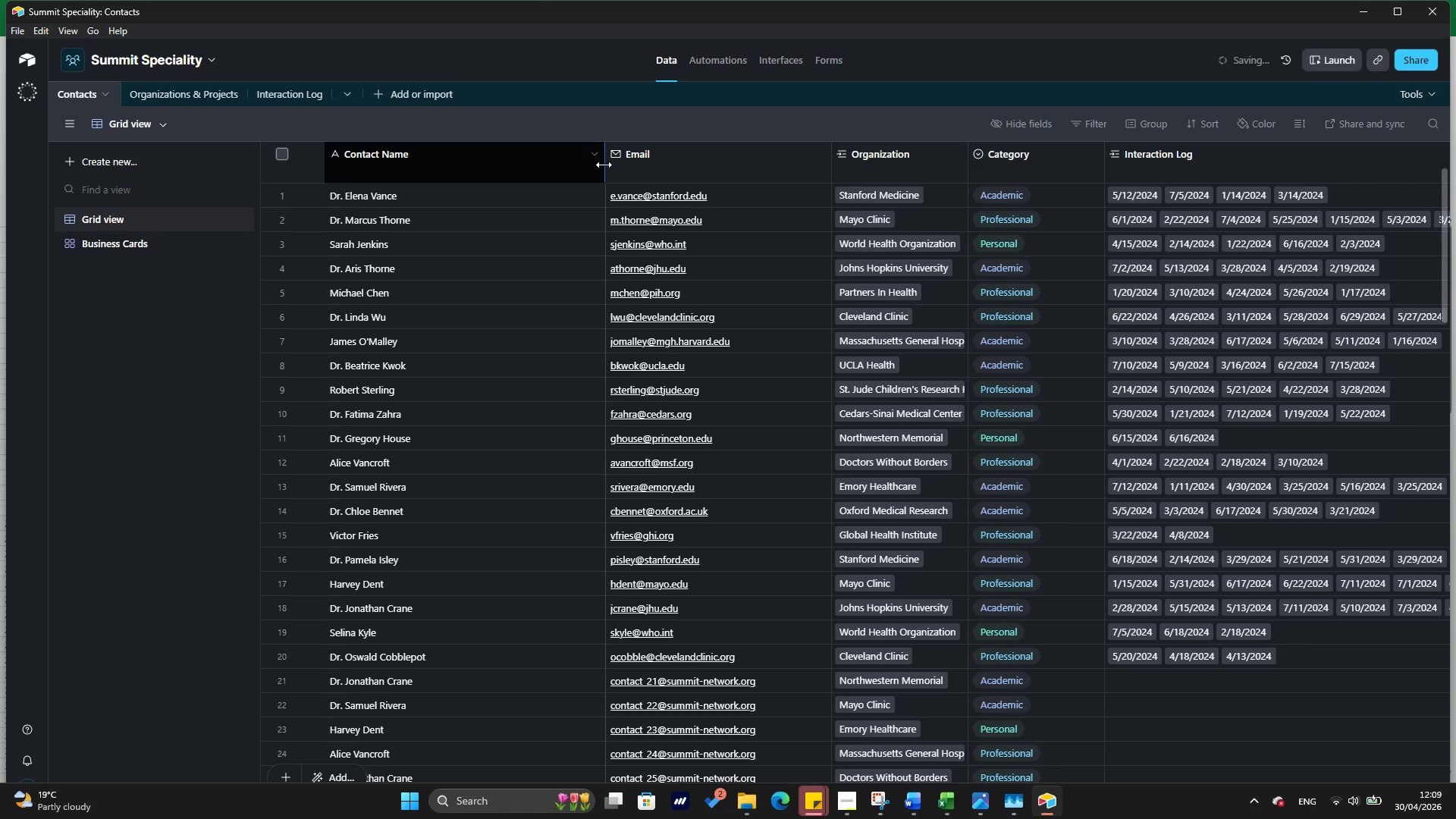 
left_click_drag(start_coordinate=[604, 165], to_coordinate=[451, 177])
 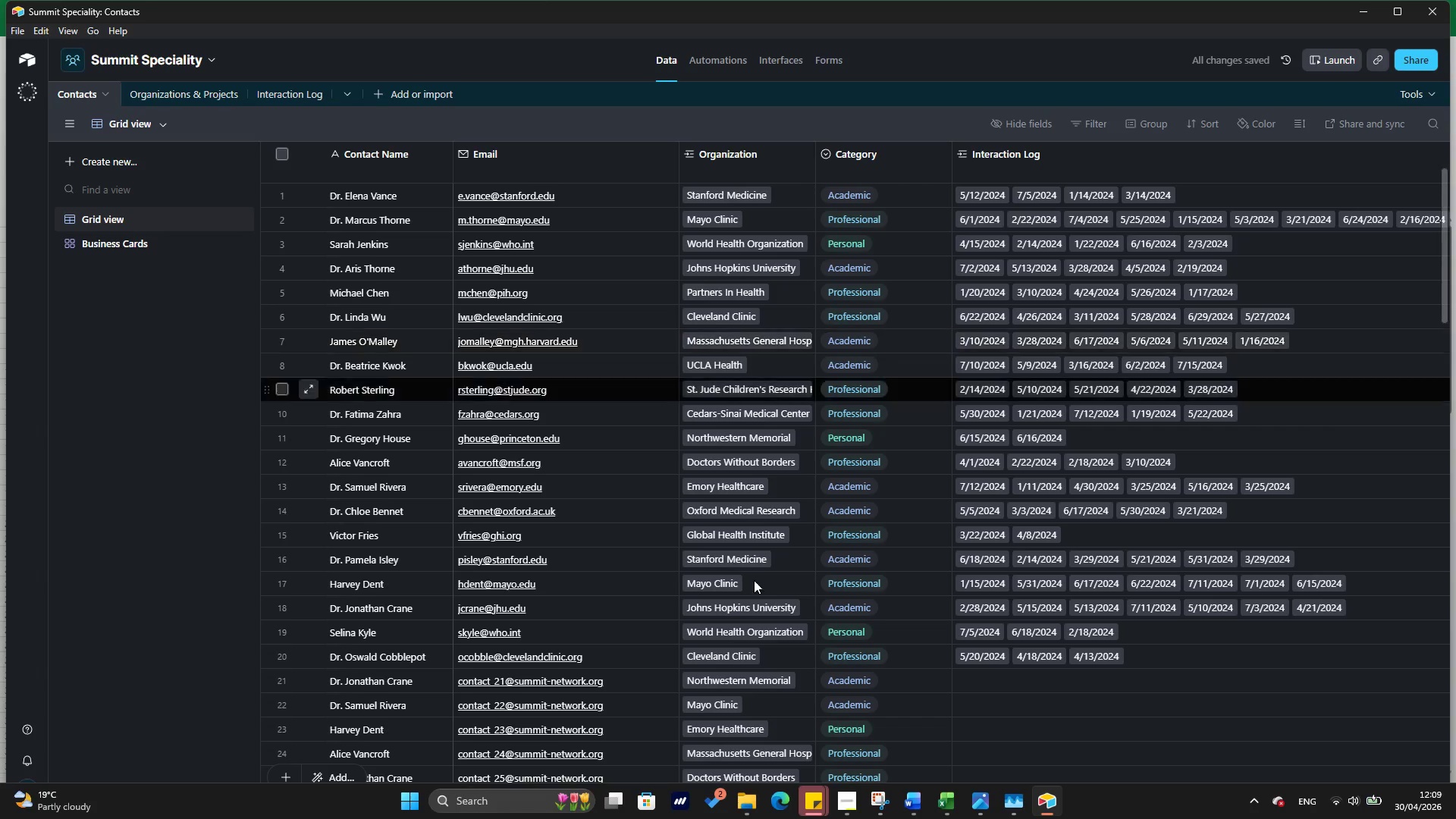 
wait(7.61)
 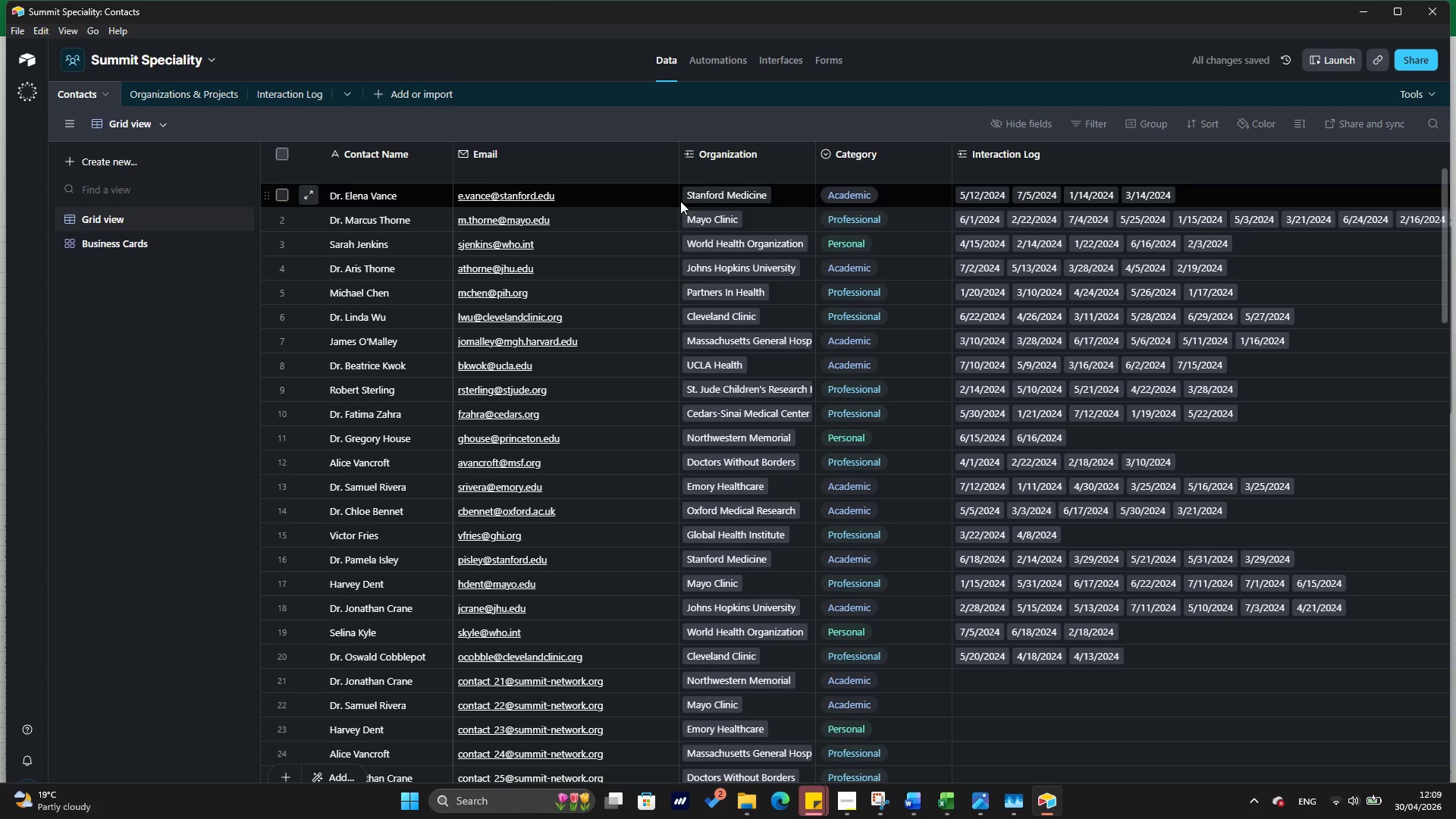 
left_click([1340, 725])
 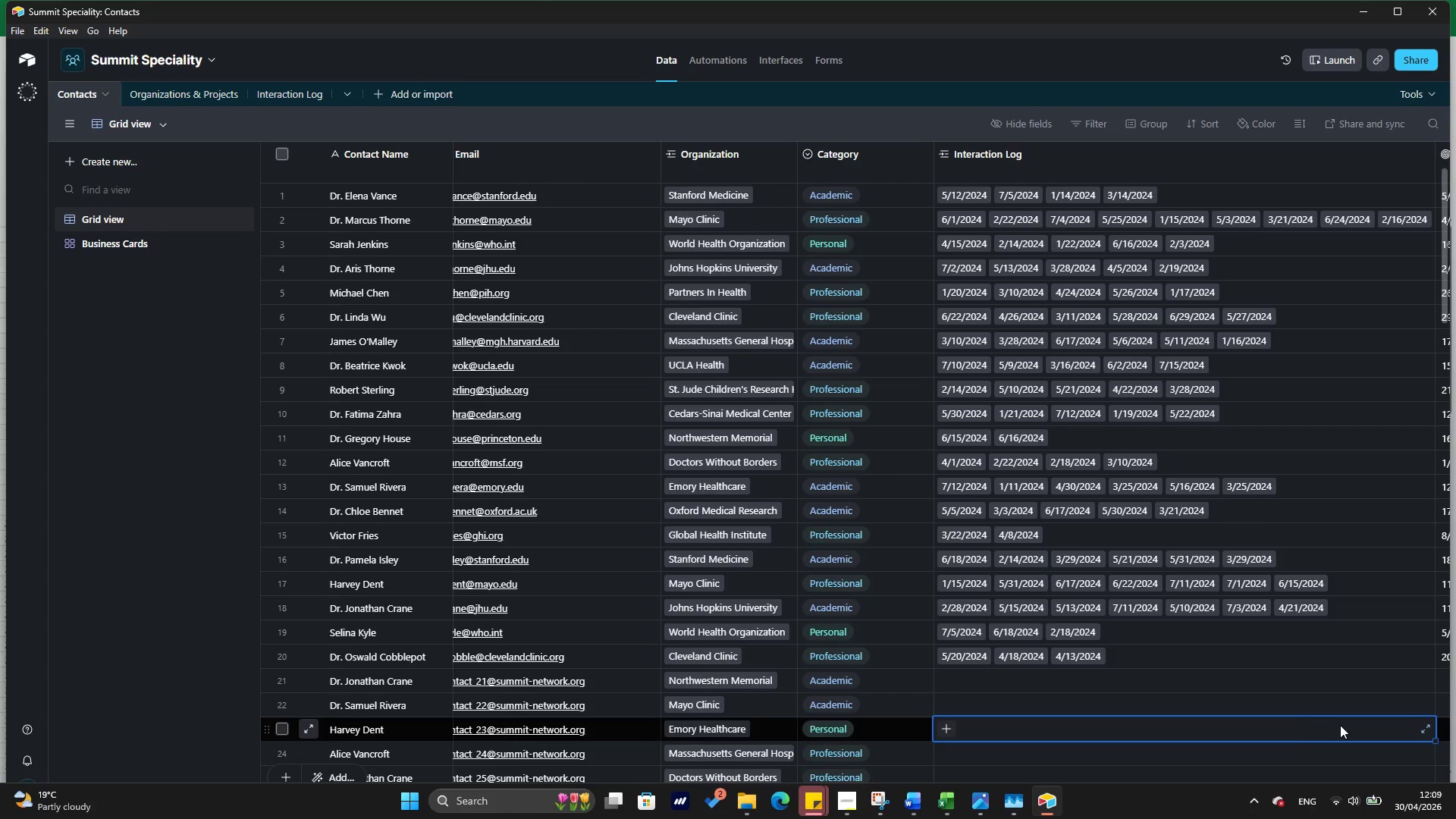 
hold_key(key=ArrowRight, duration=0.56)
 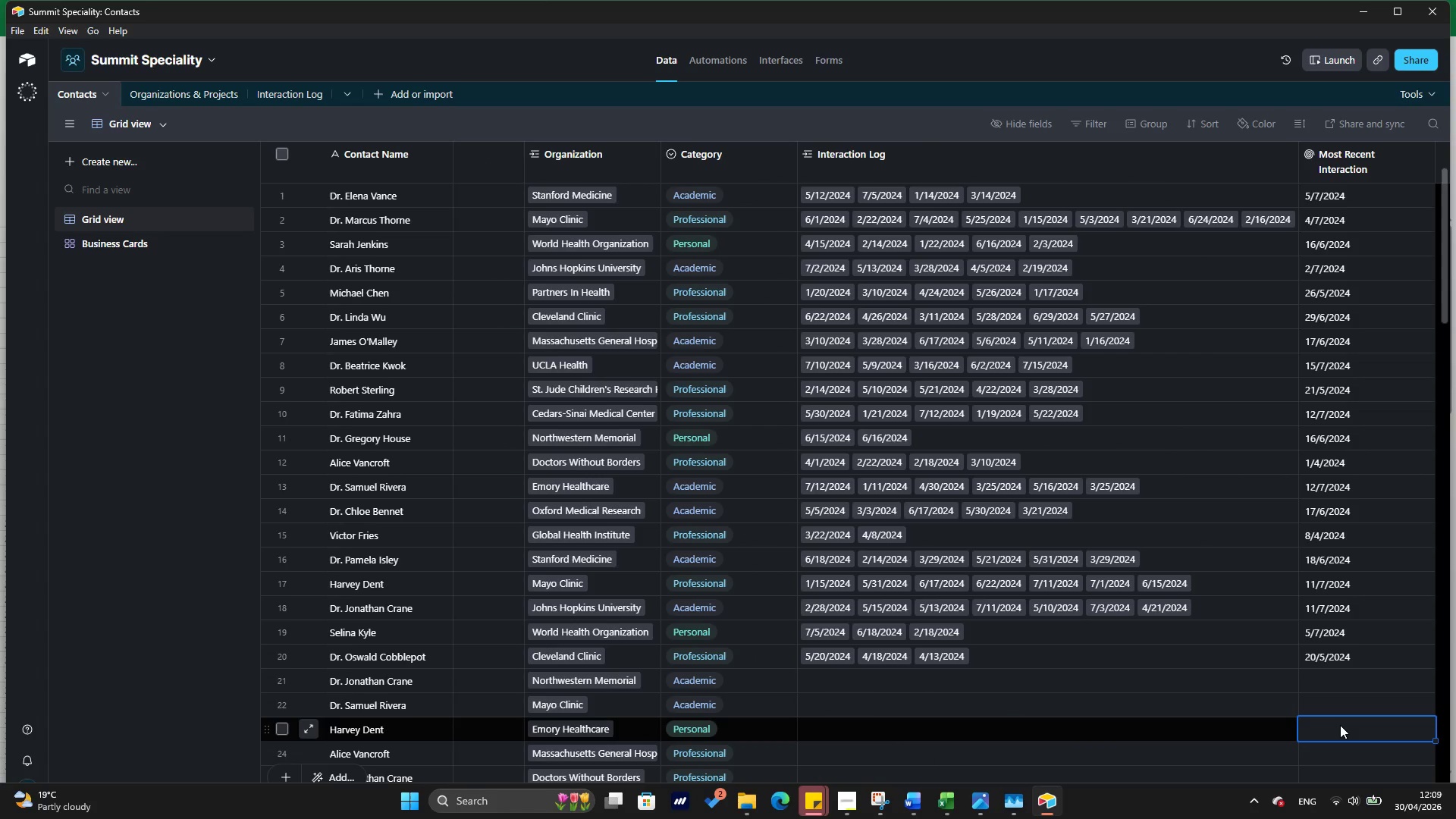 
key(ArrowRight)
 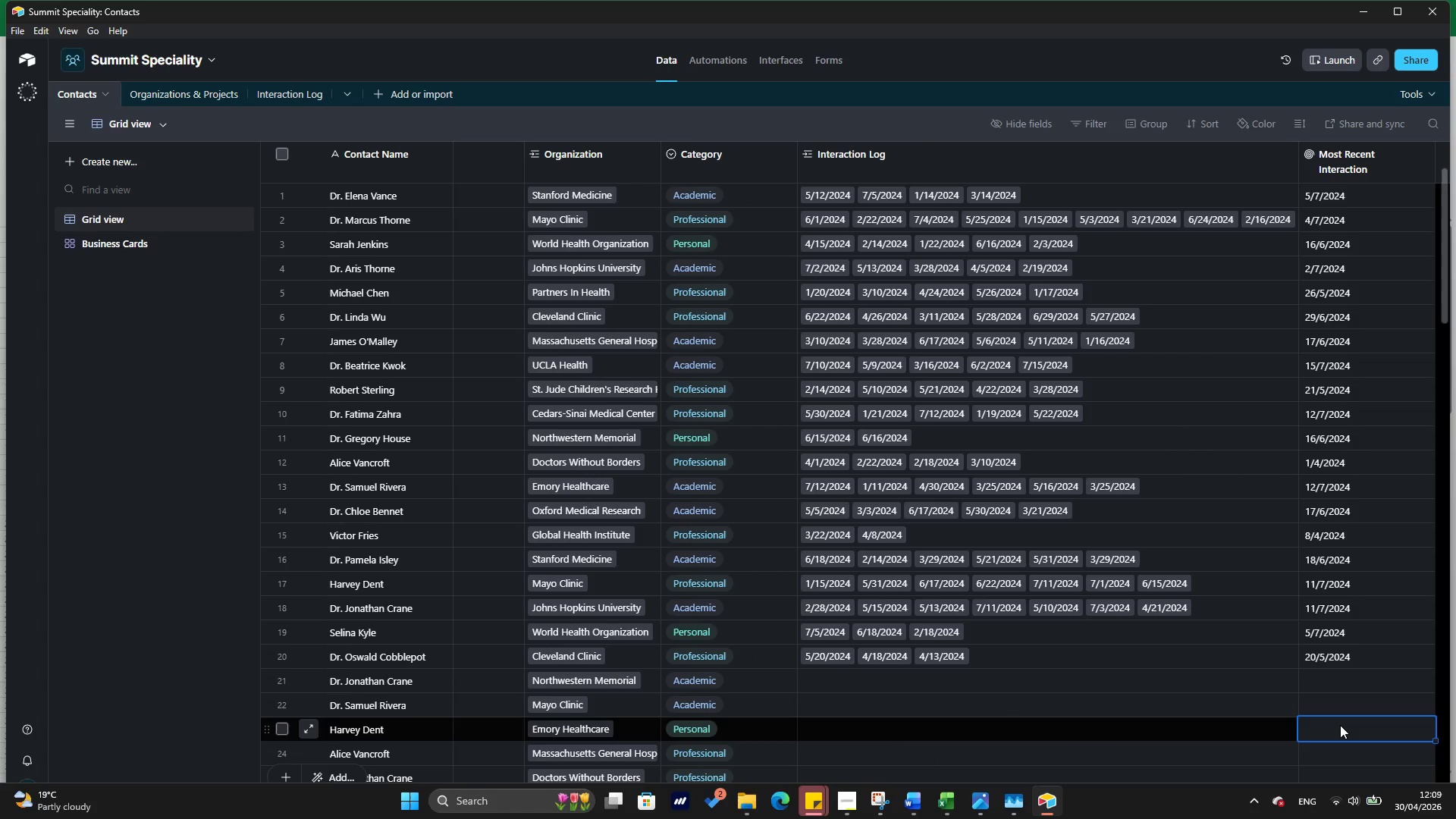 
key(ArrowRight)
 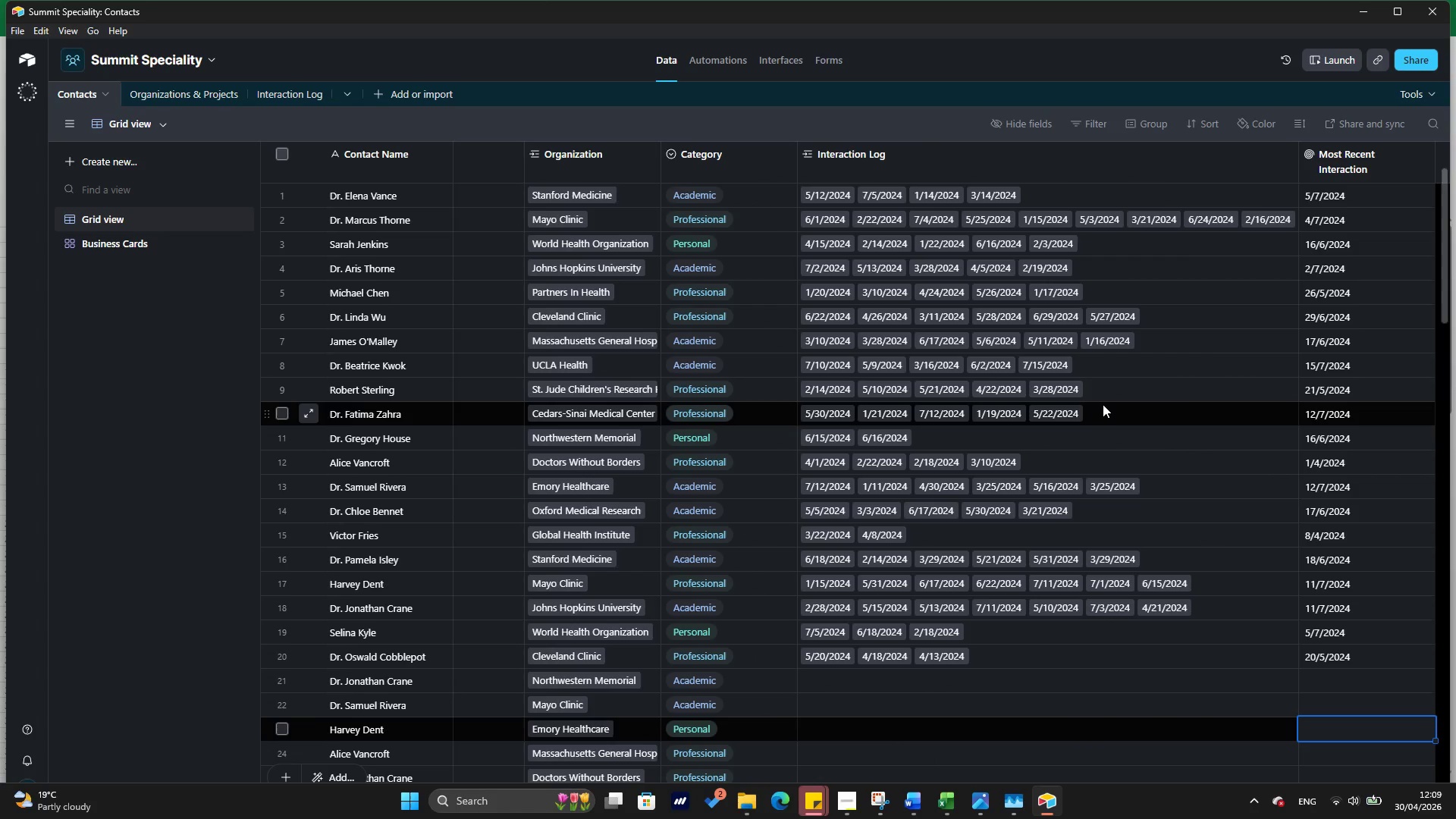 
hold_key(key=ArrowLeft, duration=1.06)
 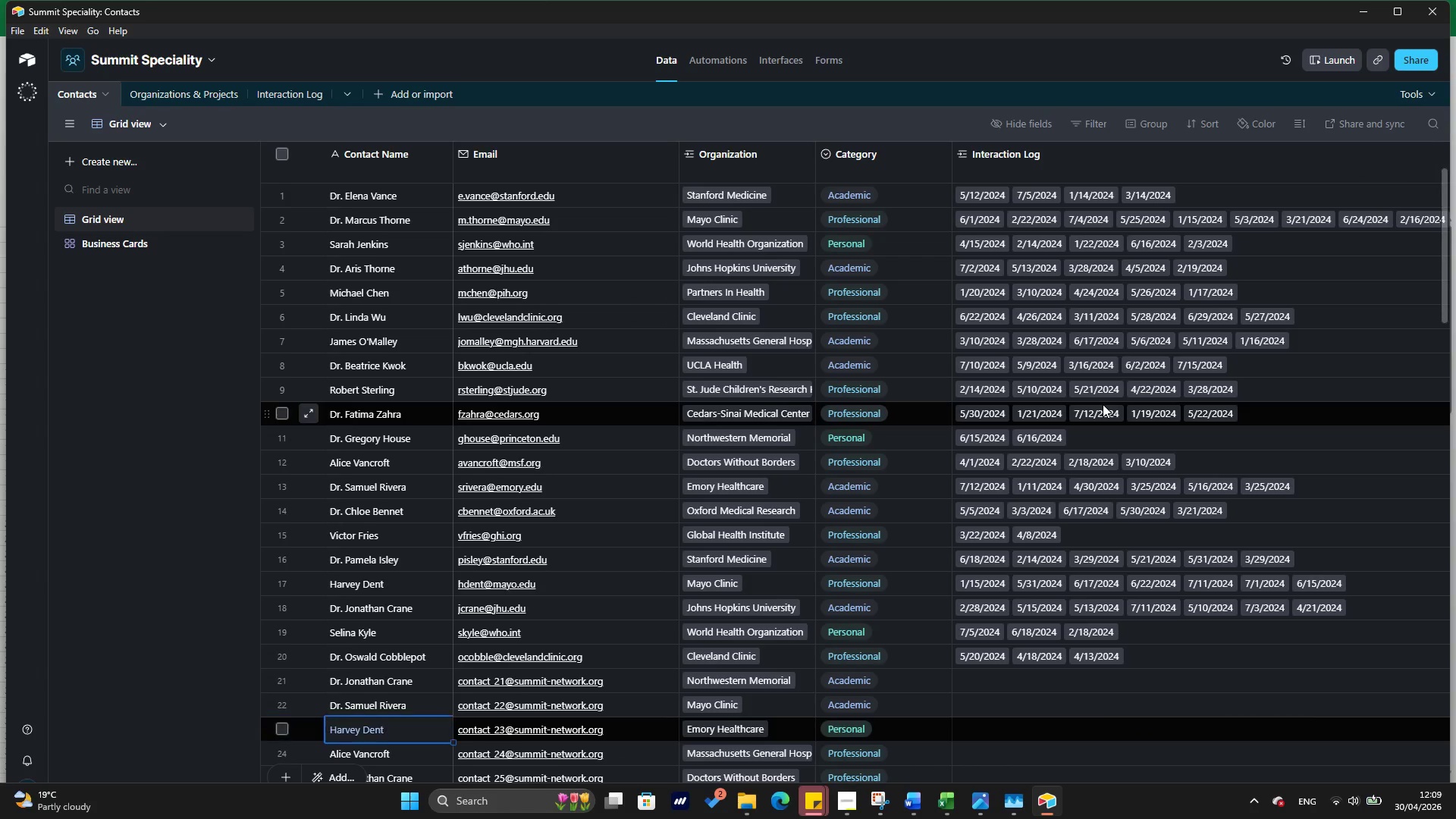 
key(ArrowRight)
 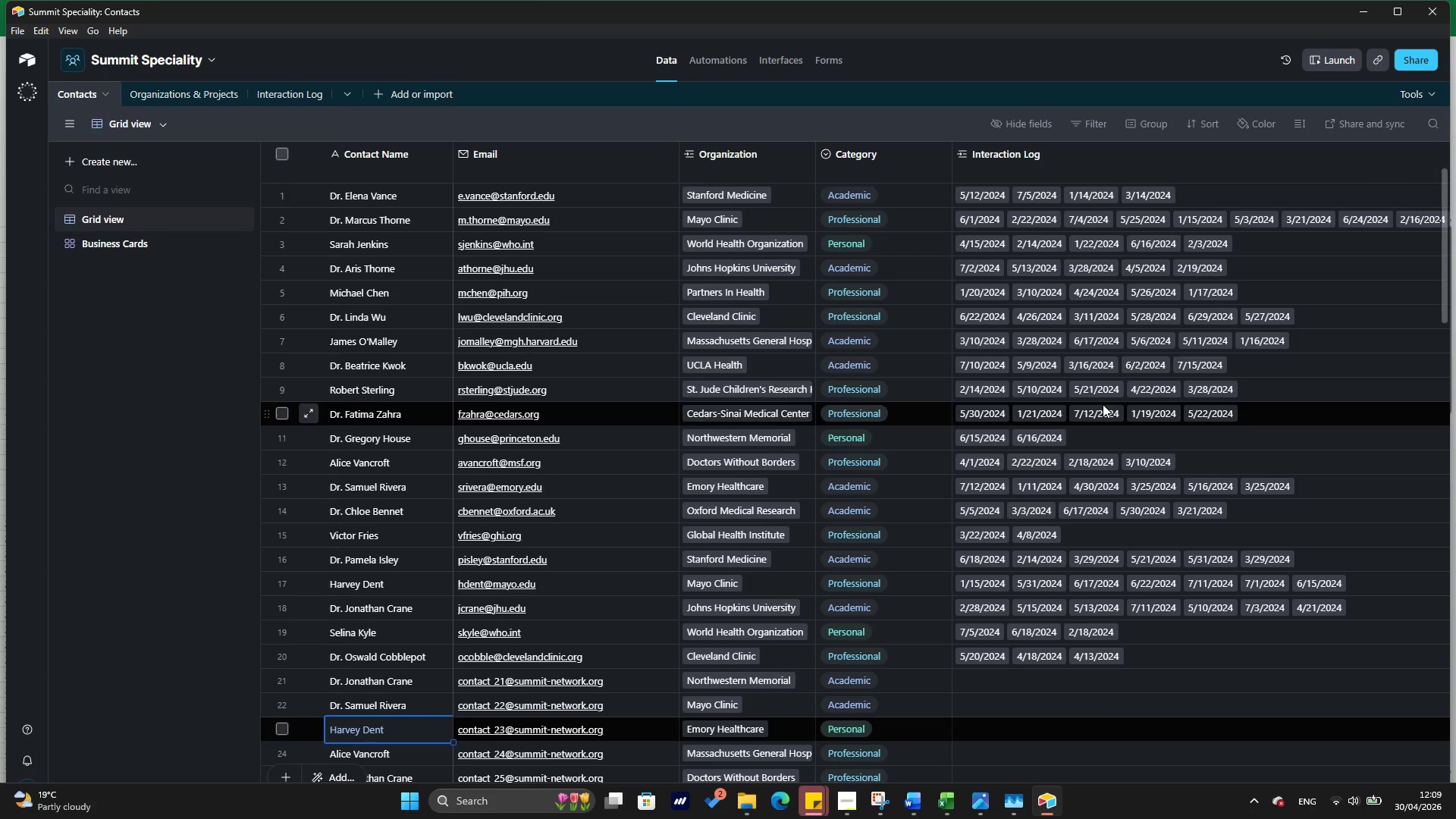 
hold_key(key=ArrowUp, duration=1.47)
 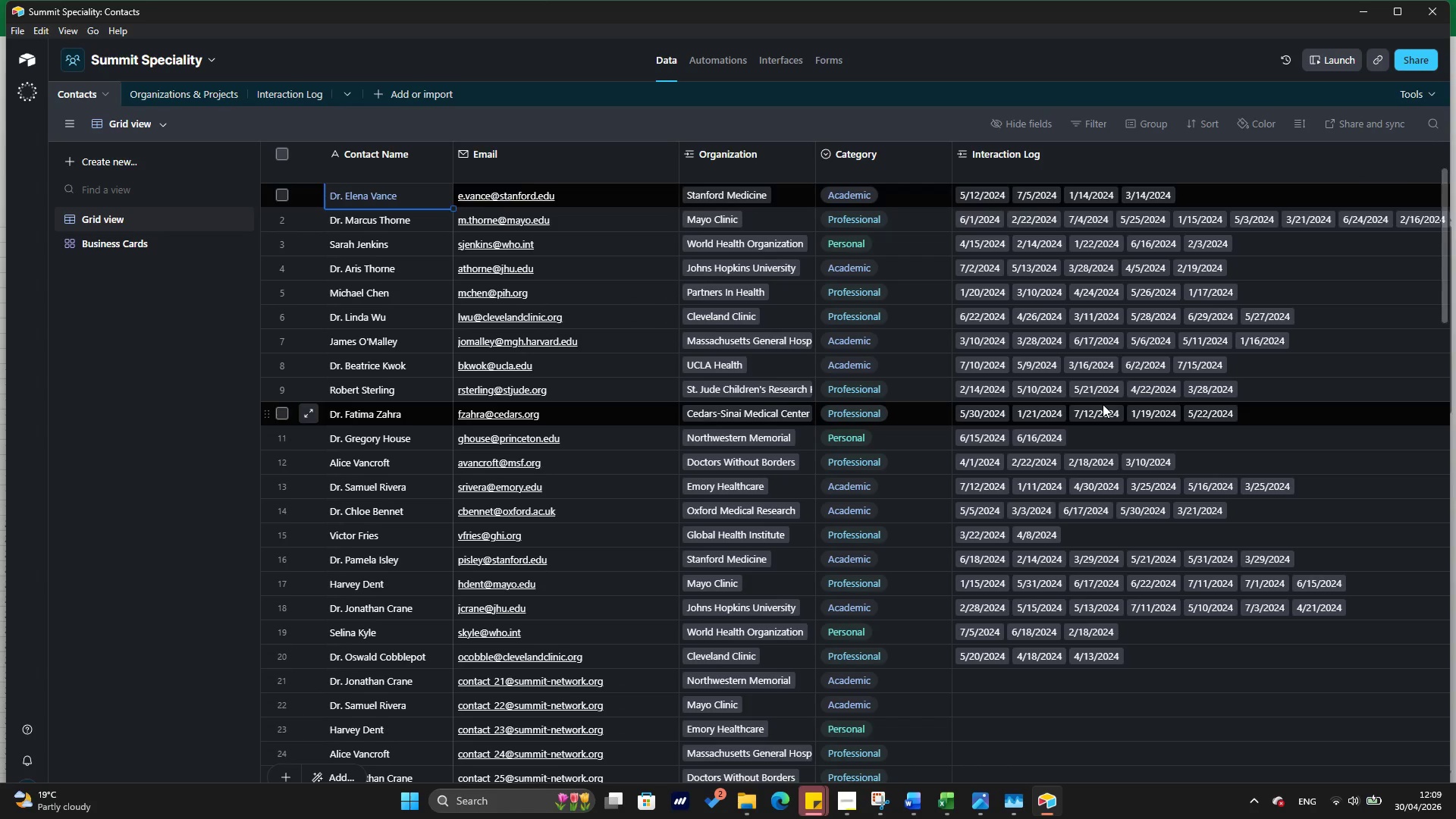 
key(ArrowDown)
 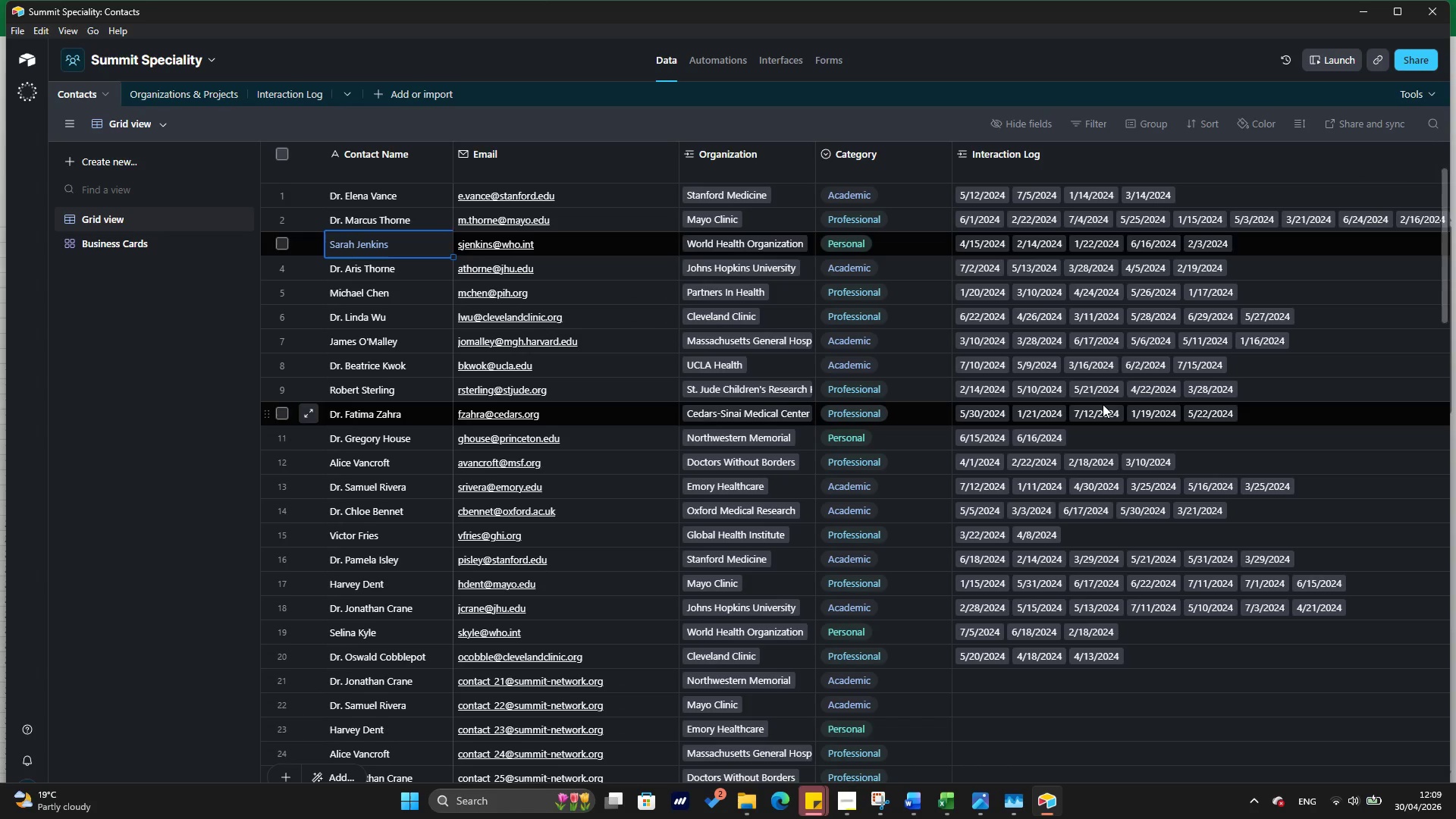 
key(ArrowDown)
 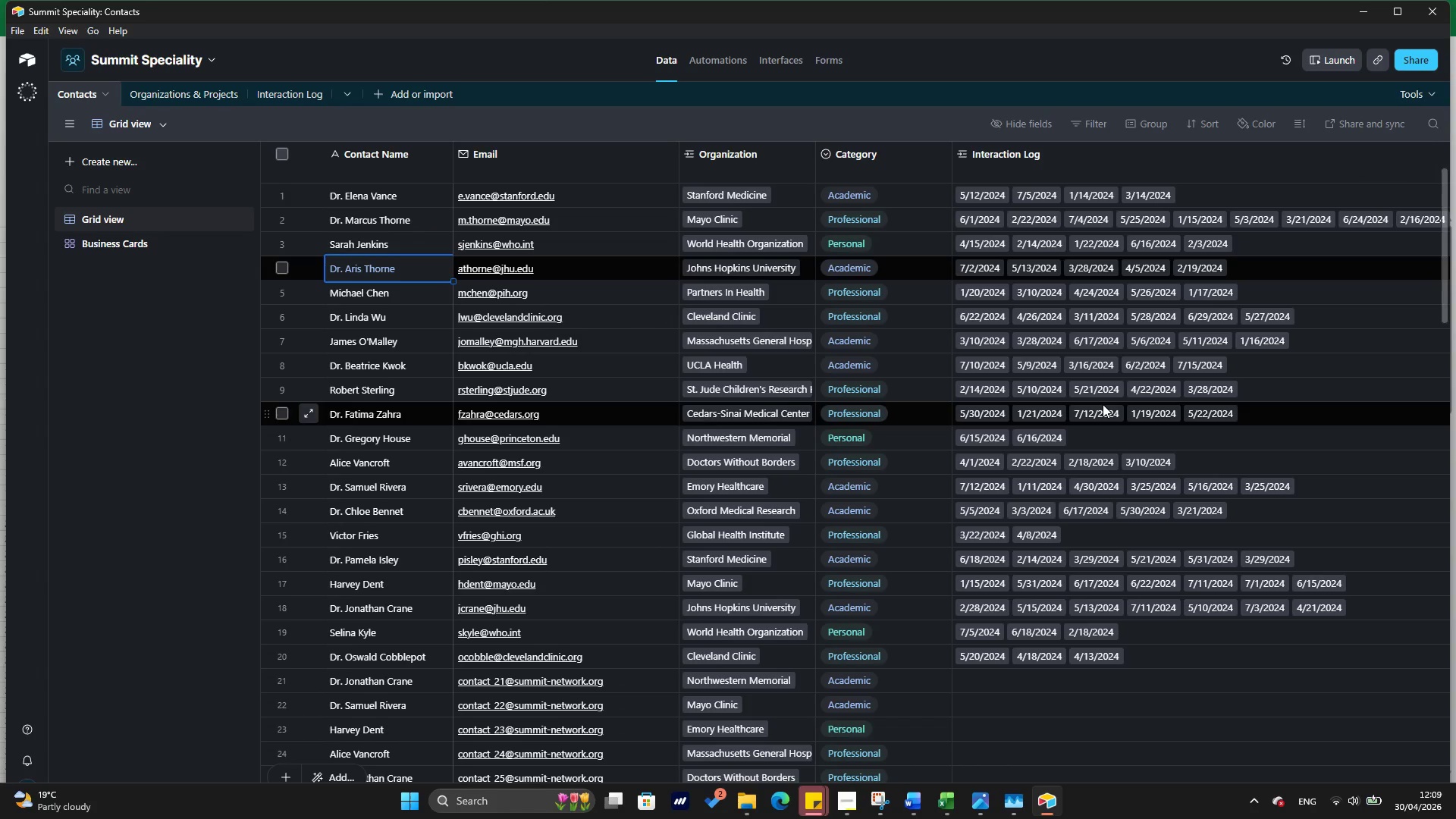 
key(ArrowDown)
 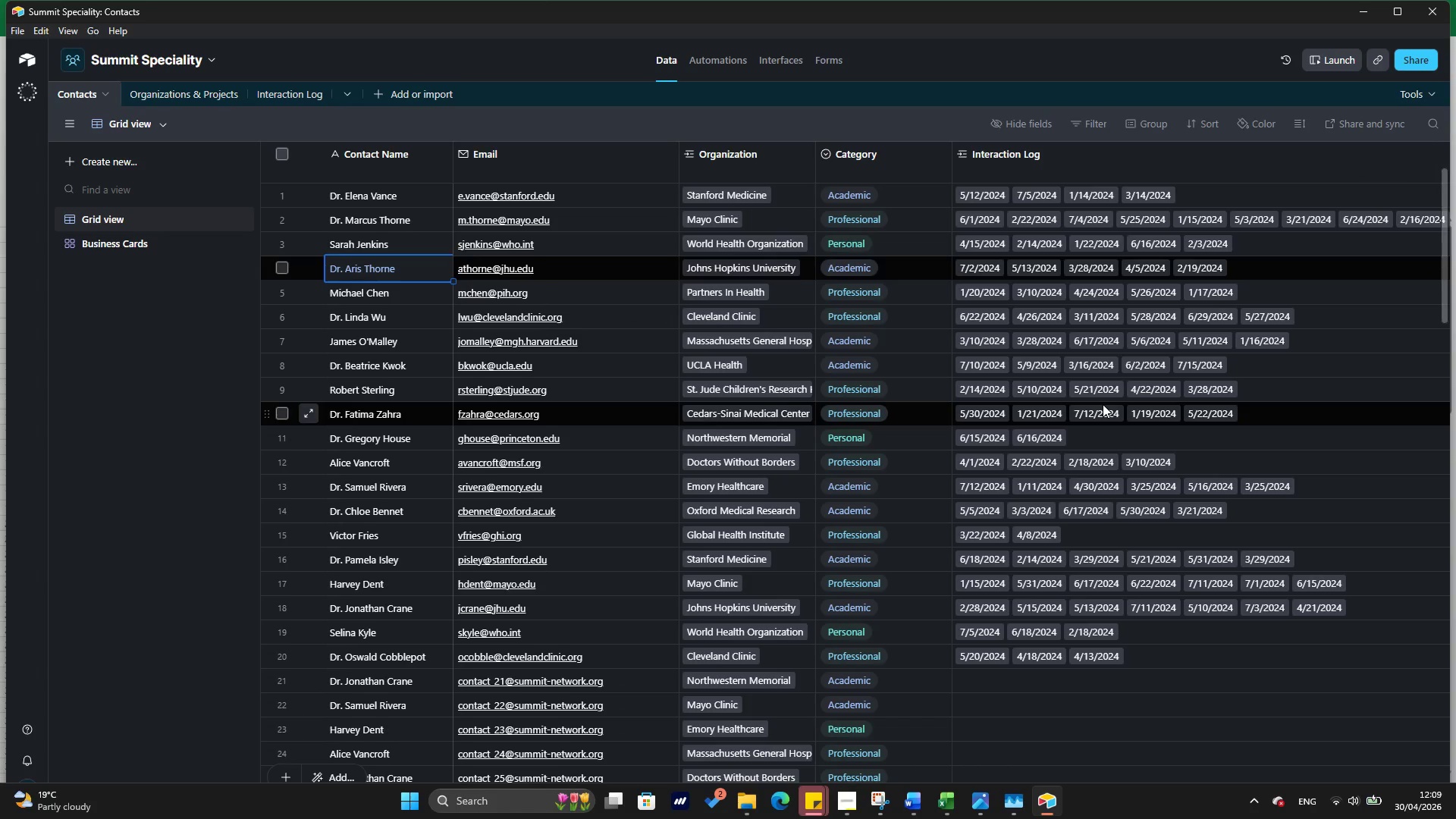 
key(ArrowUp)
 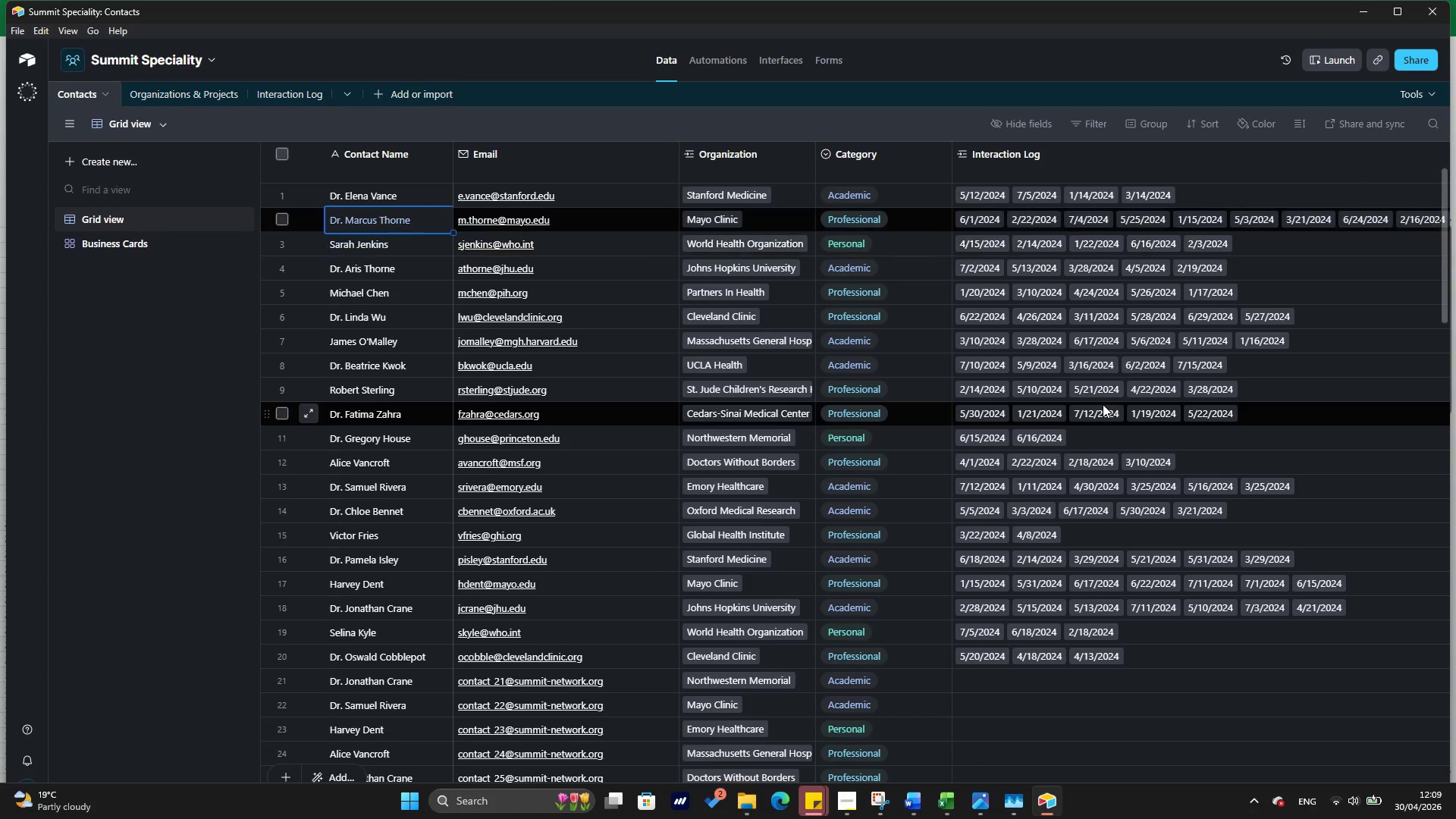 
key(ArrowUp)
 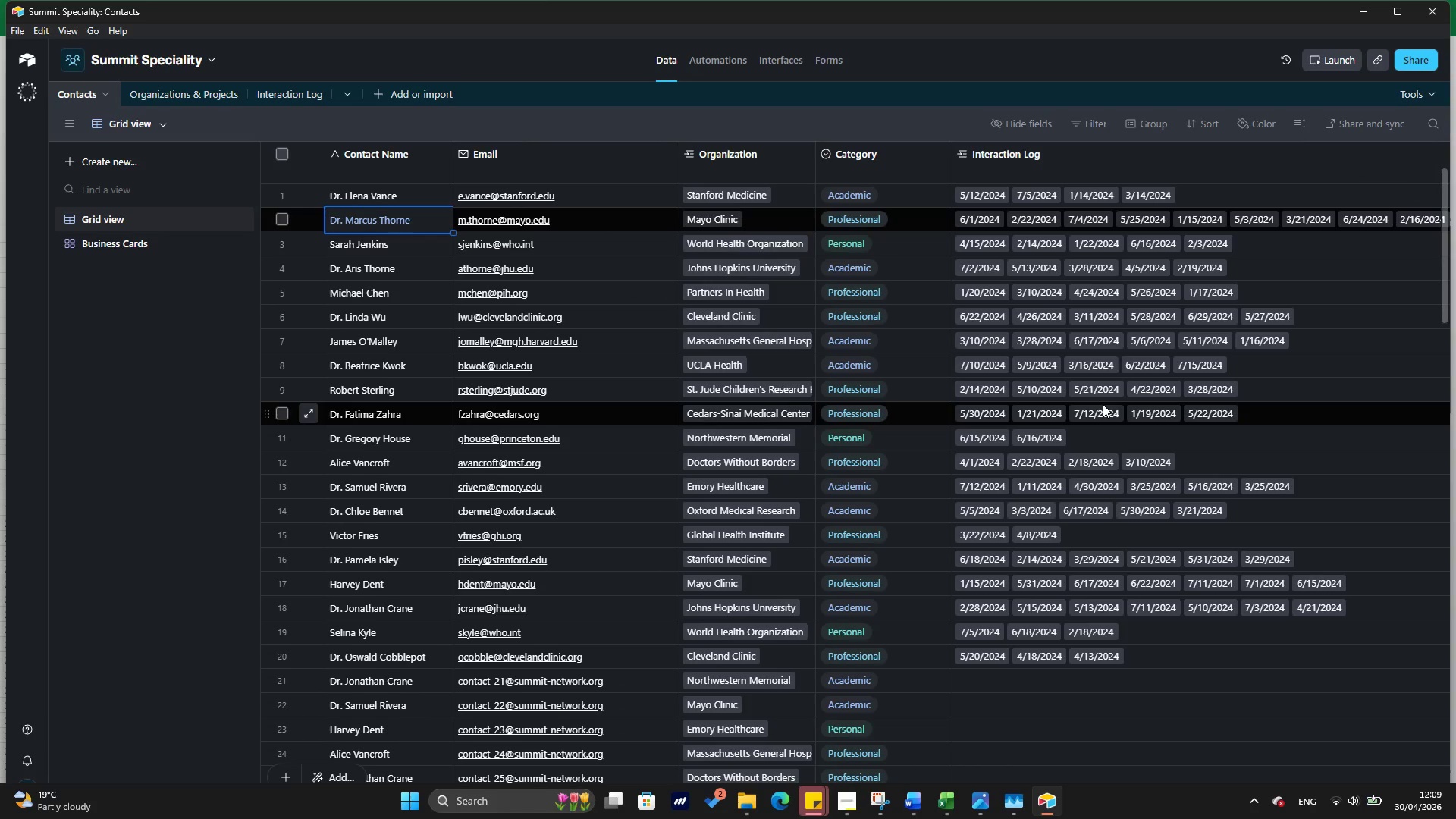 
key(ArrowDown)
 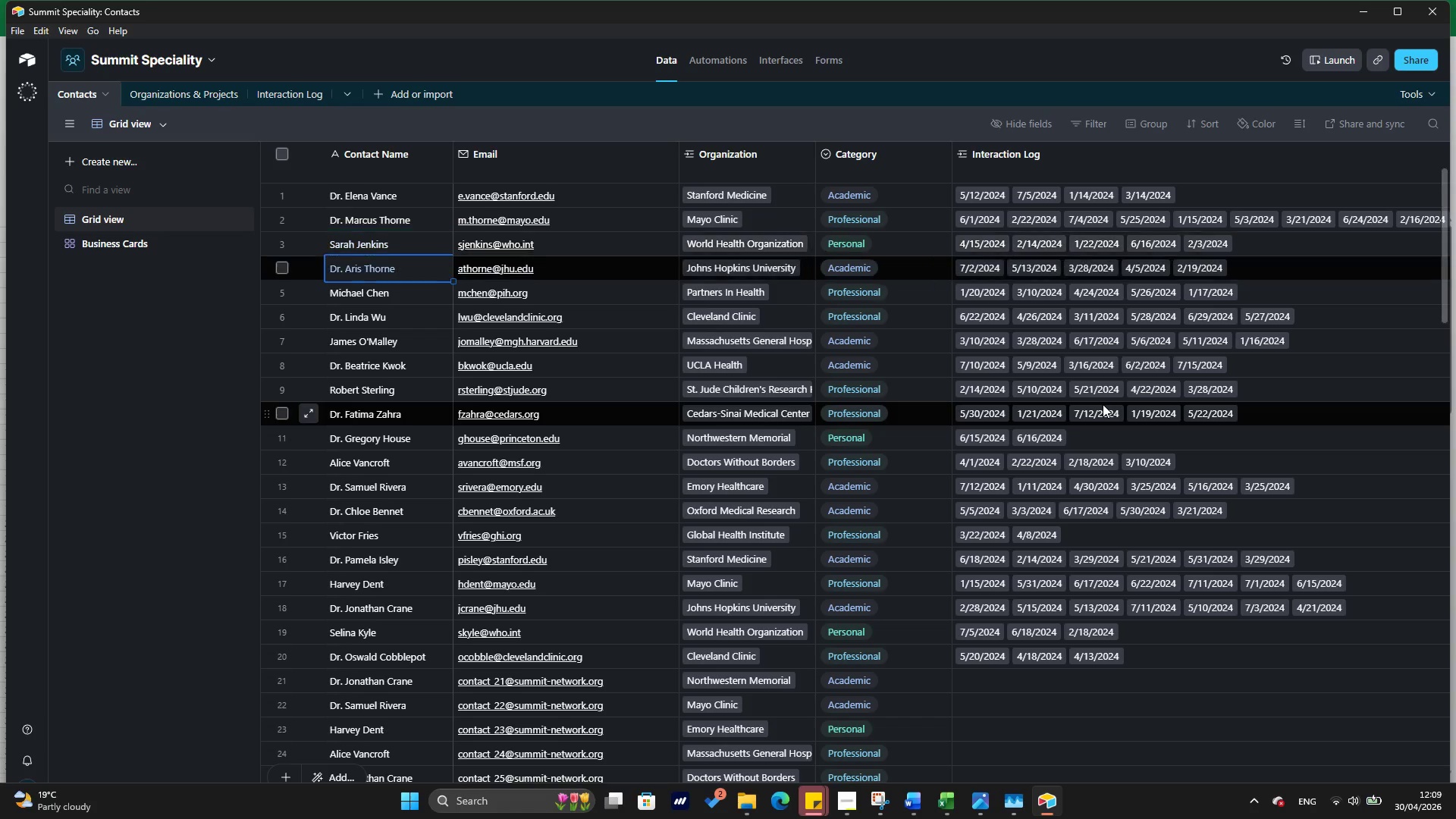 
key(ArrowDown)
 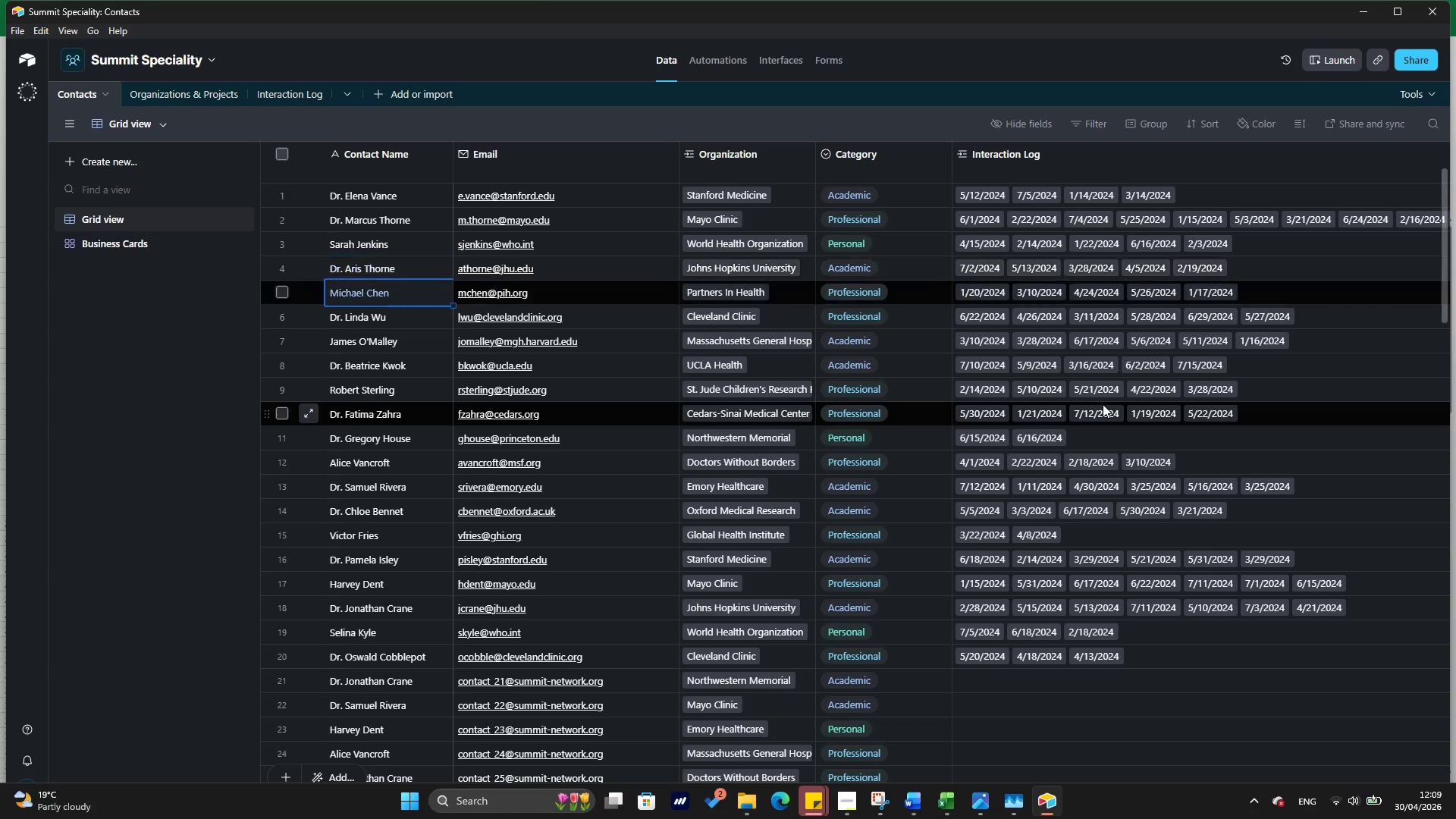 
key(ArrowDown)
 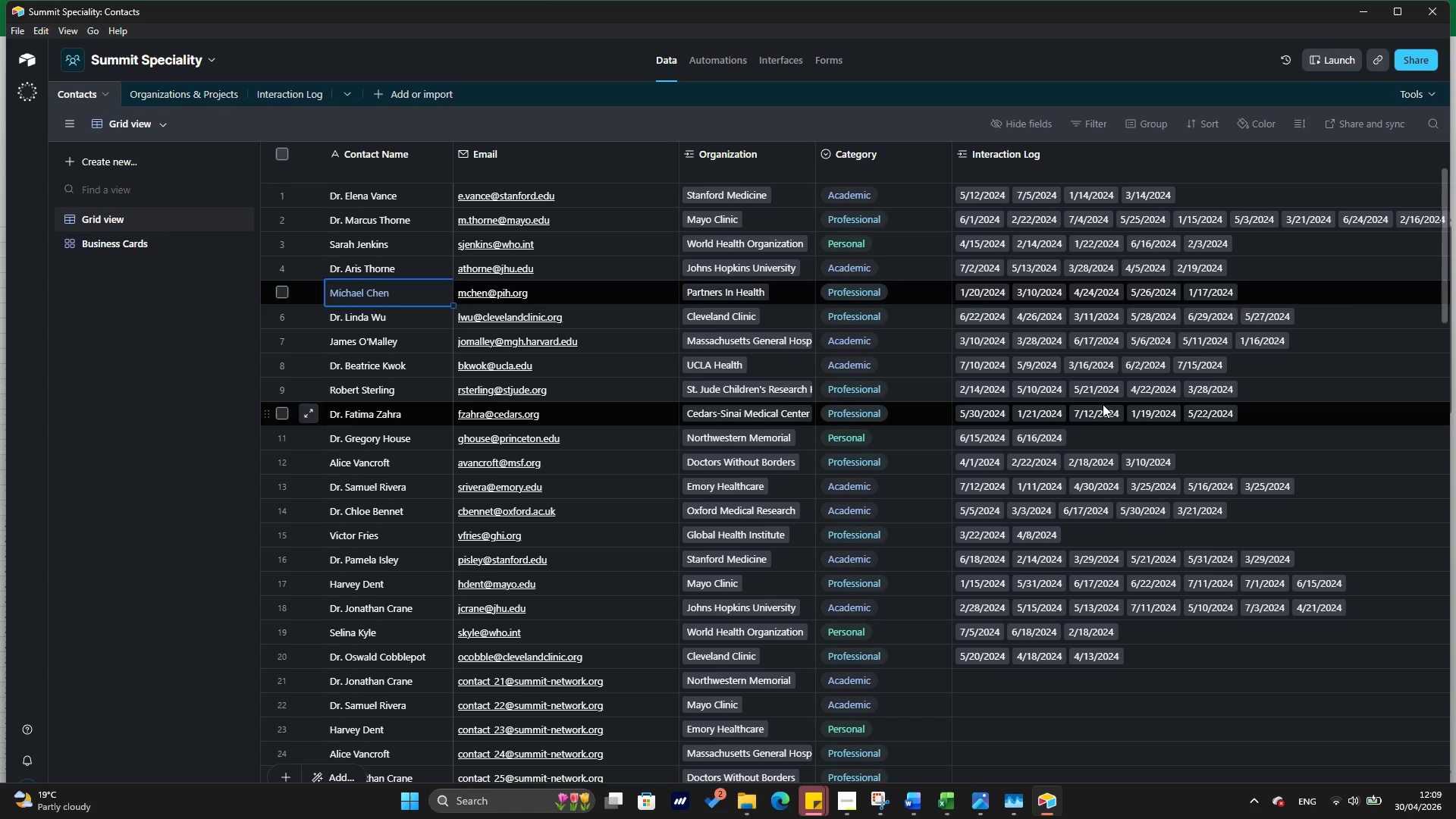 
key(ArrowDown)
 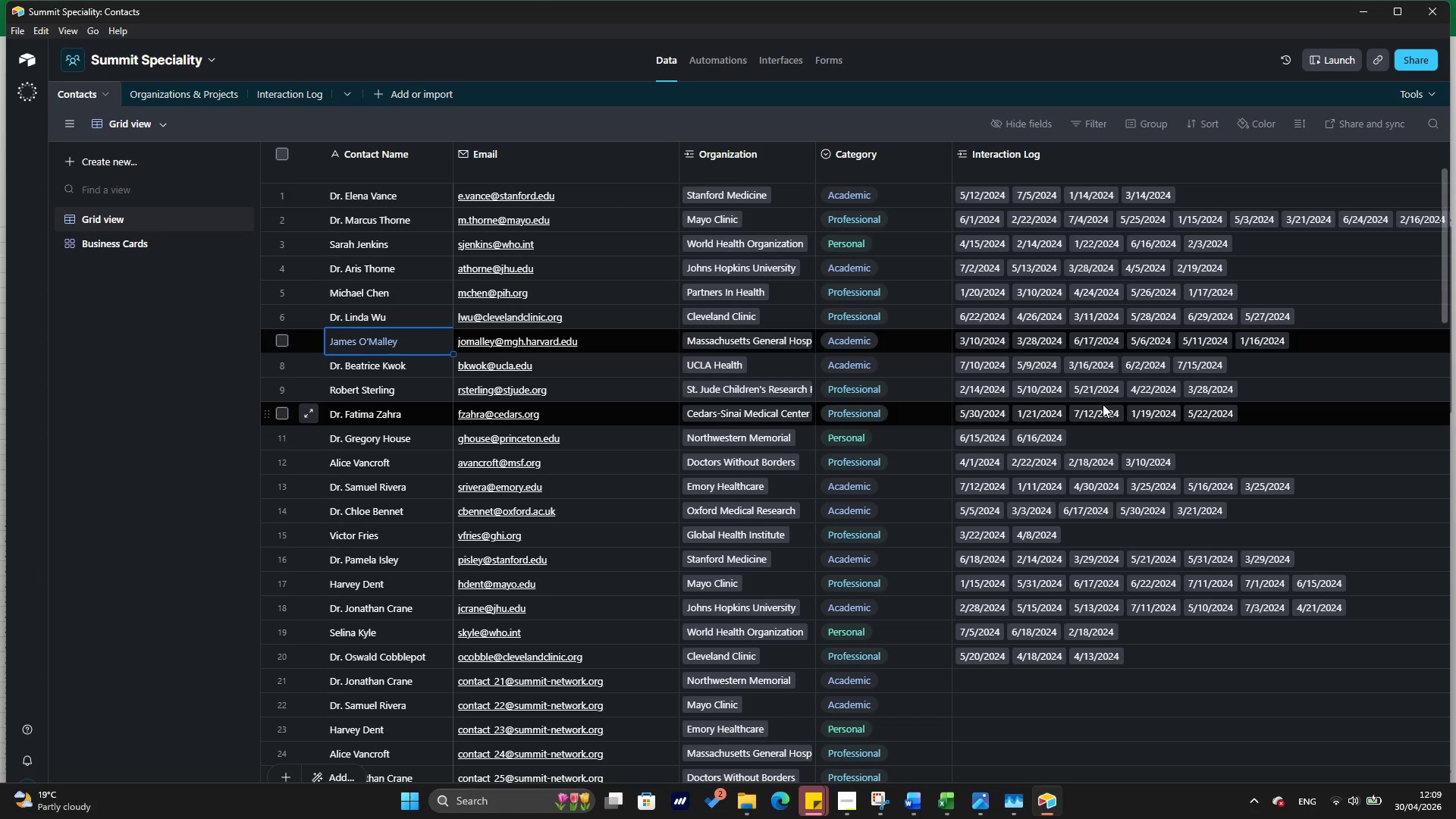 
key(ArrowDown)
 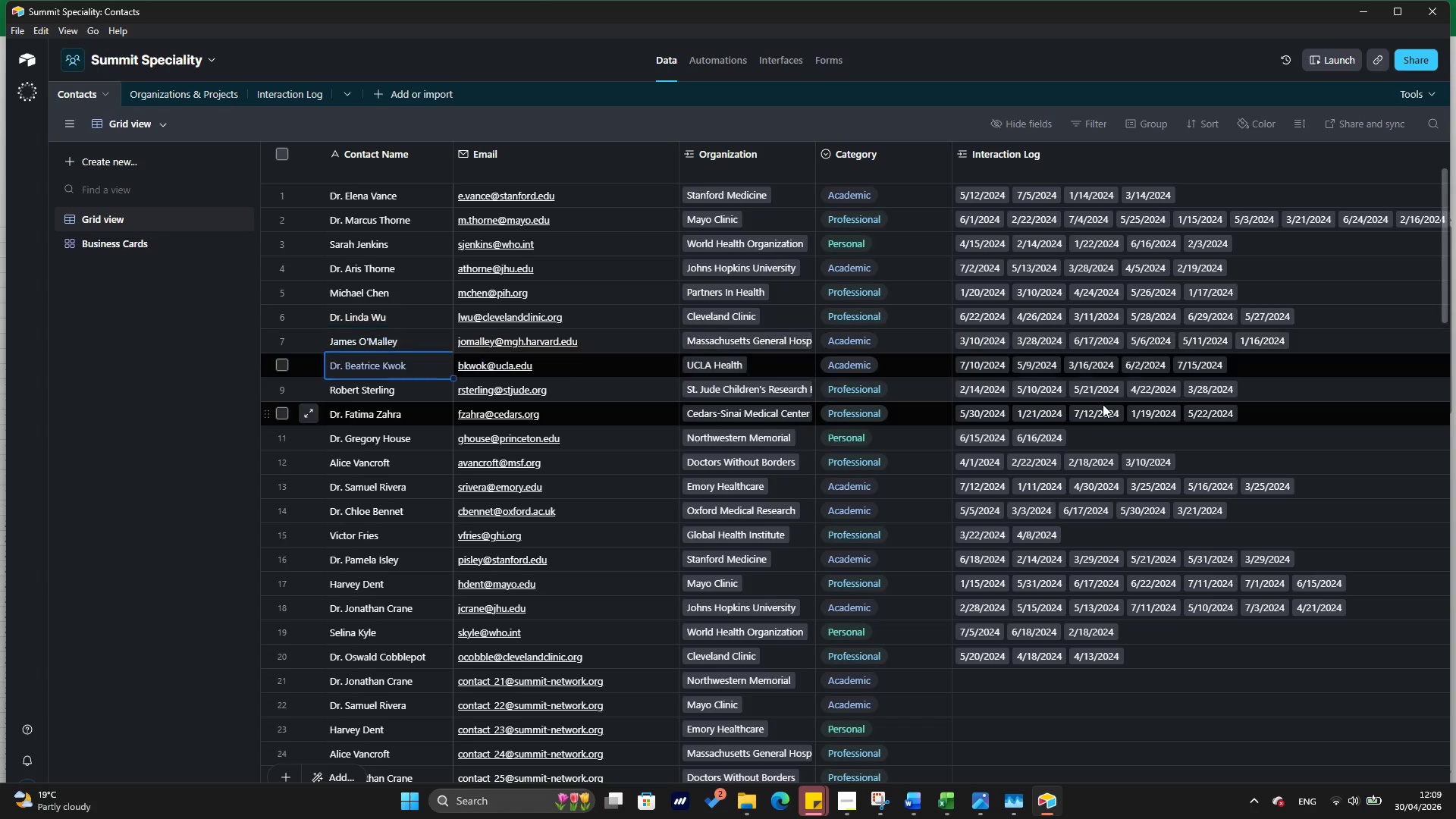 
key(ArrowDown)
 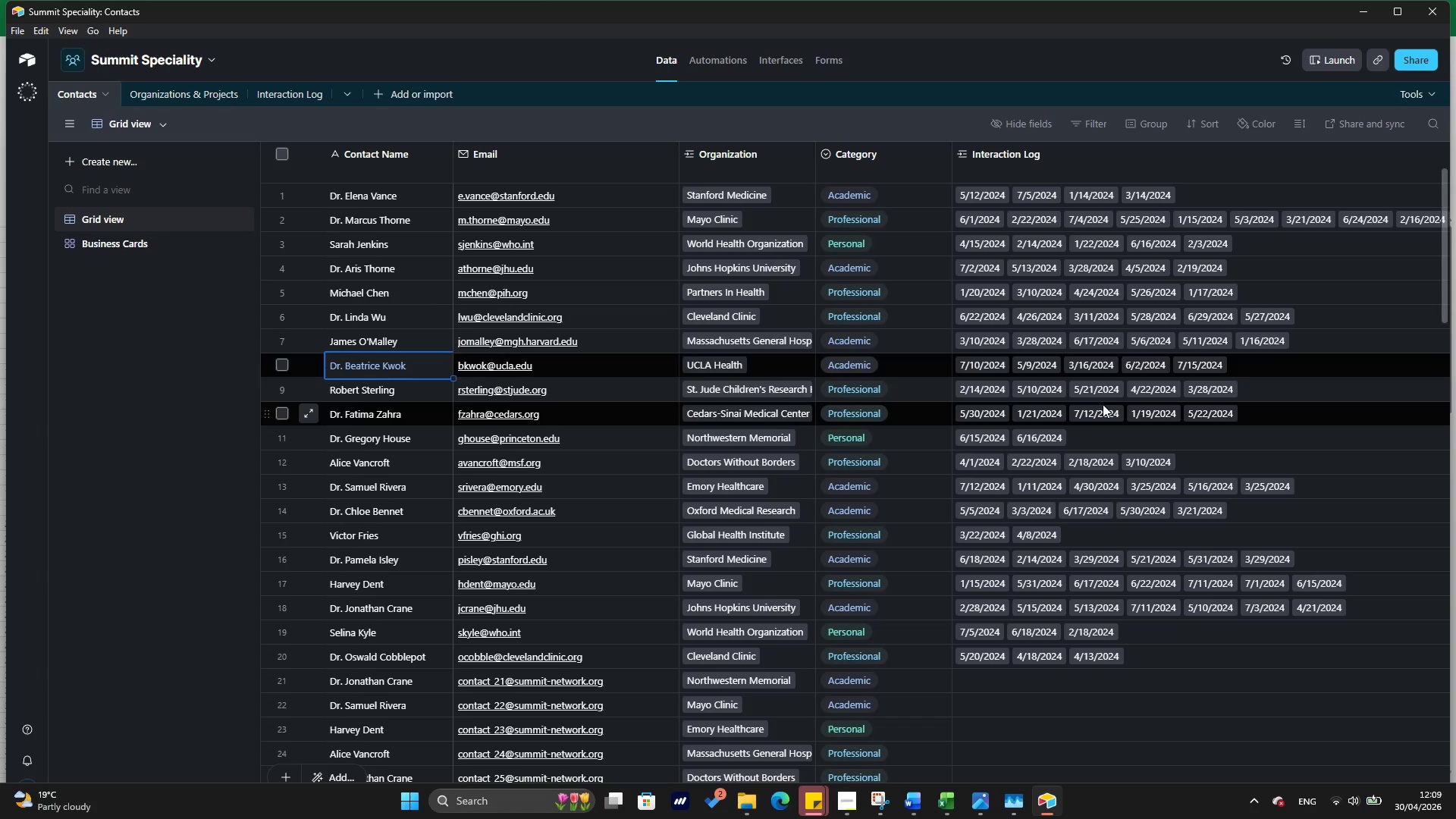 
key(ArrowDown)
 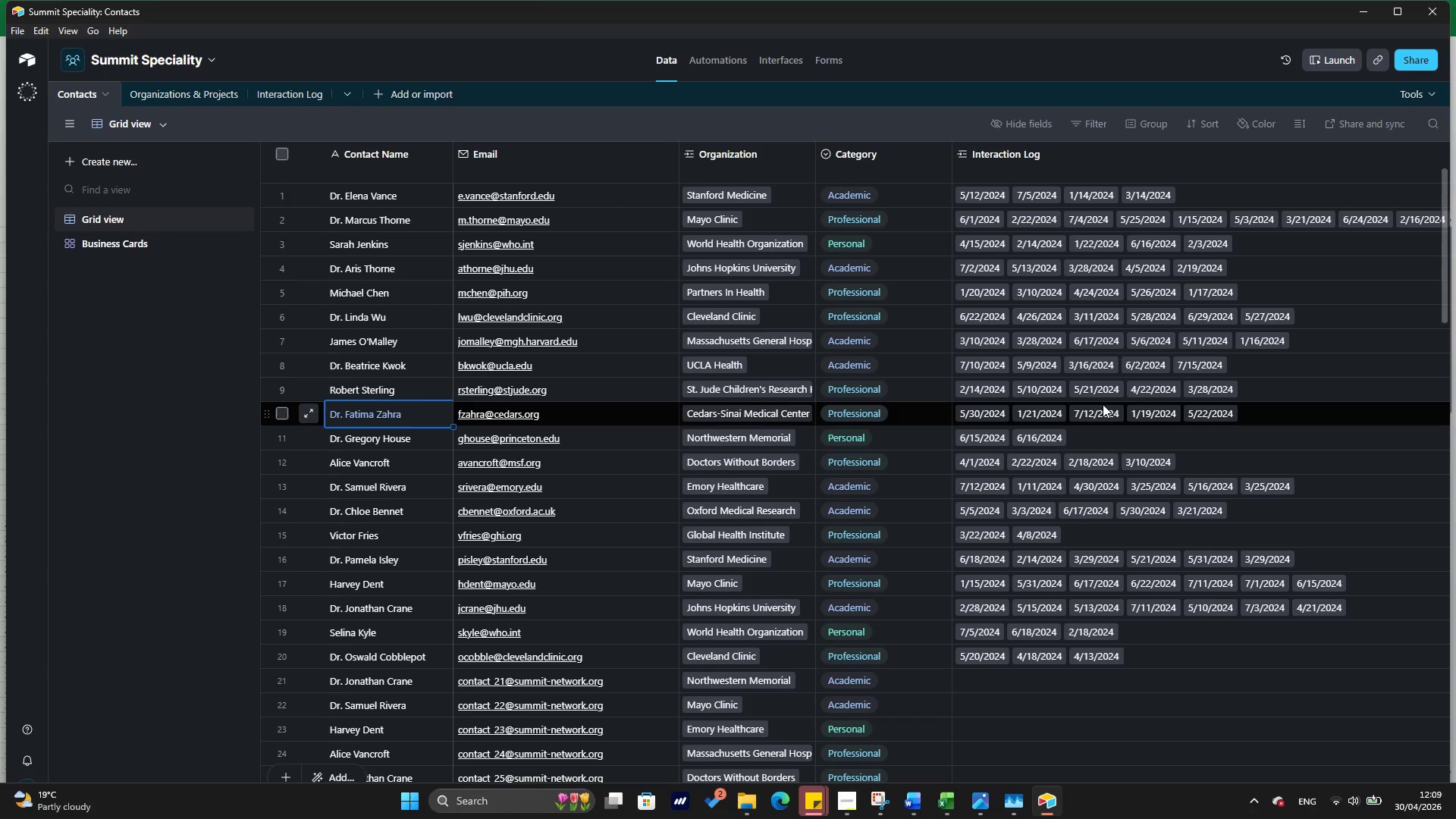 
key(ArrowDown)
 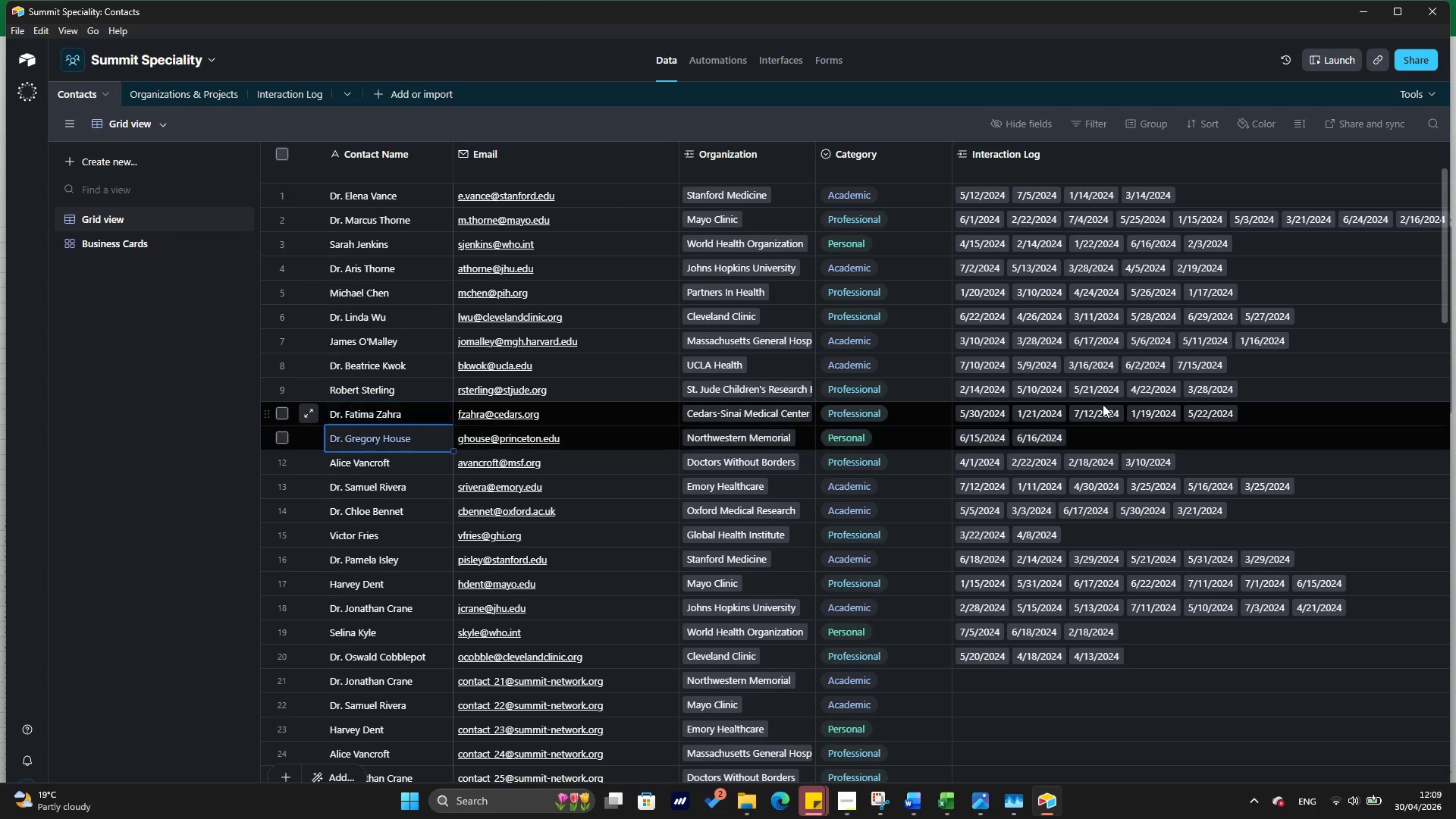 
key(ArrowDown)
 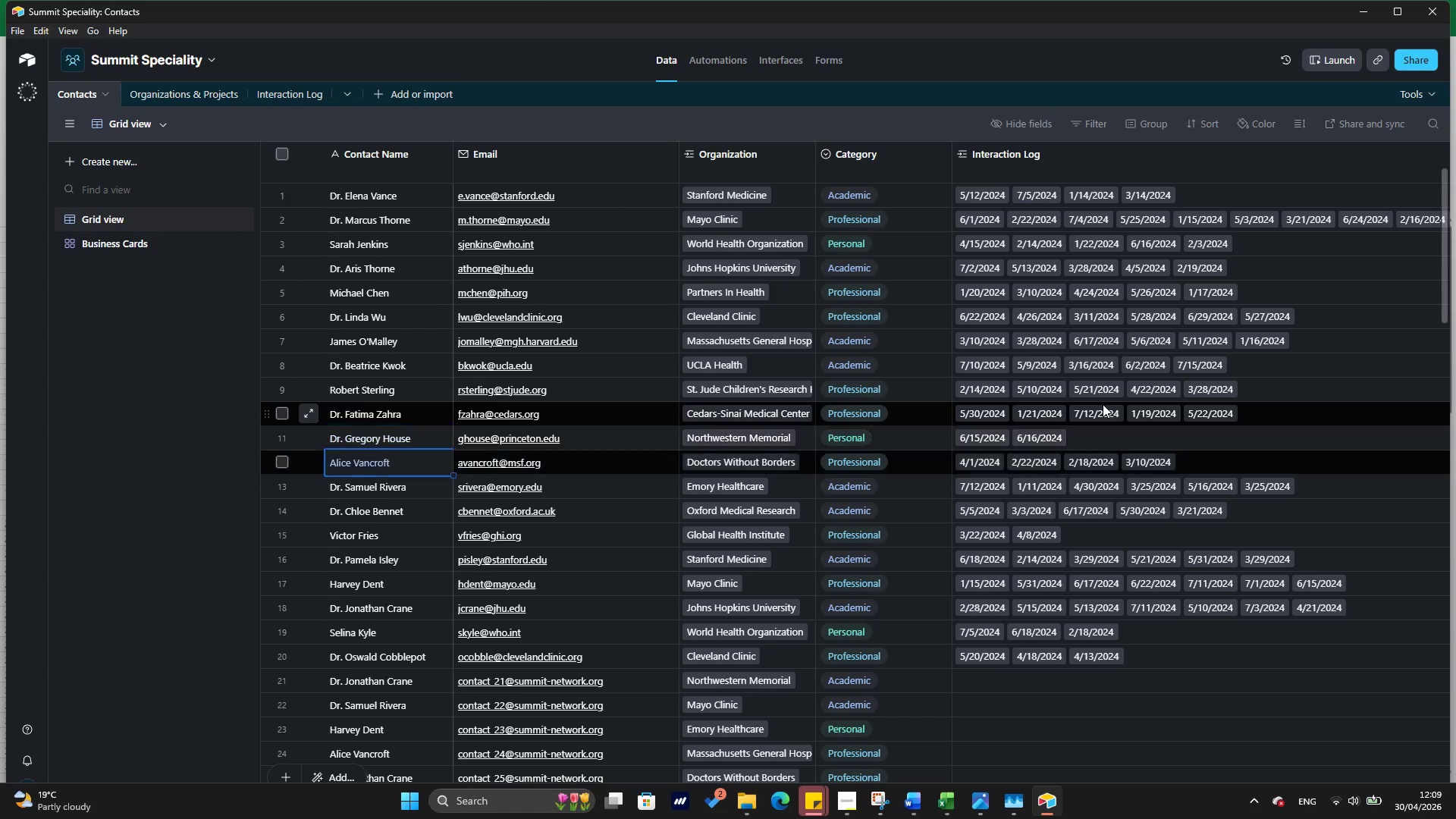 
key(ArrowDown)
 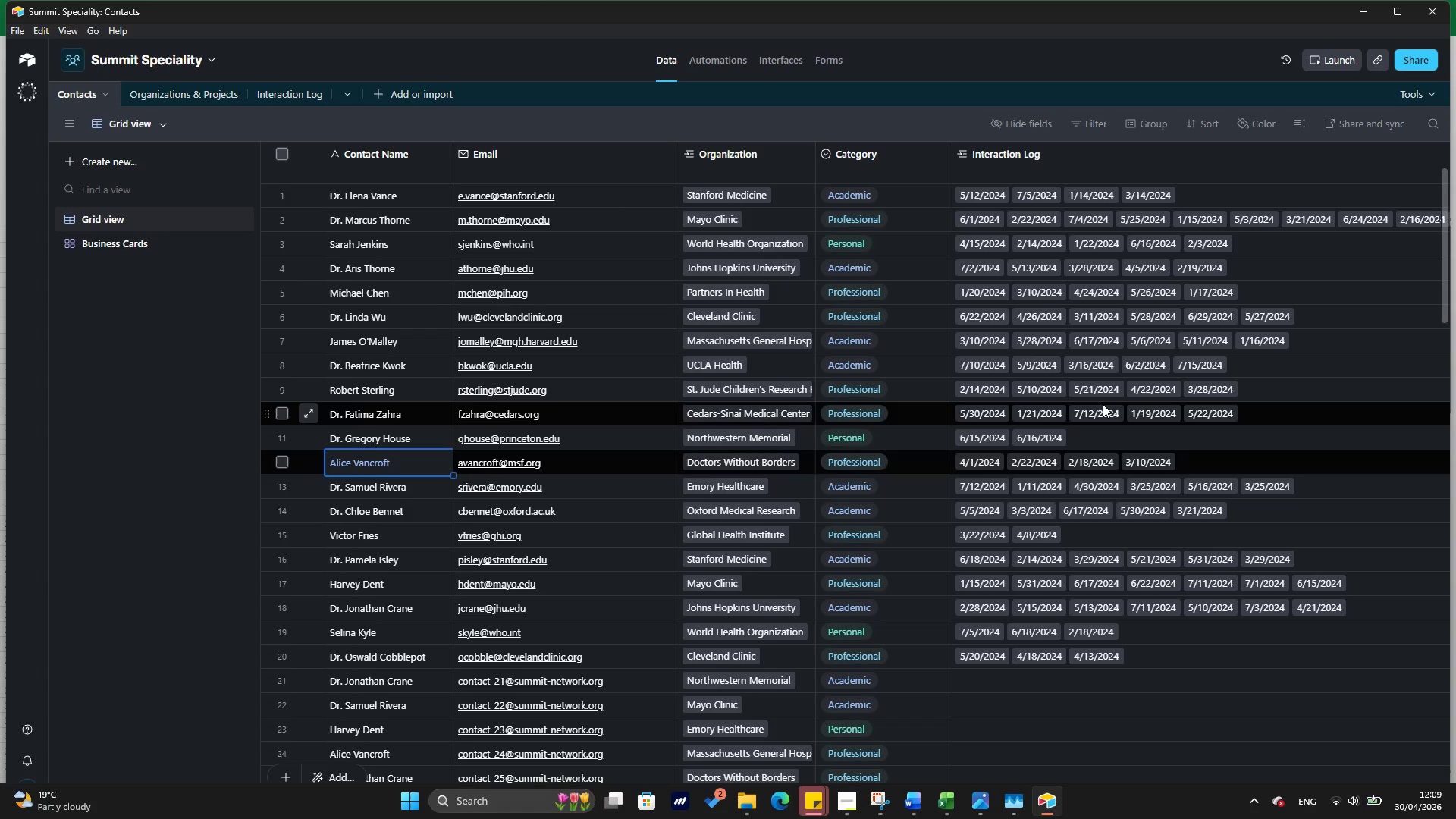 
key(ArrowDown)
 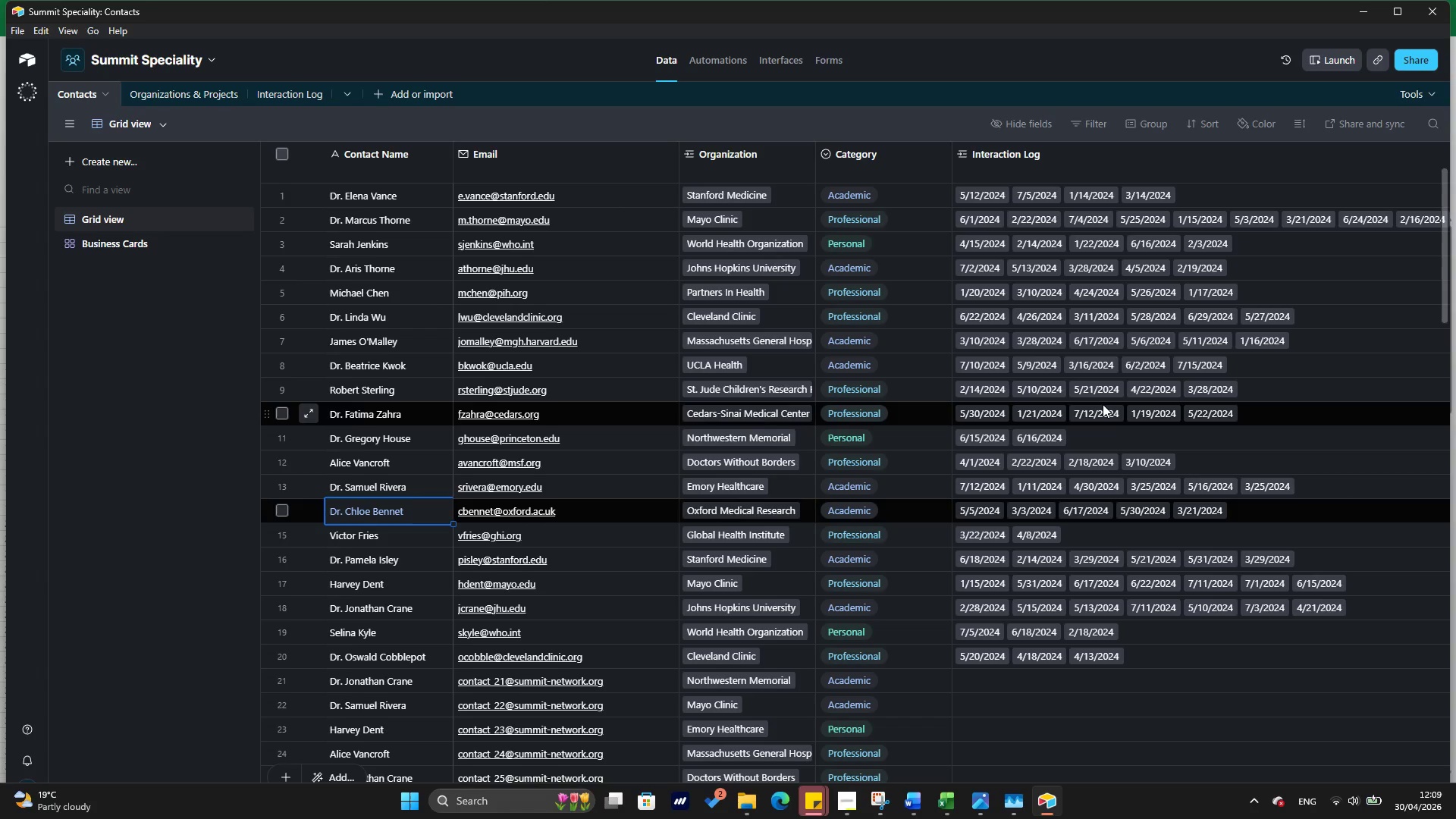 
key(ArrowDown)
 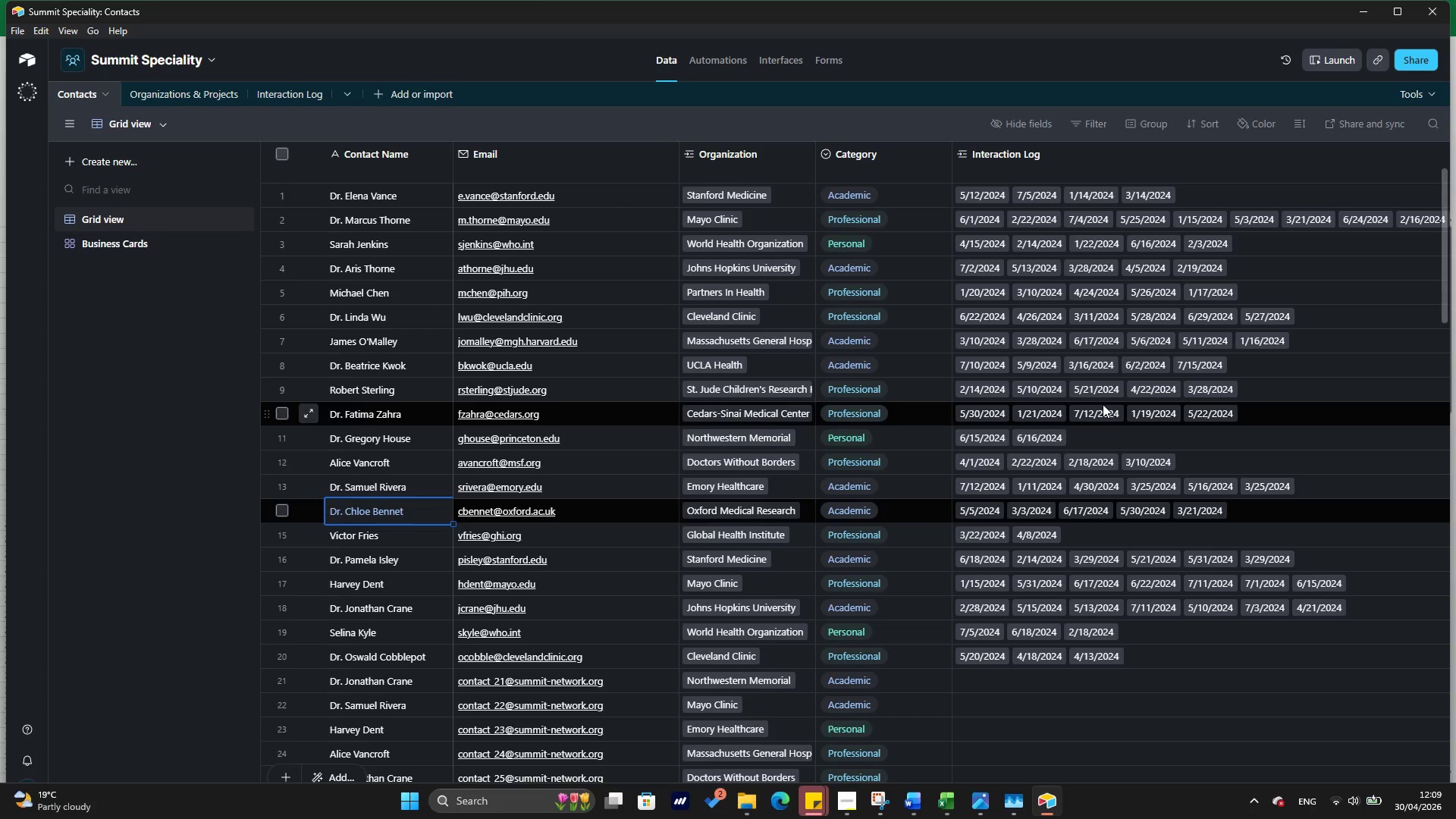 
key(ArrowRight)
 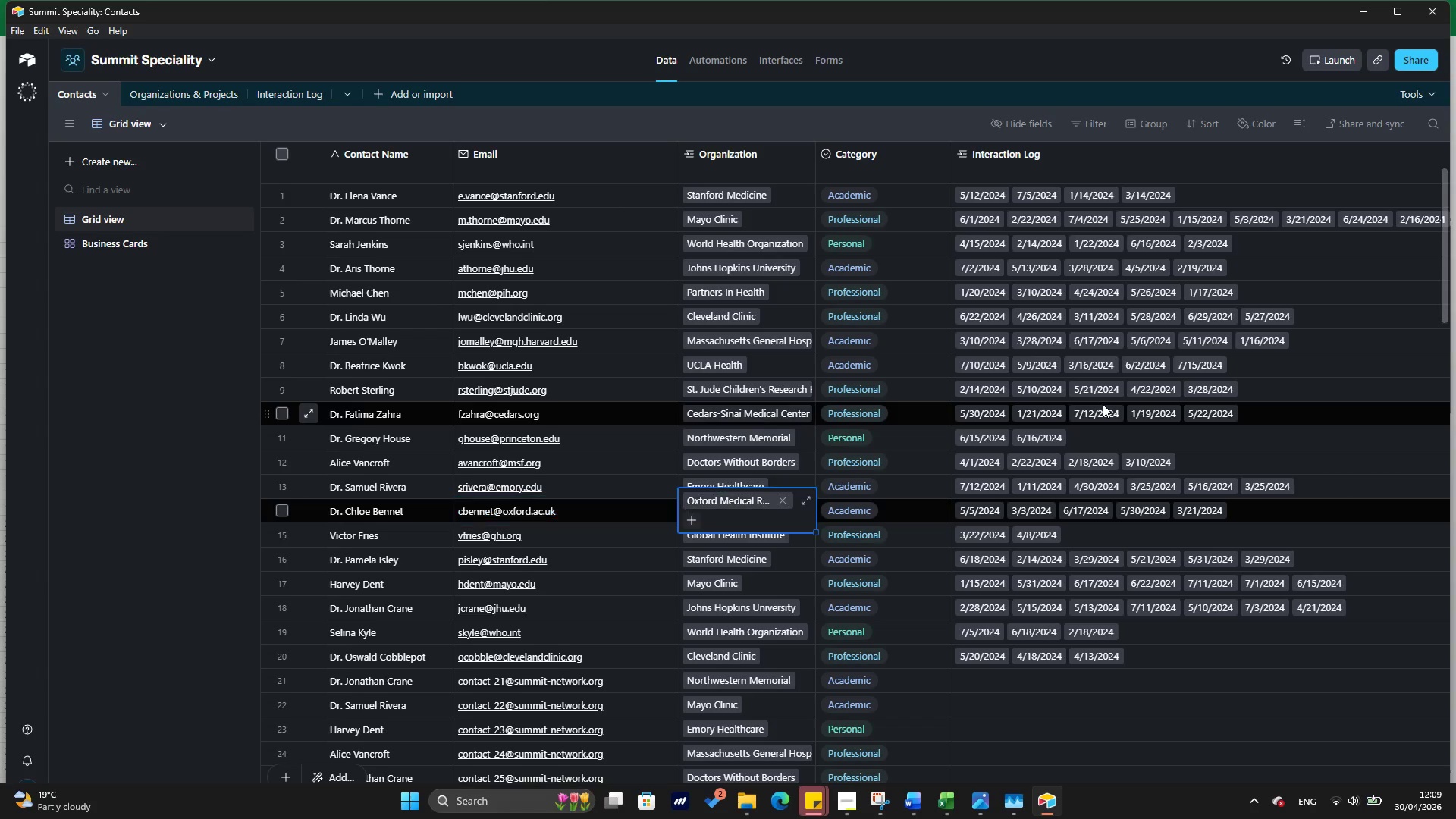 
key(ArrowRight)
 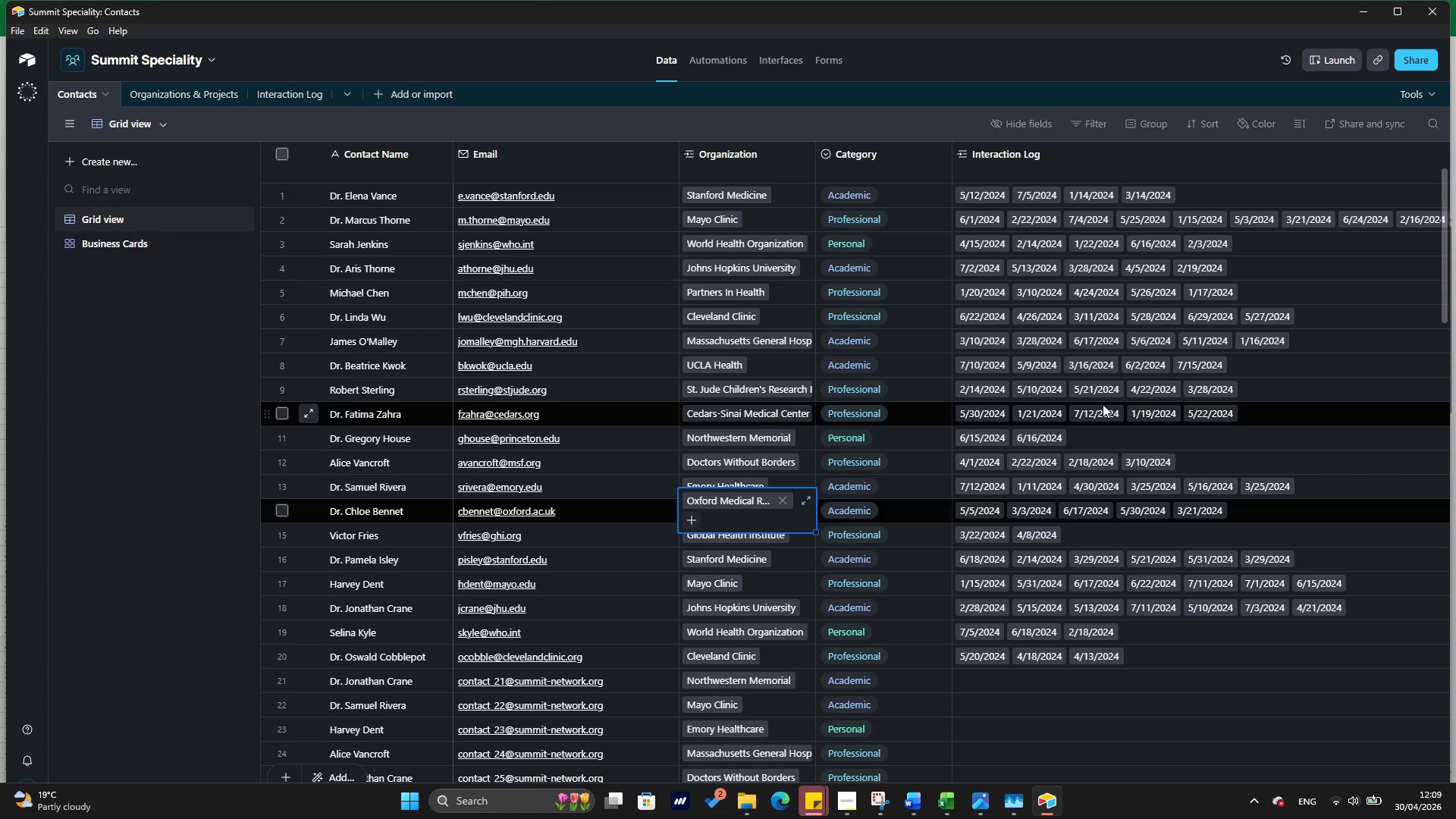 
key(ArrowDown)
 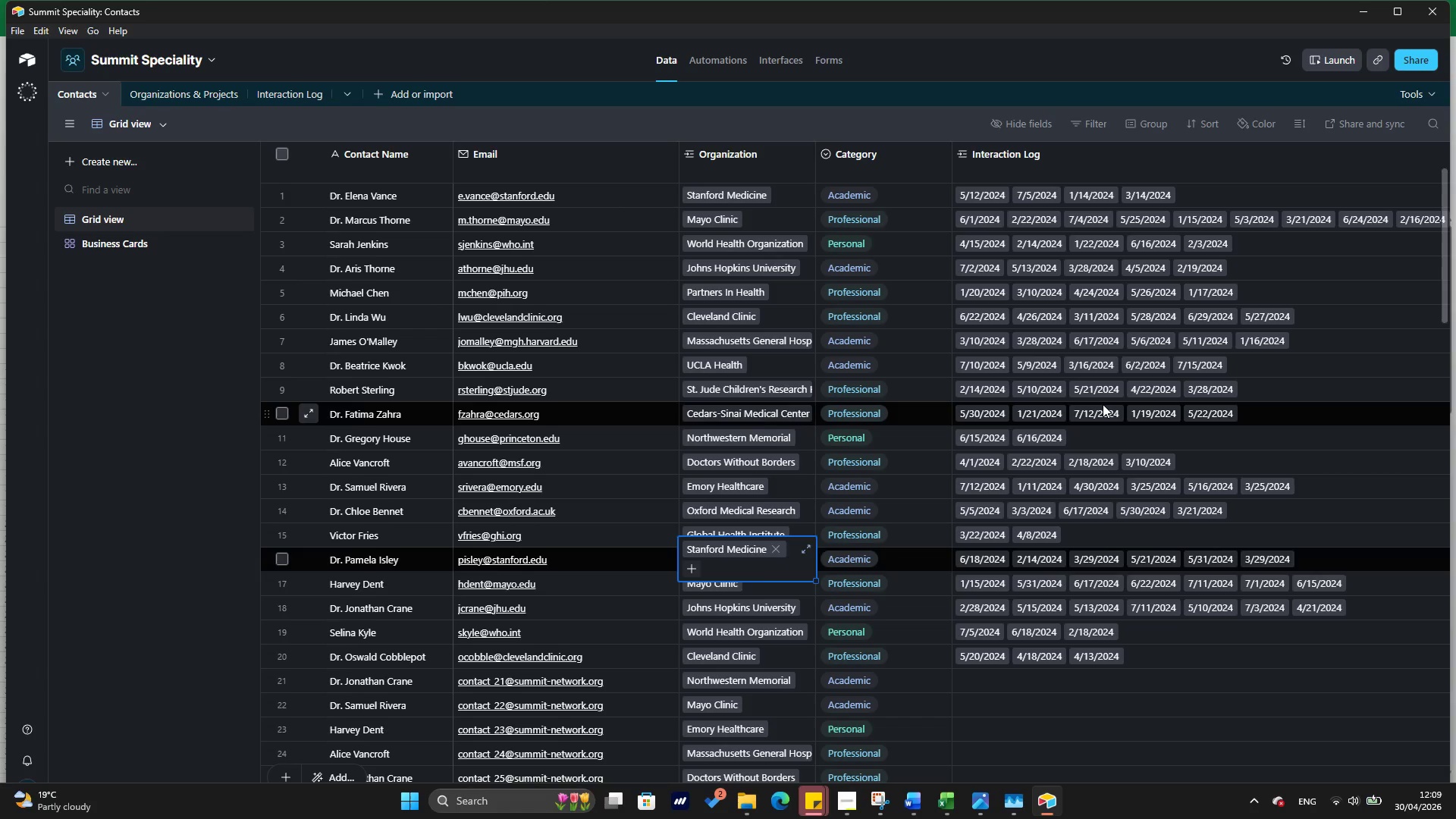 
key(ArrowDown)
 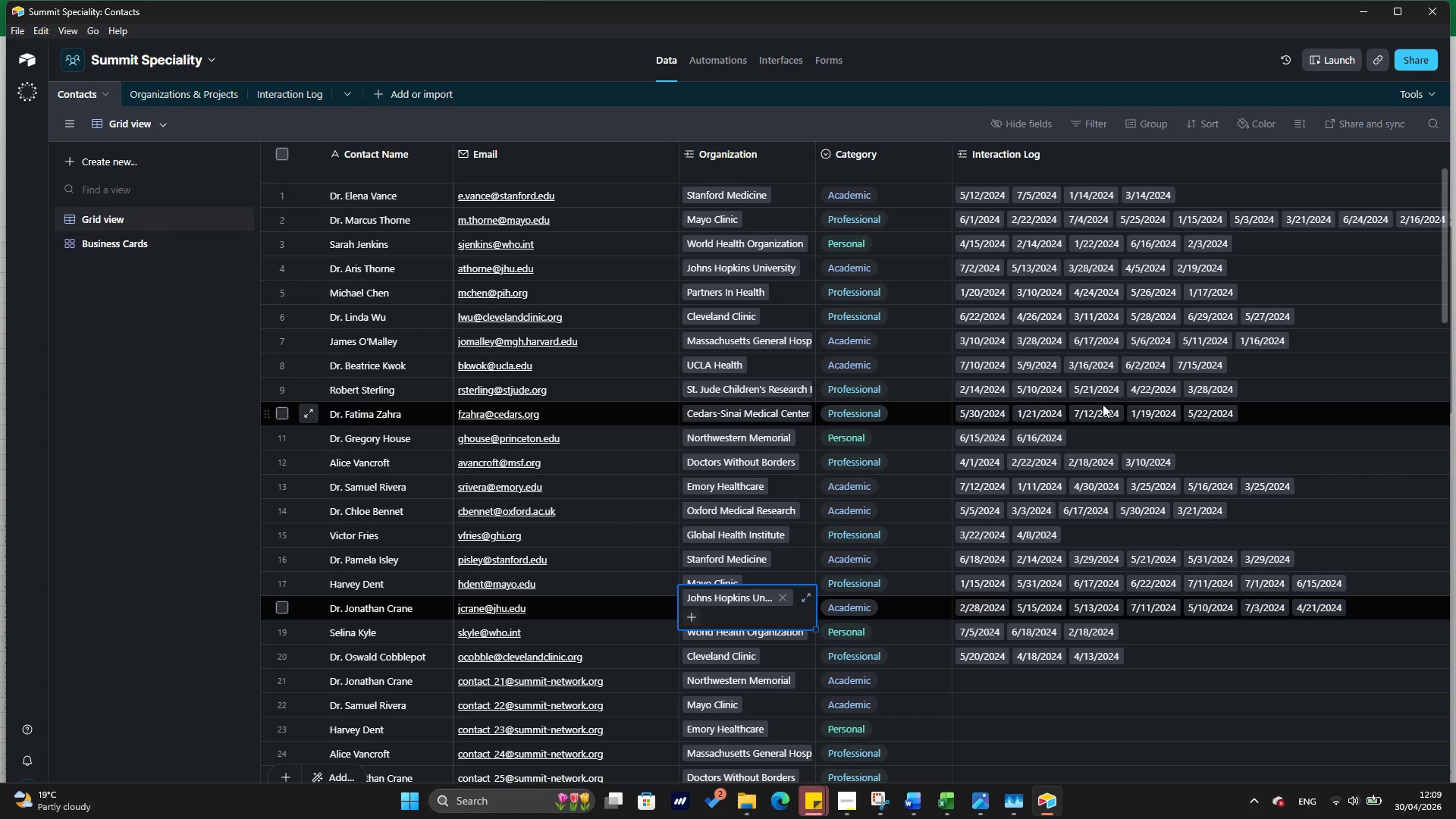 
key(ArrowDown)
 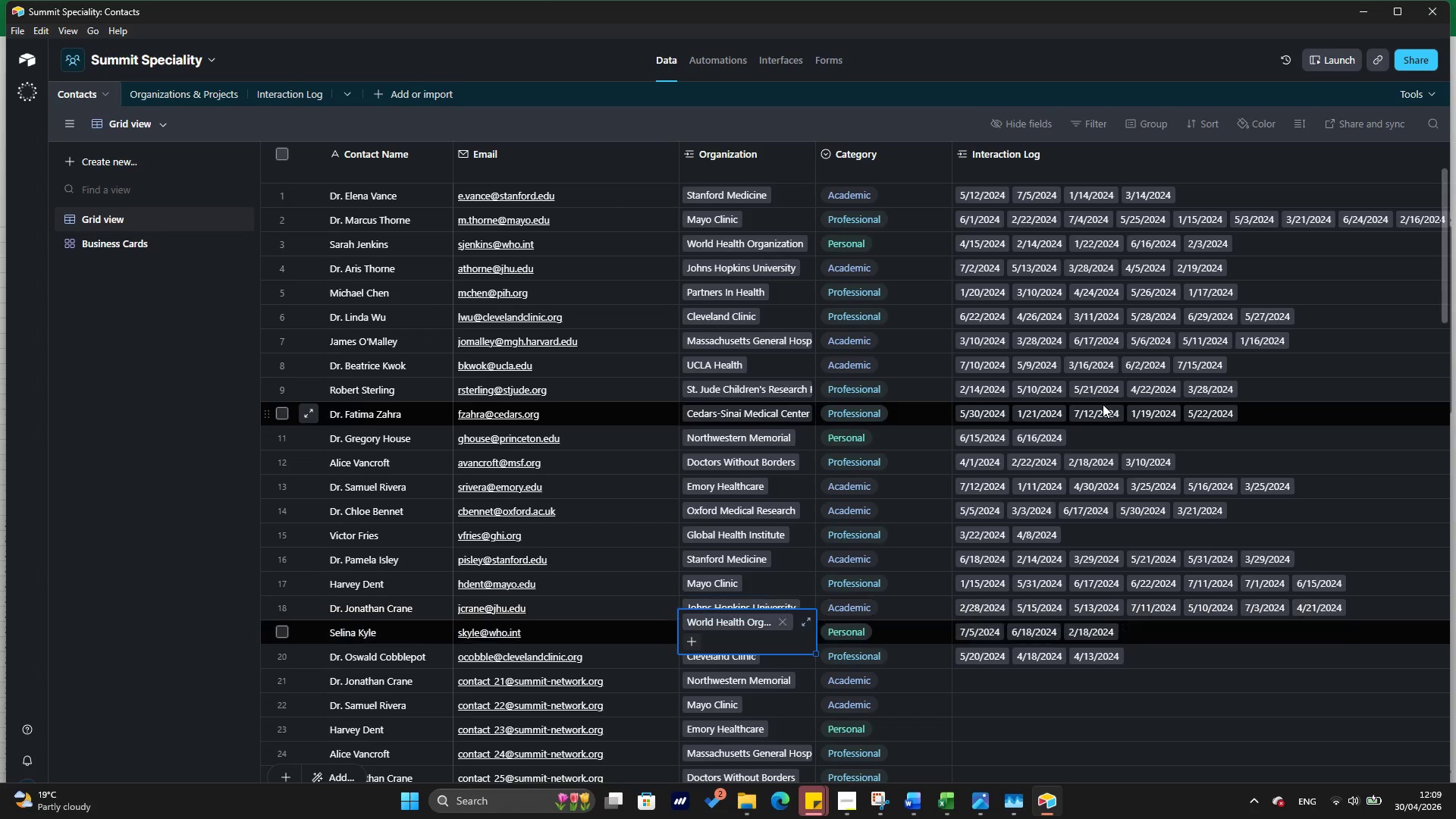 
key(ArrowDown)
 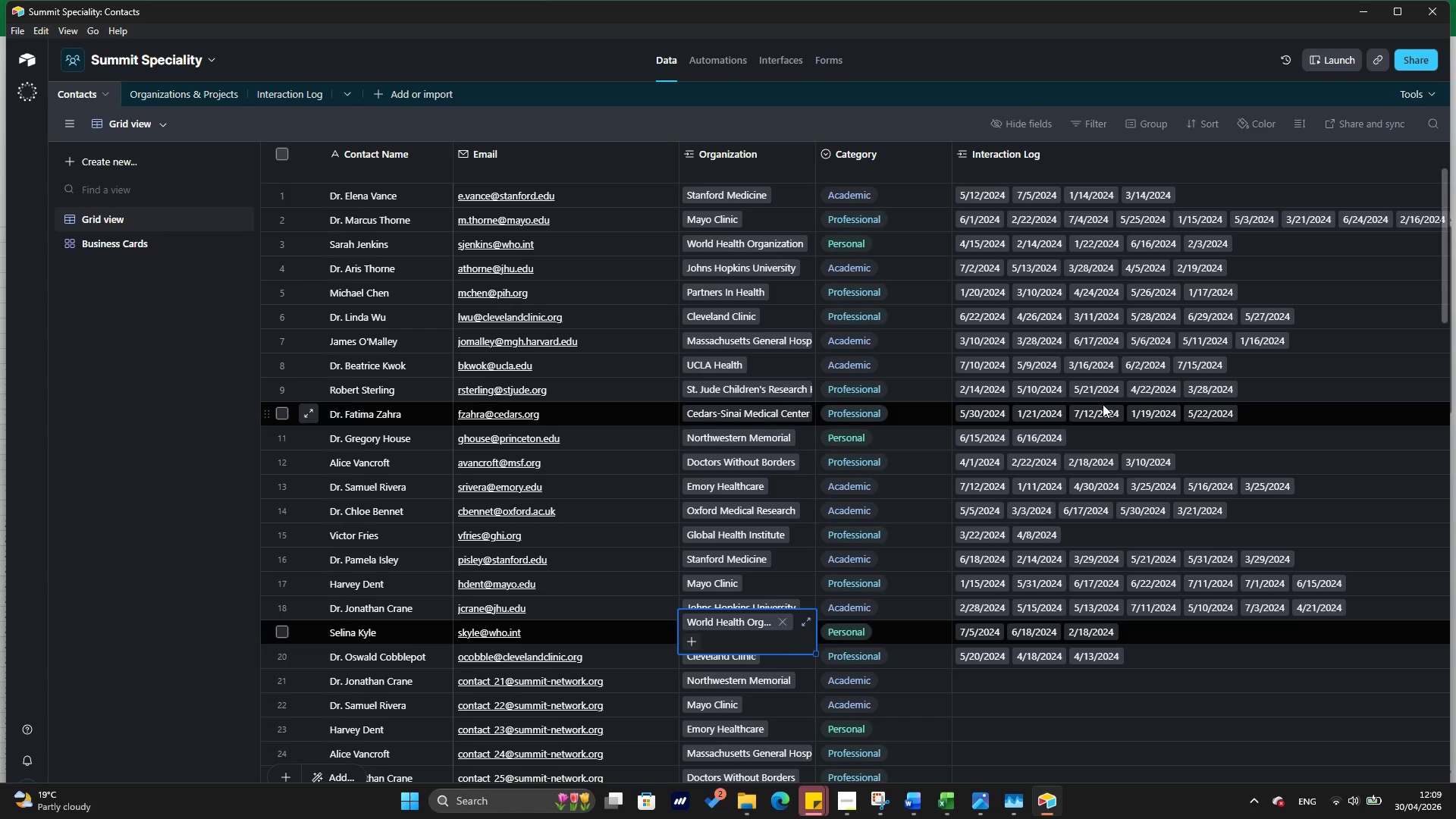 
key(ArrowDown)
 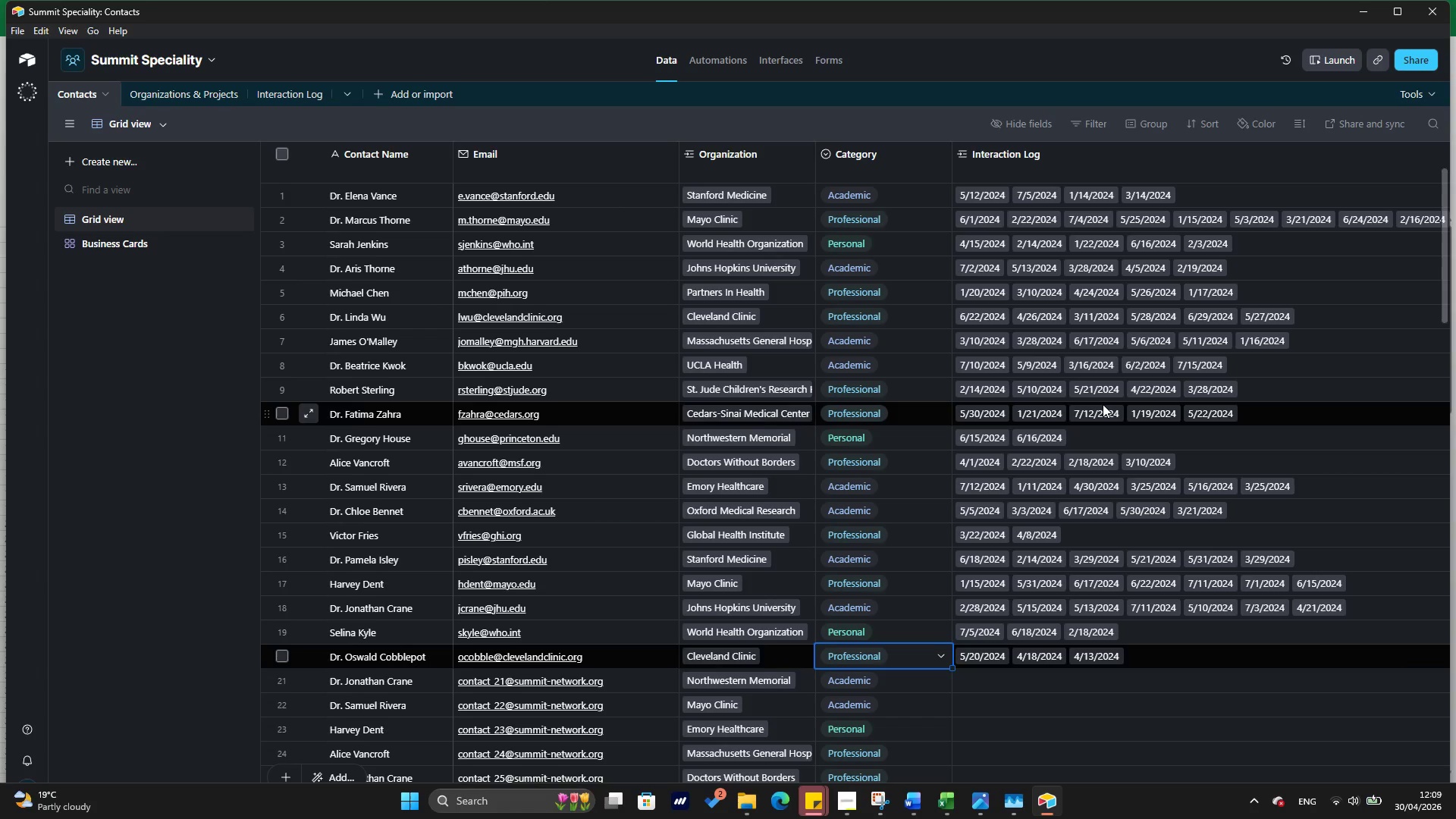 
key(ArrowRight)
 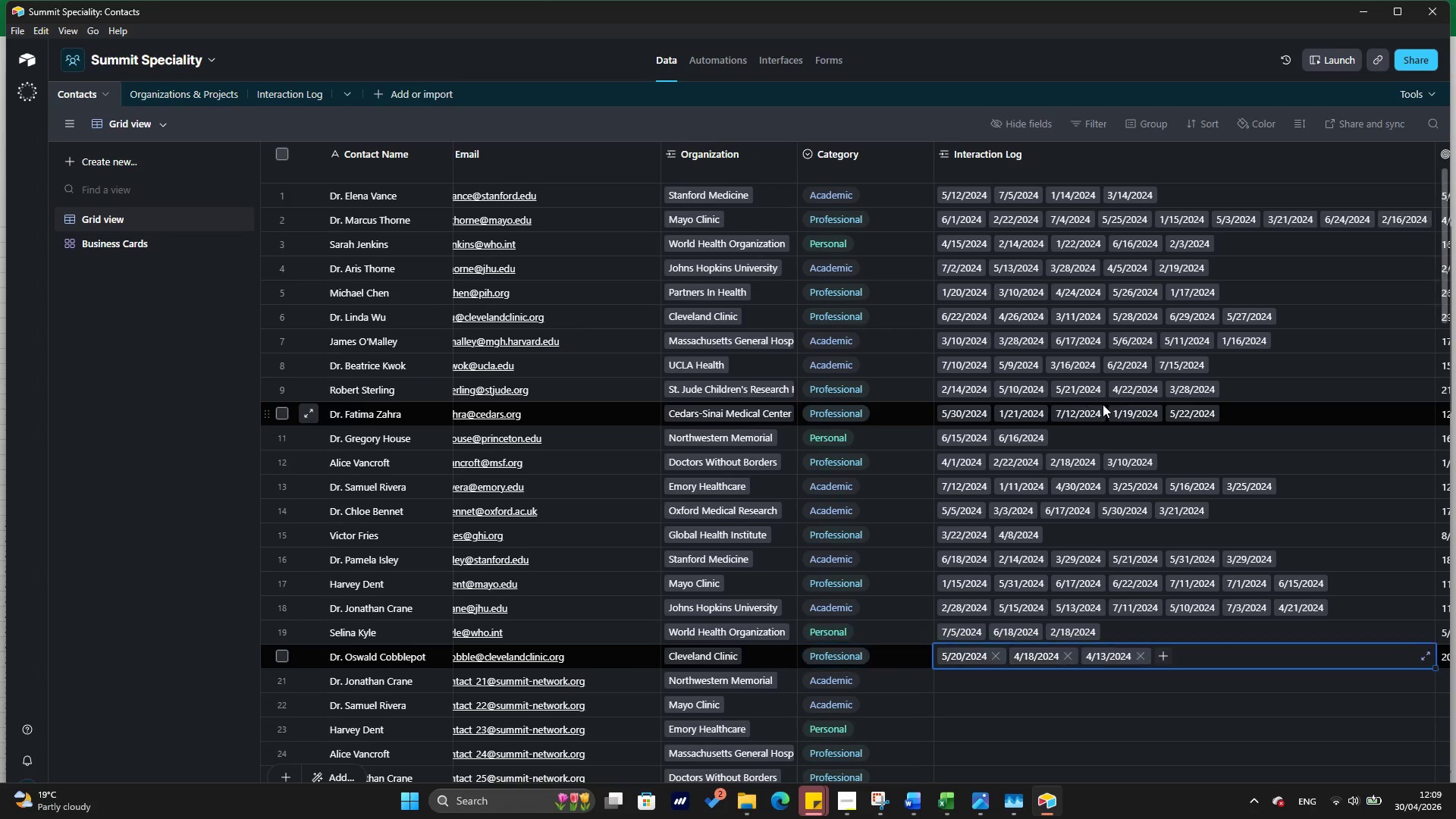 
key(ArrowRight)
 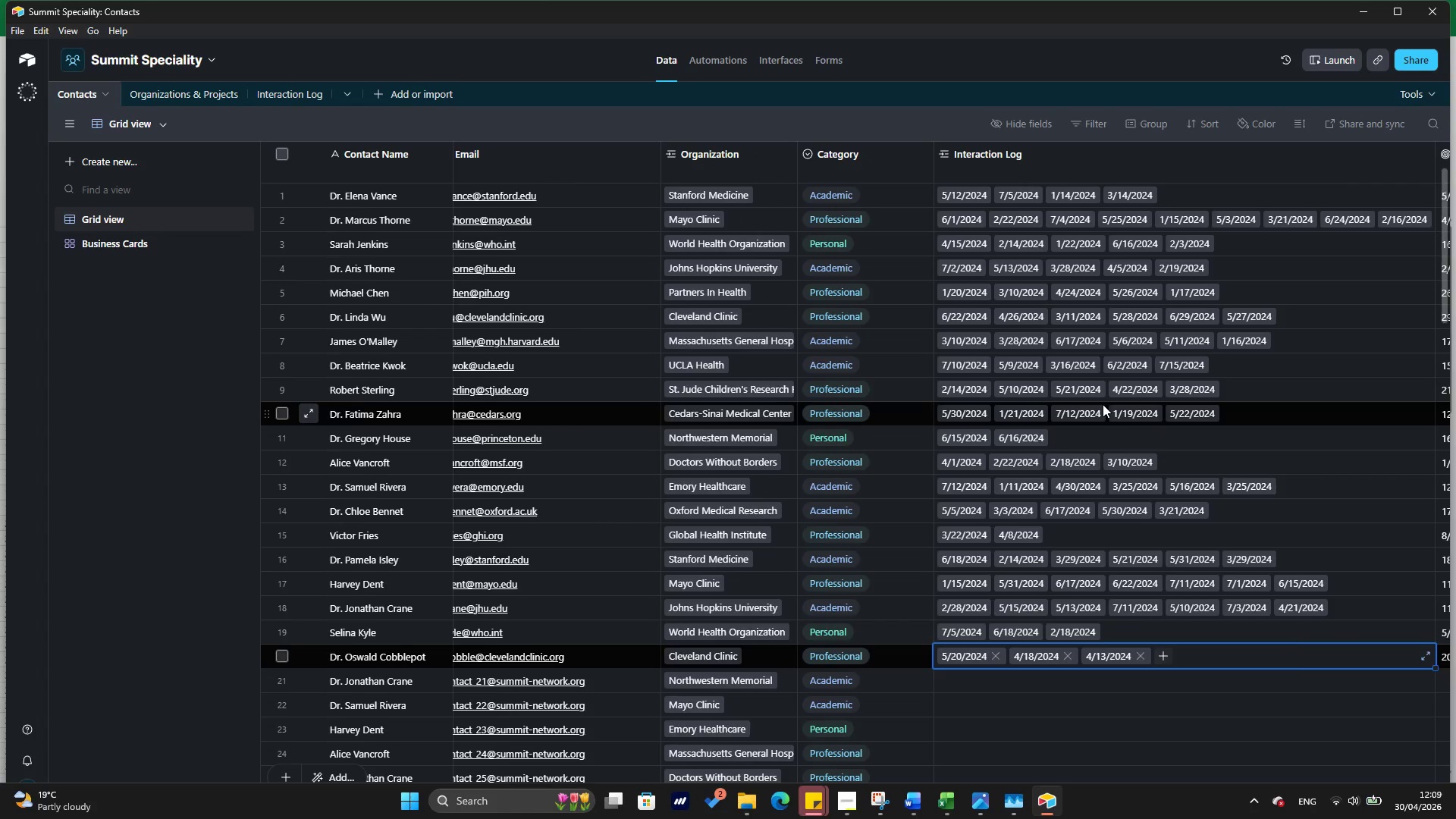 
key(ArrowRight)
 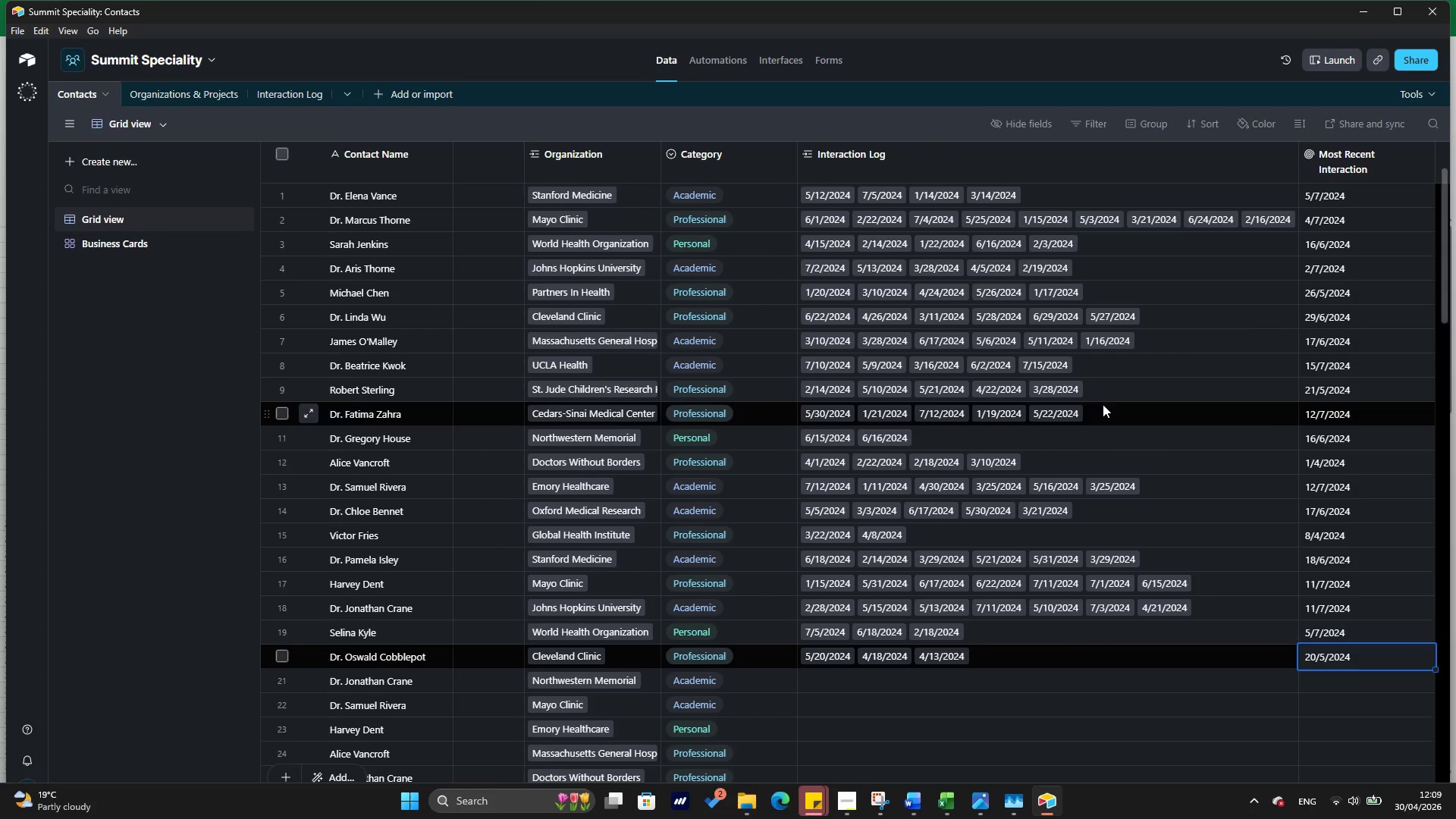 
key(ArrowRight)
 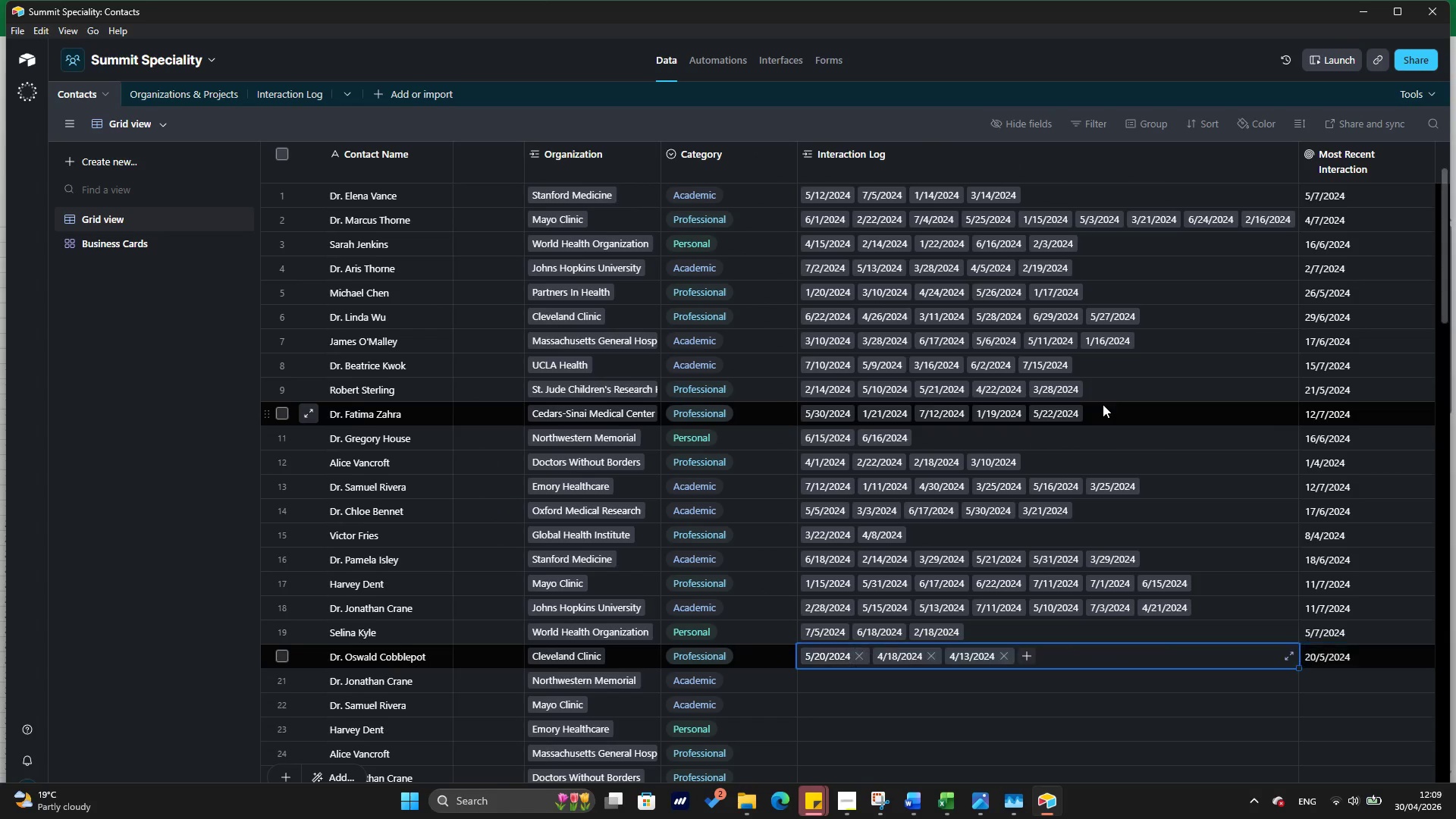 
key(ArrowLeft)
 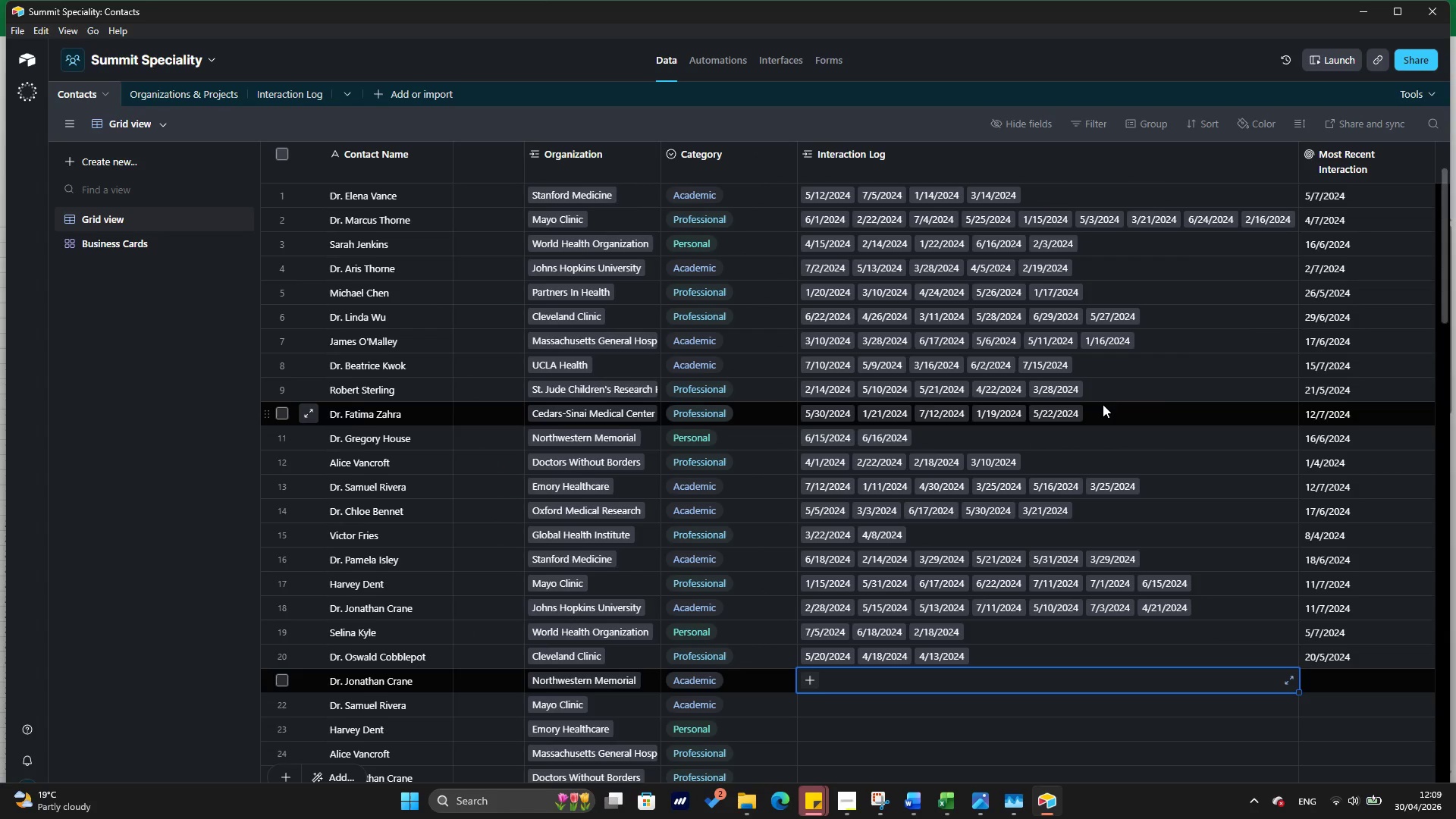 
key(ArrowDown)
 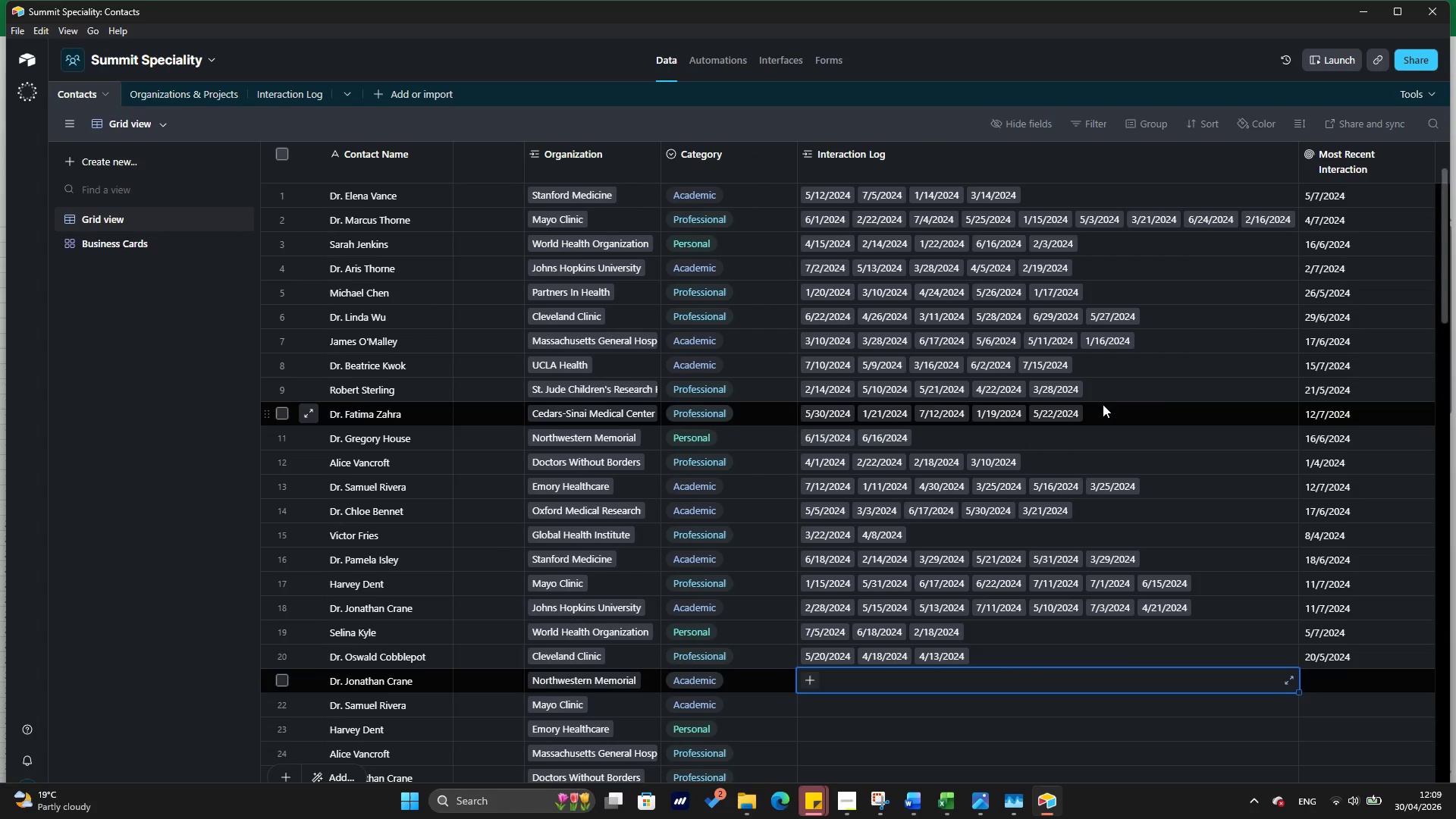 
key(ArrowUp)
 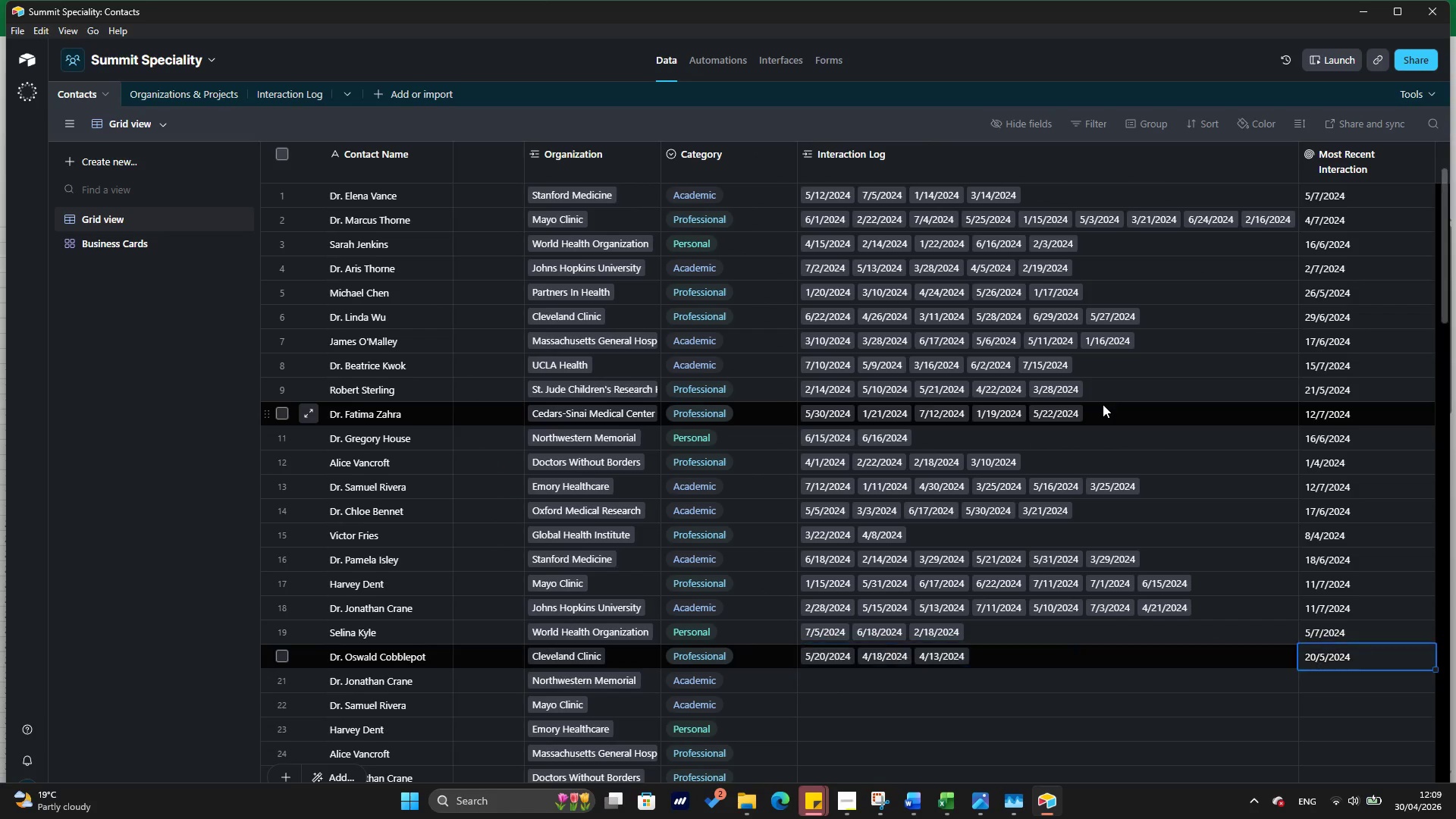 
key(ArrowRight)
 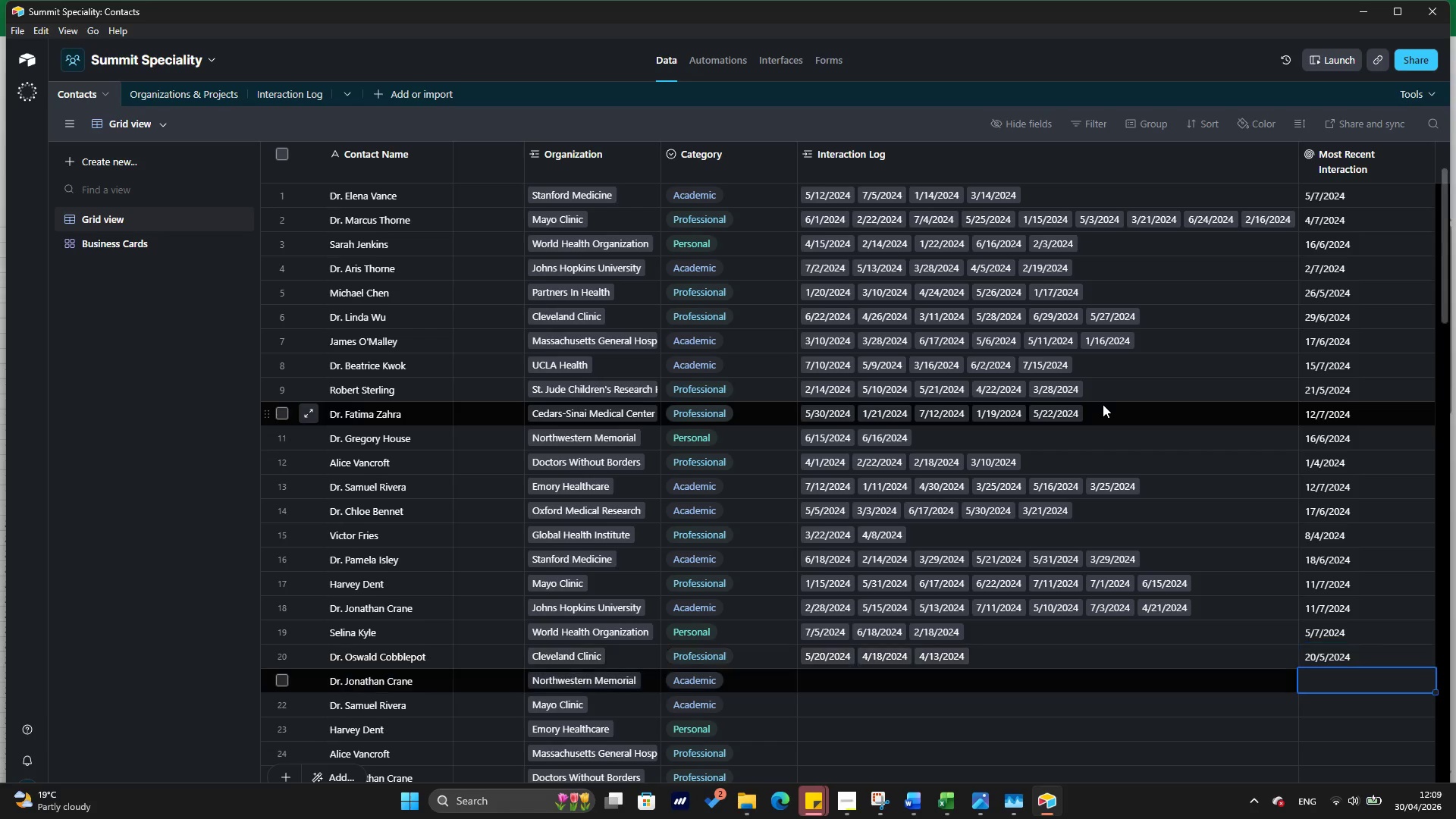 
key(ArrowDown)
 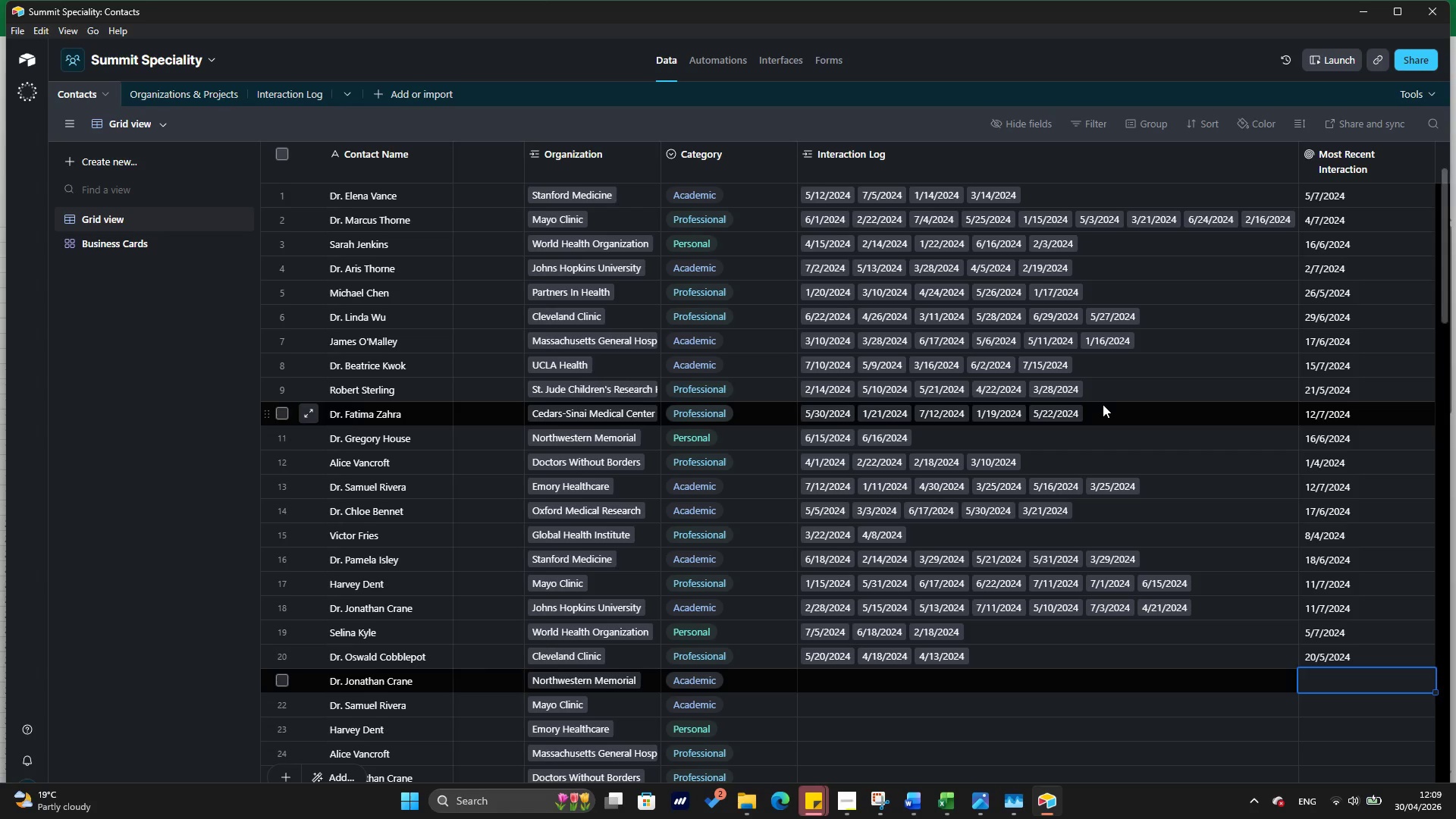 
key(ArrowLeft)
 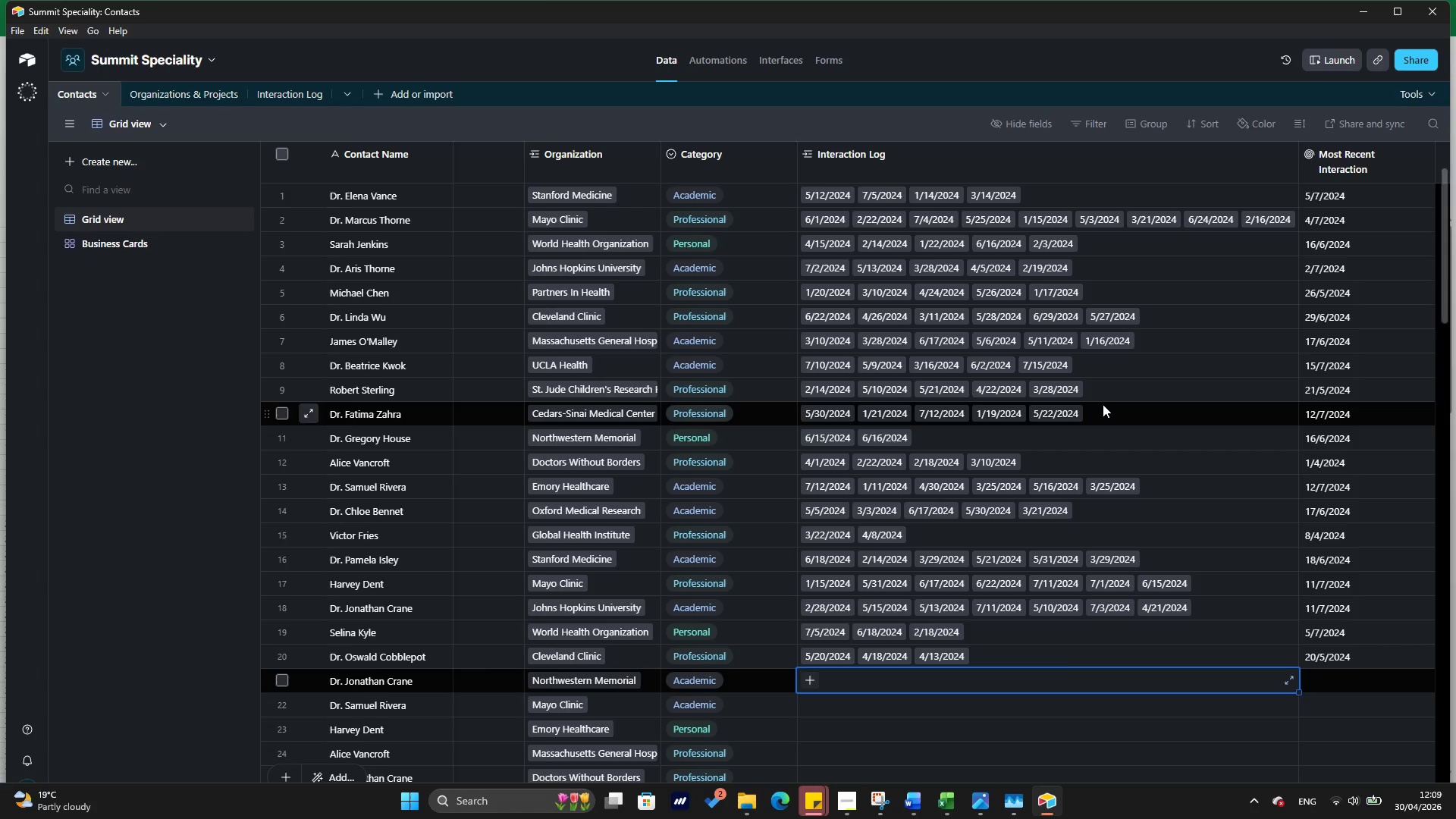 
key(ArrowRight)
 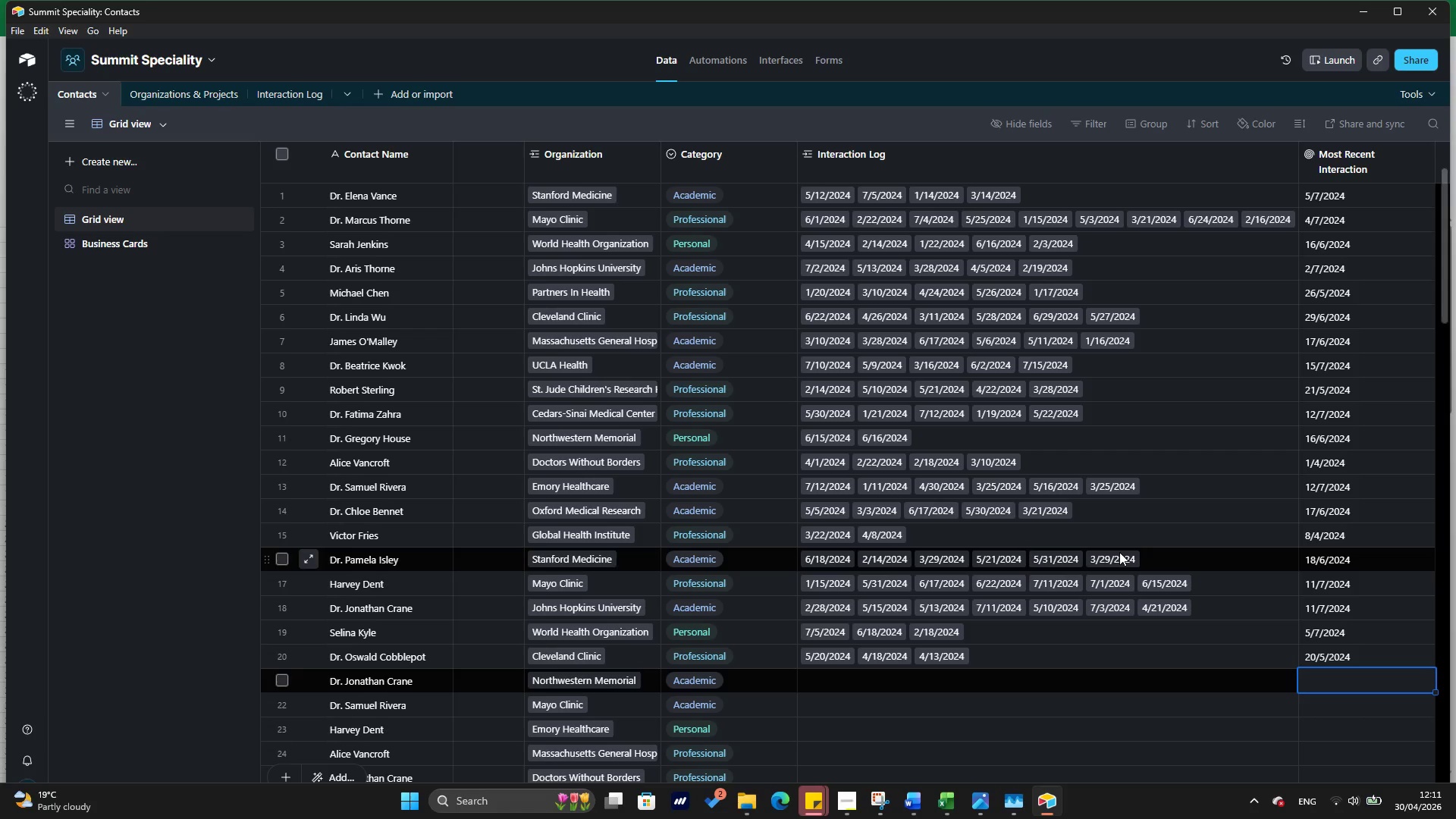 
wait(92.06)
 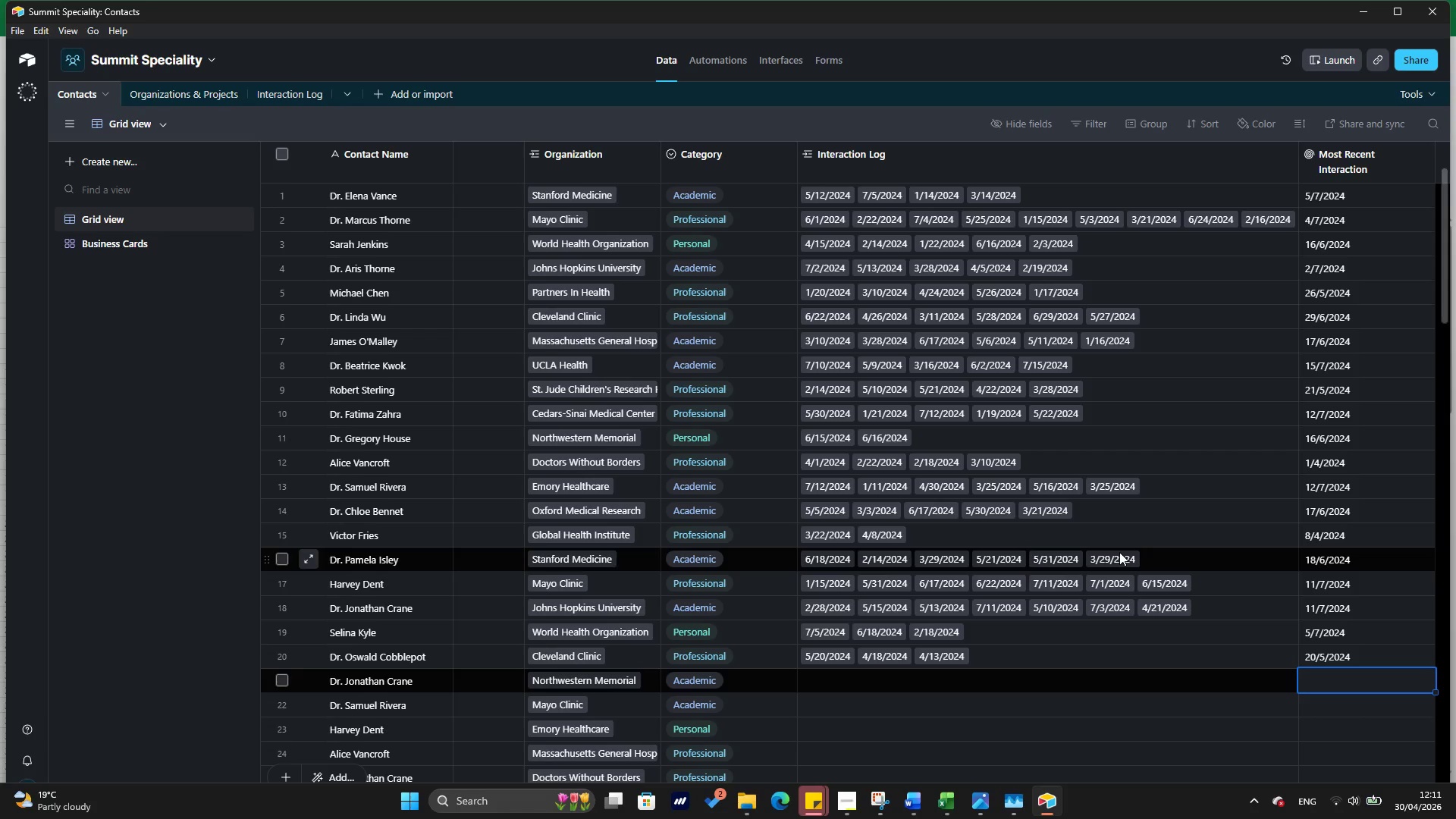 
left_click([1028, 653])
 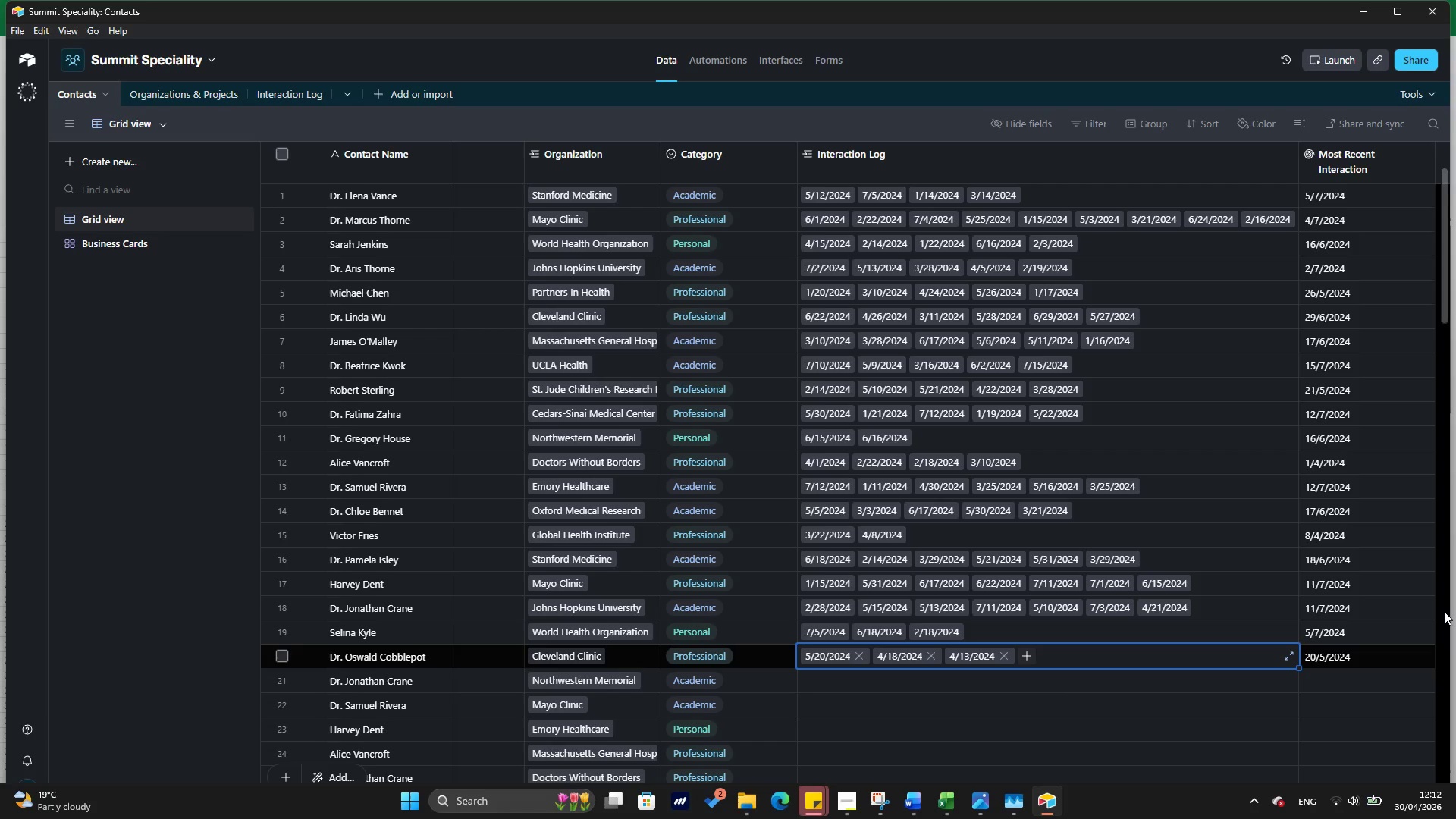 
wait(78.99)
 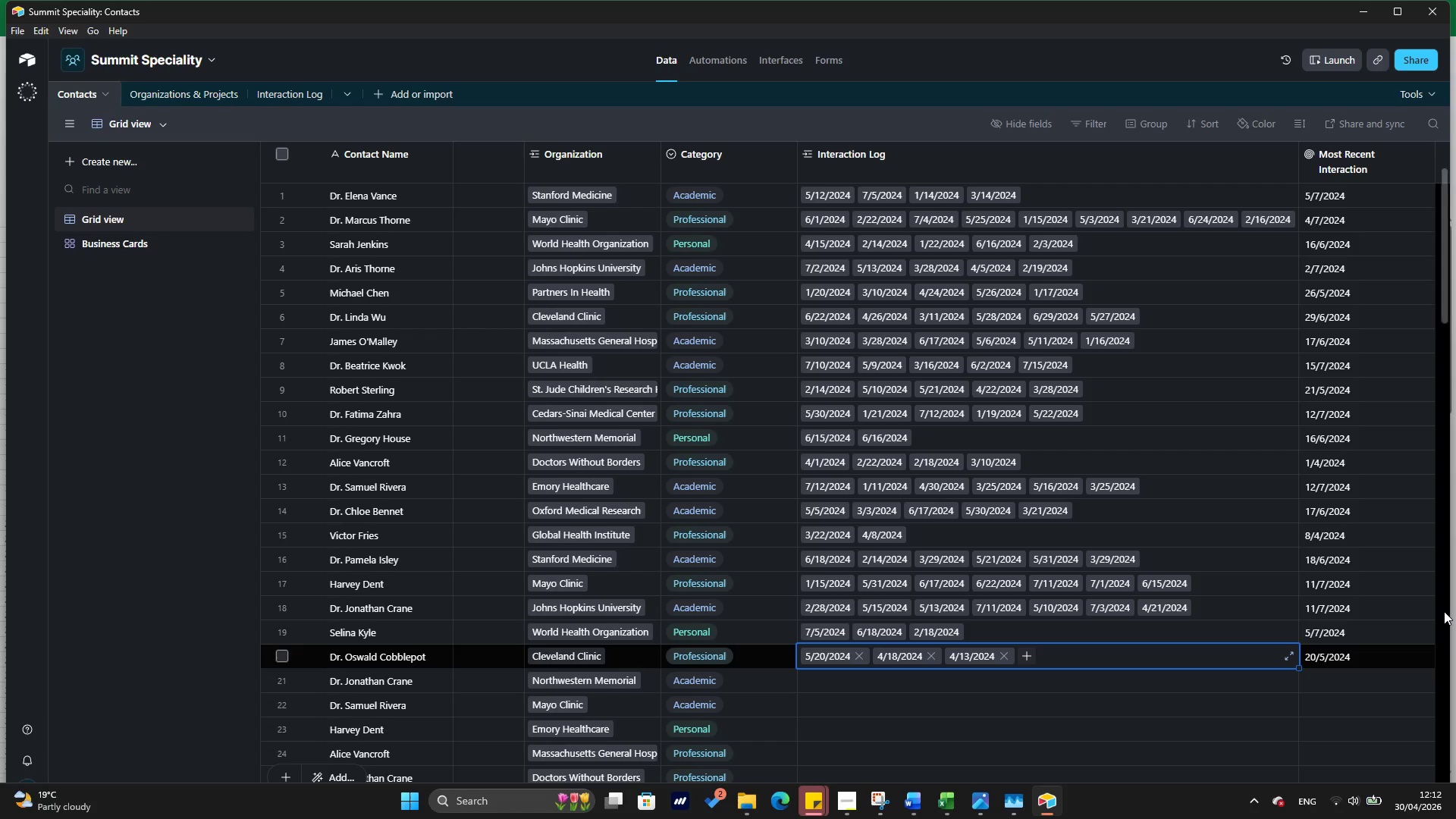 
scroll: coordinate [743, 297], scroll_direction: up, amount: 6.0
 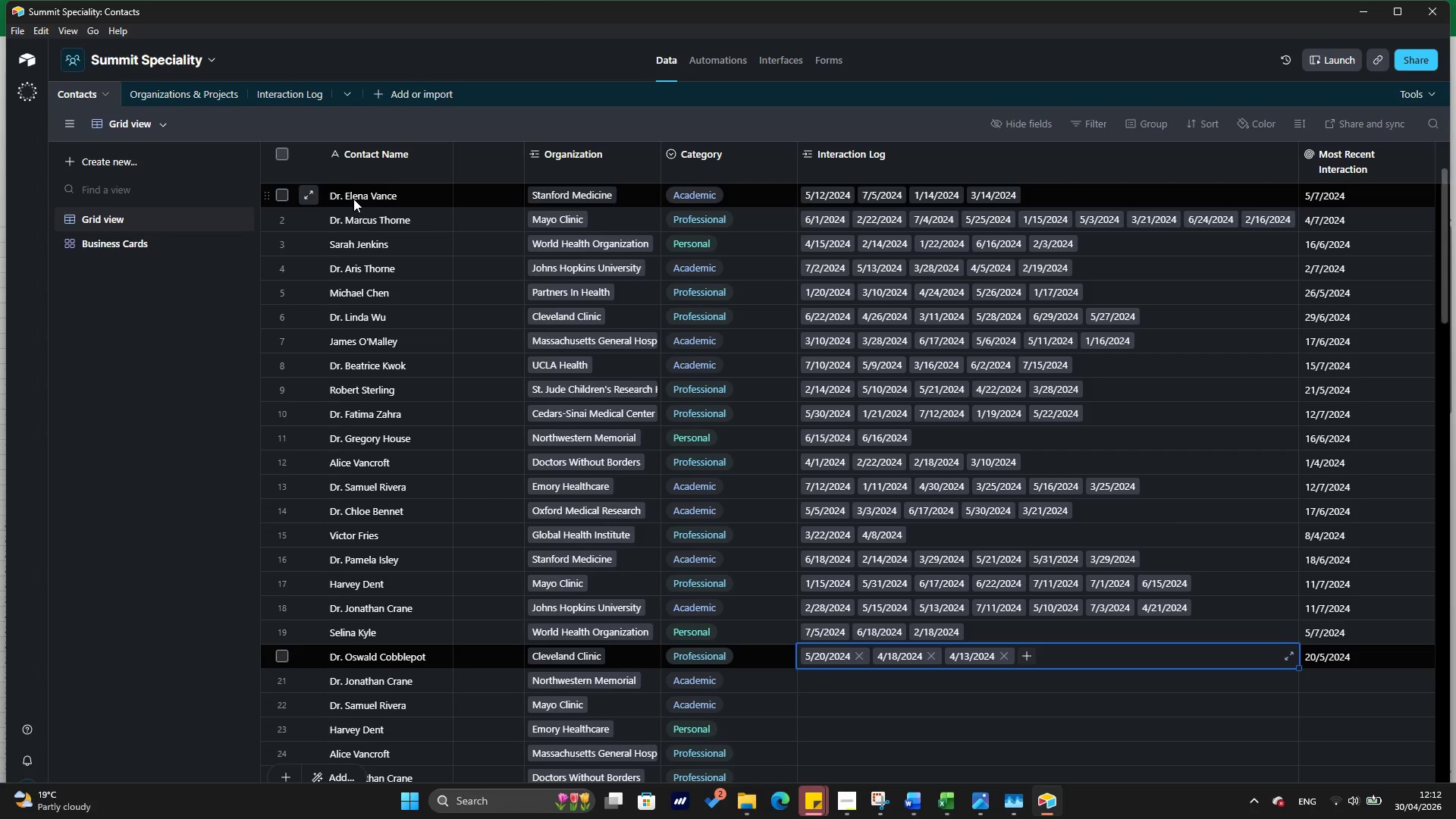 
left_click([176, 90])
 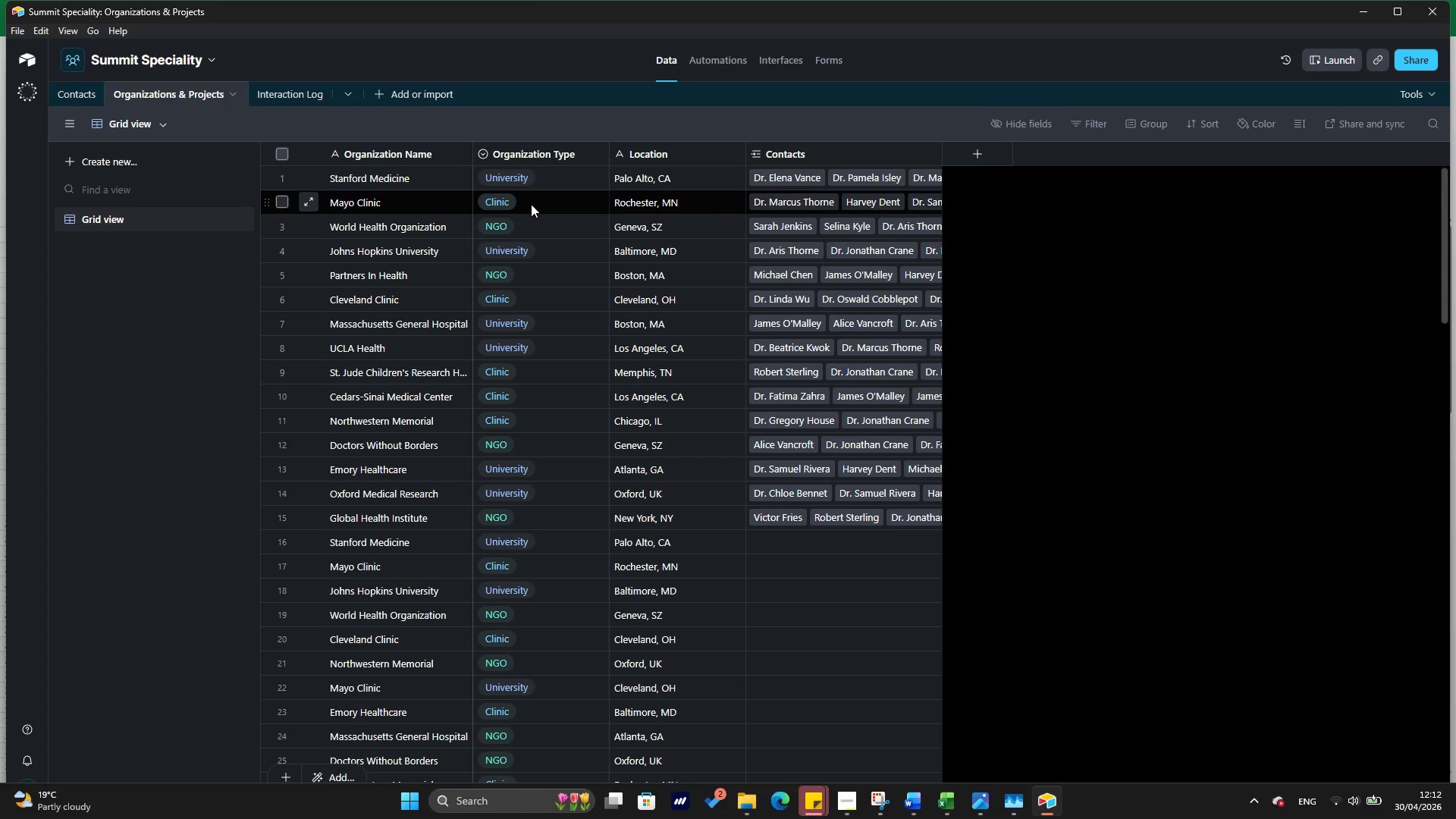 
wait(15.53)
 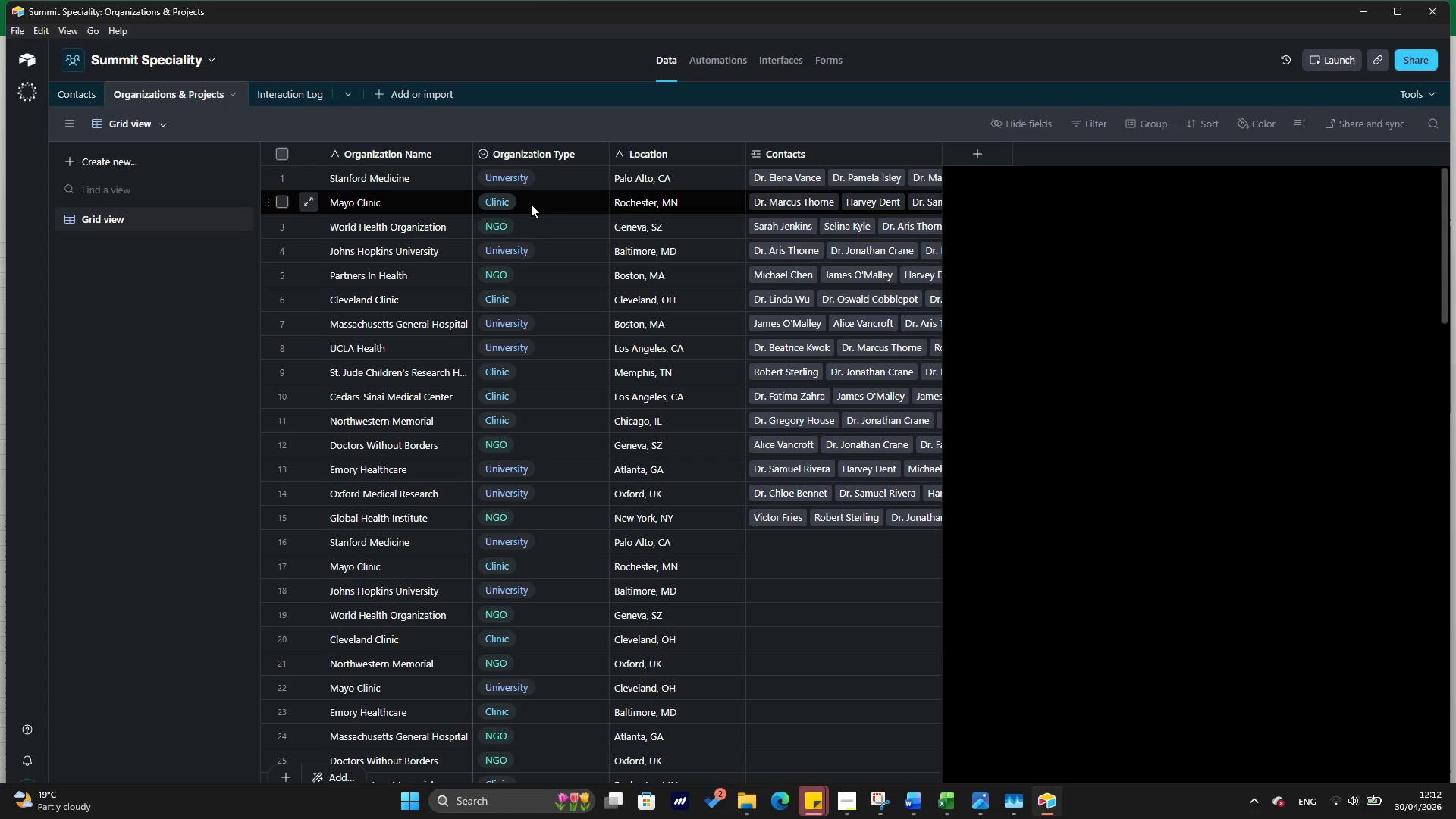 
scroll: coordinate [518, 284], scroll_direction: down, amount: 28.0
 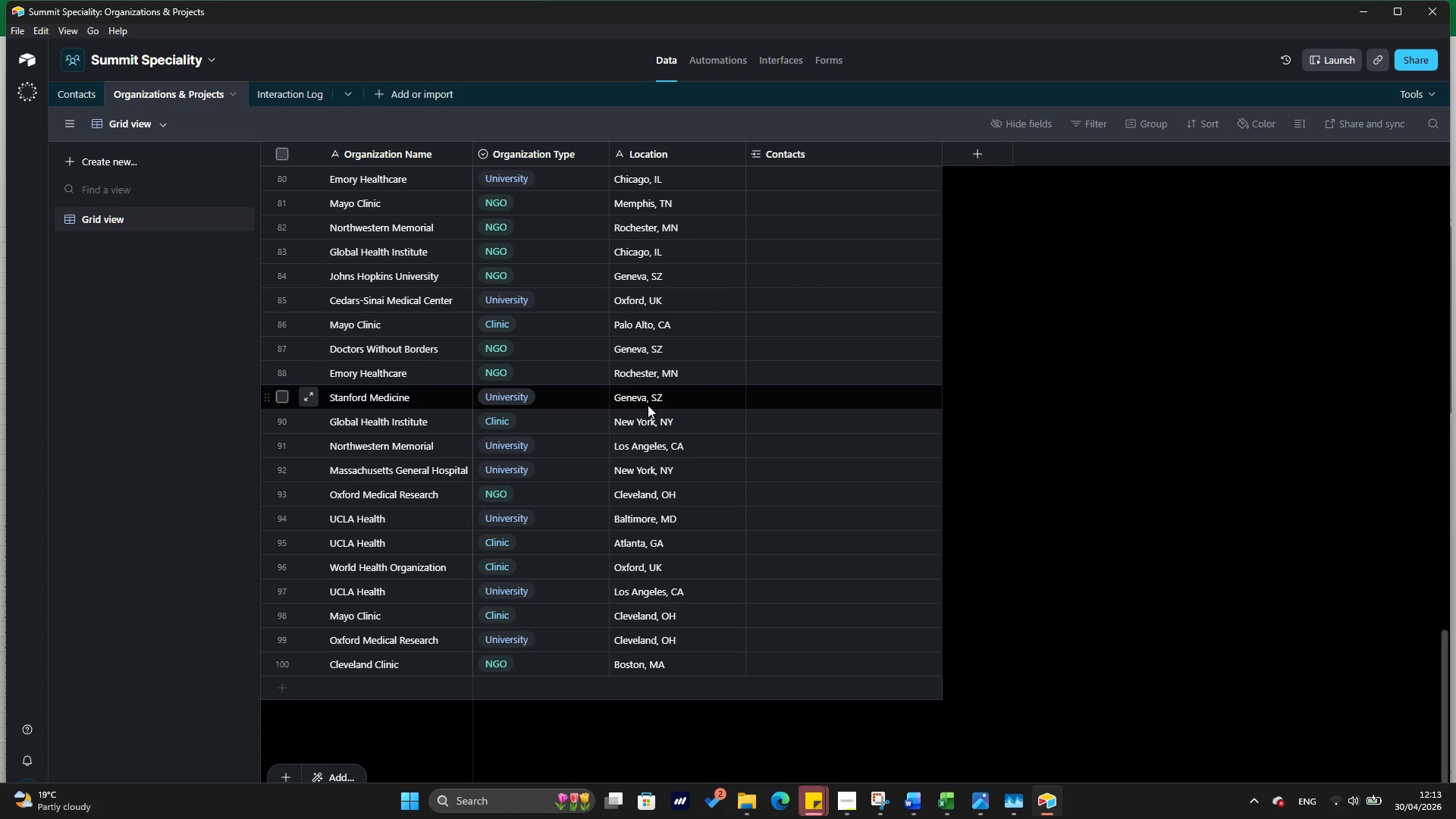 
scroll: coordinate [510, 373], scroll_direction: up, amount: 40.0
 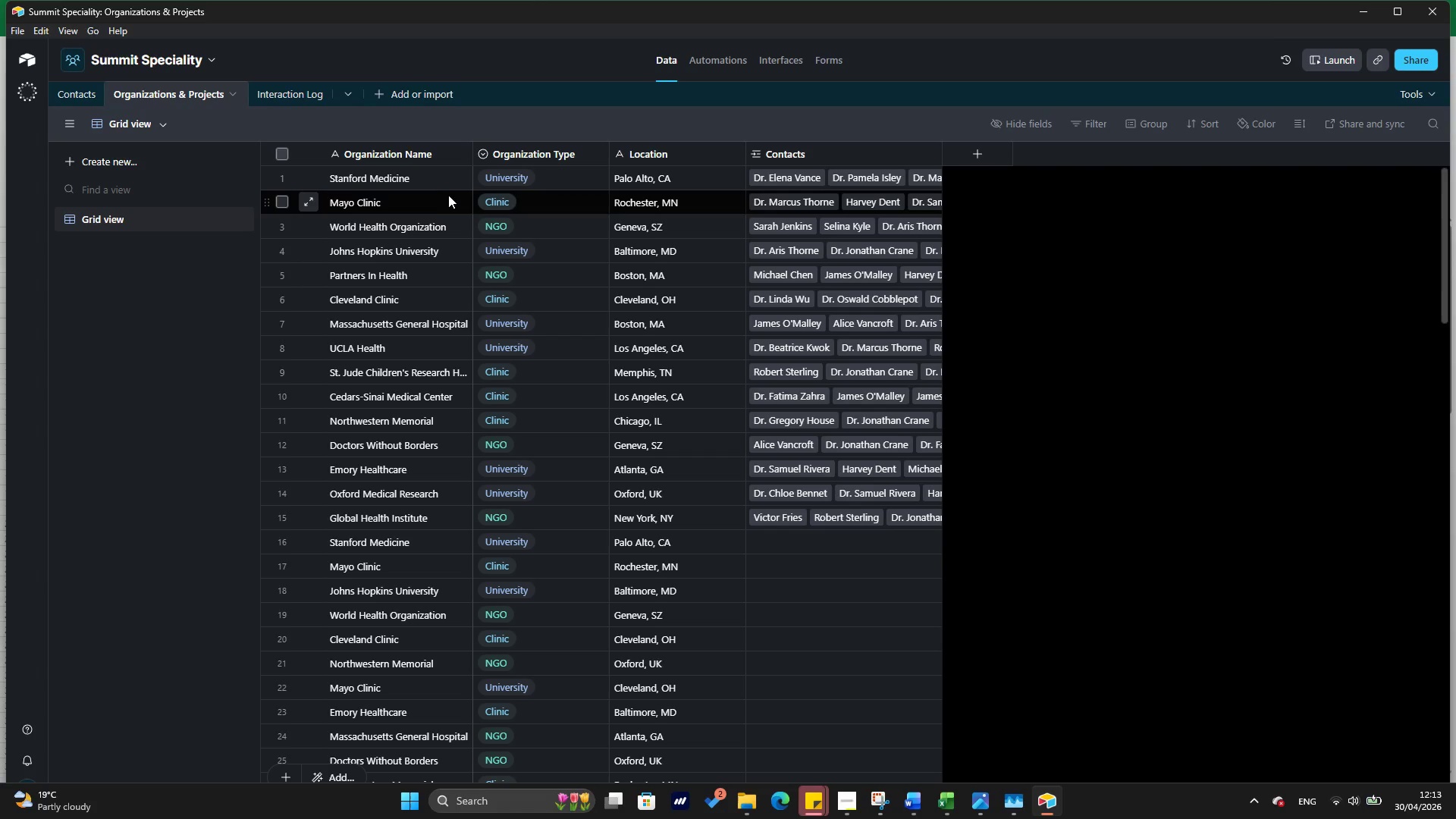 
wait(48.91)
 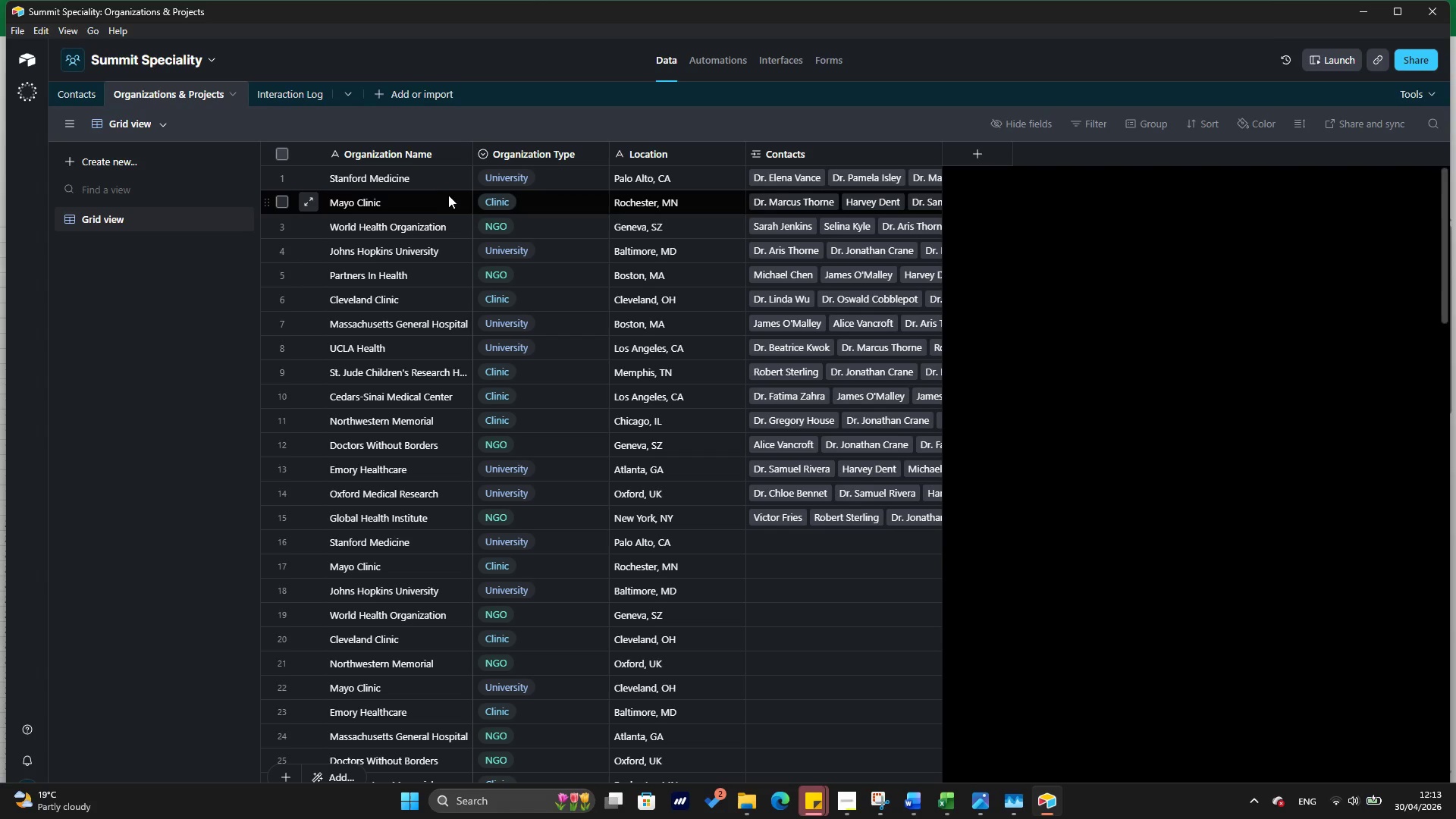 
left_click([457, 153])
 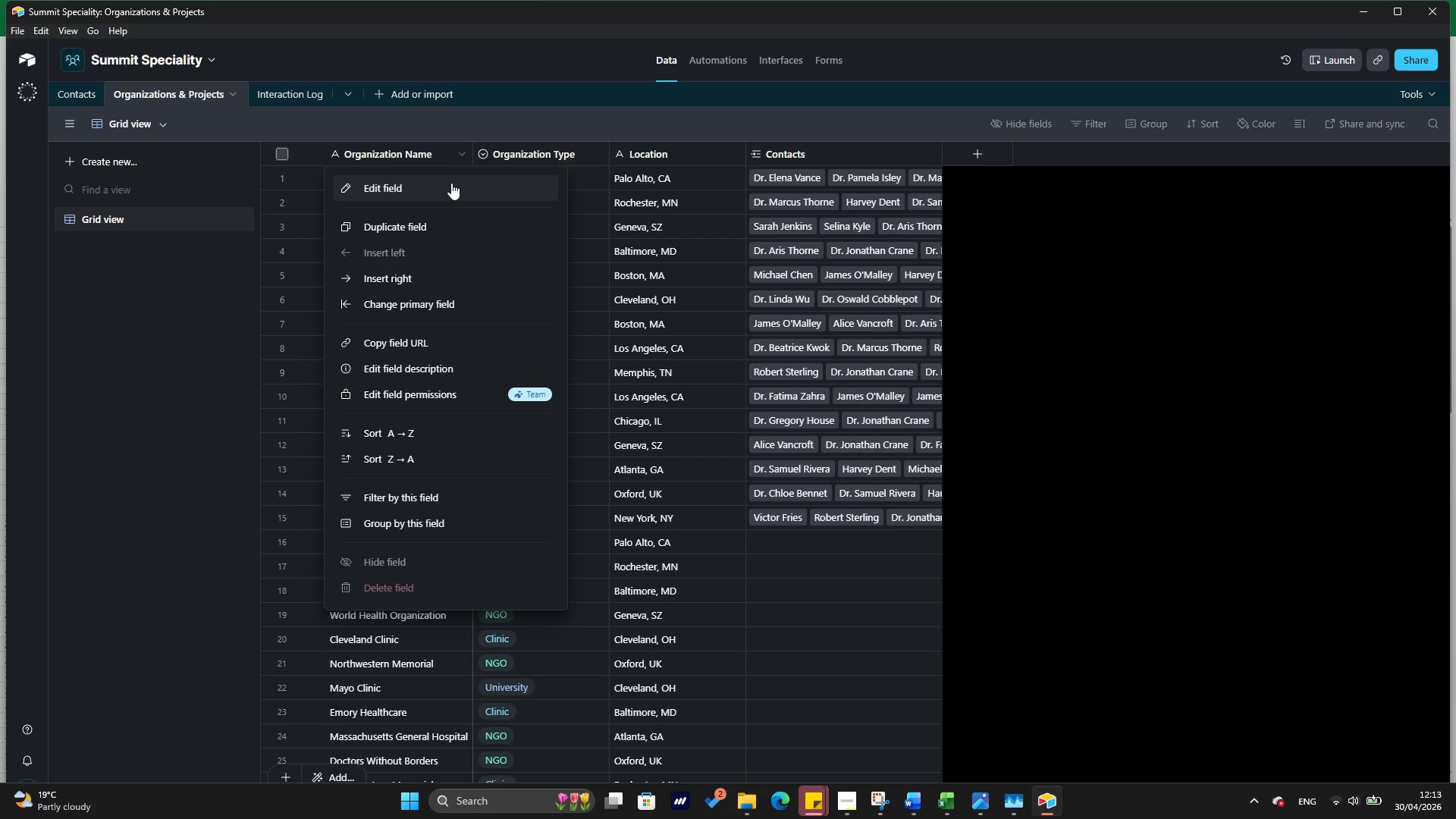 
left_click([449, 184])
 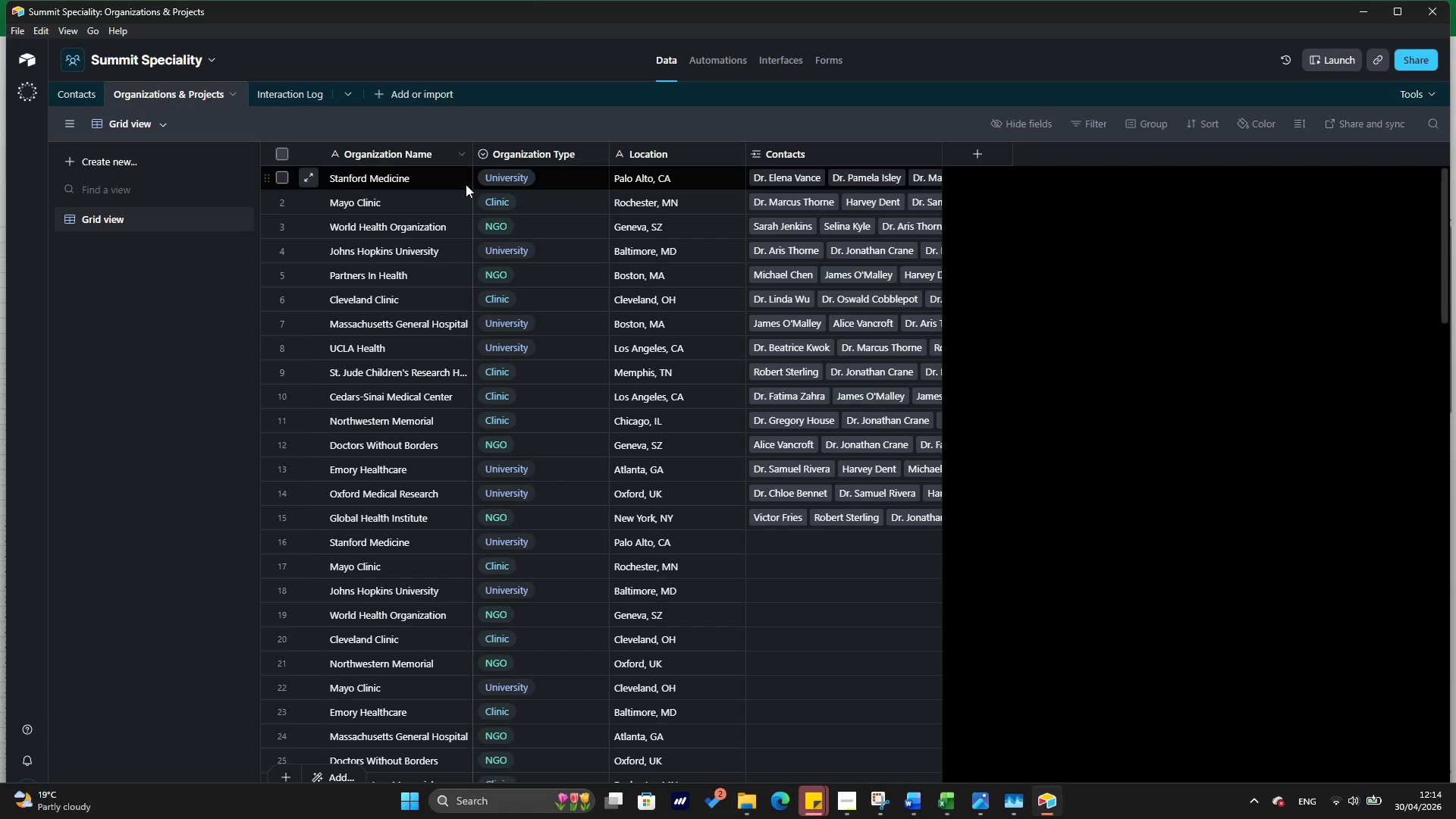 
mouse_move([485, 196])
 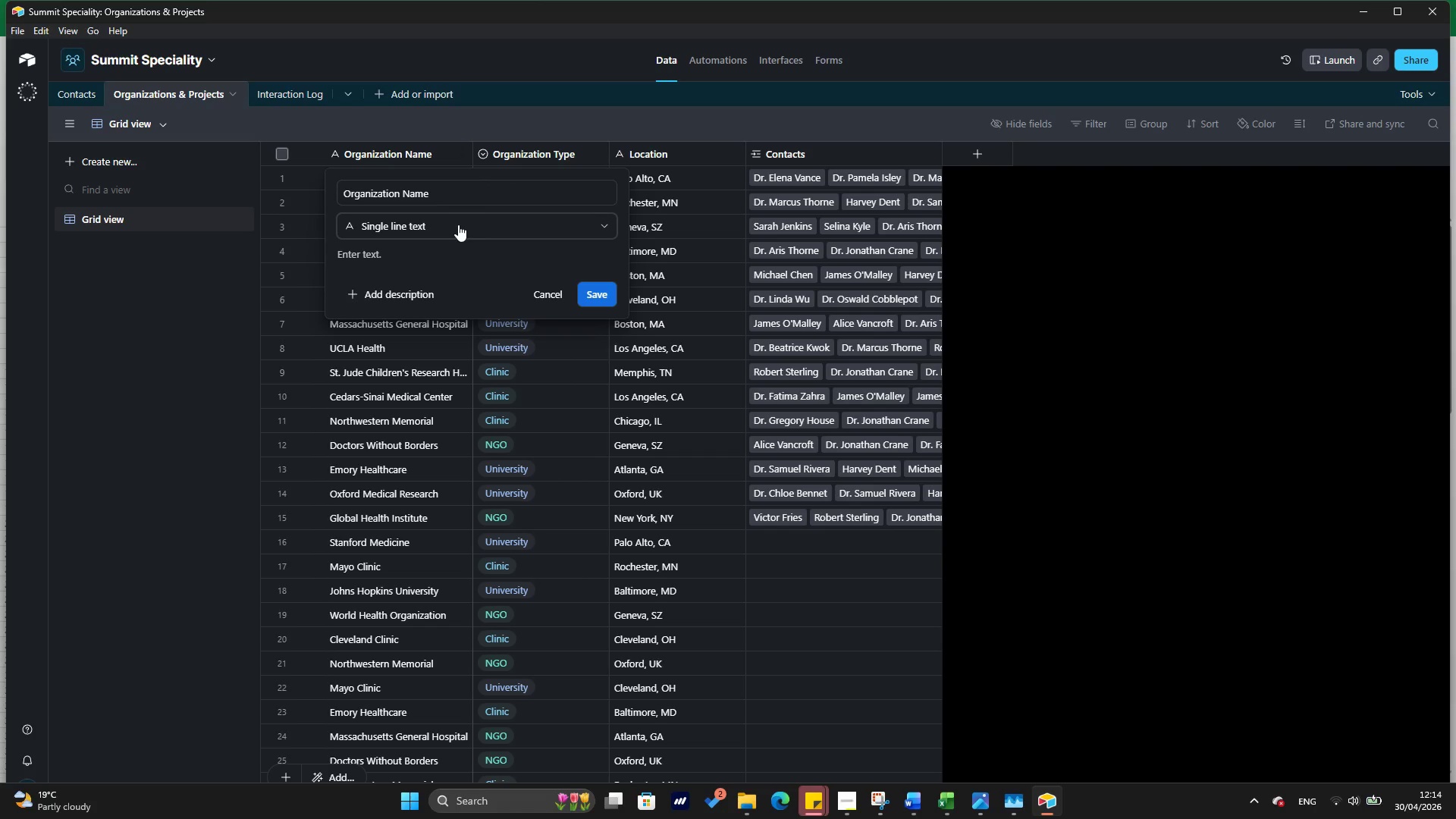 
left_click([457, 225])
 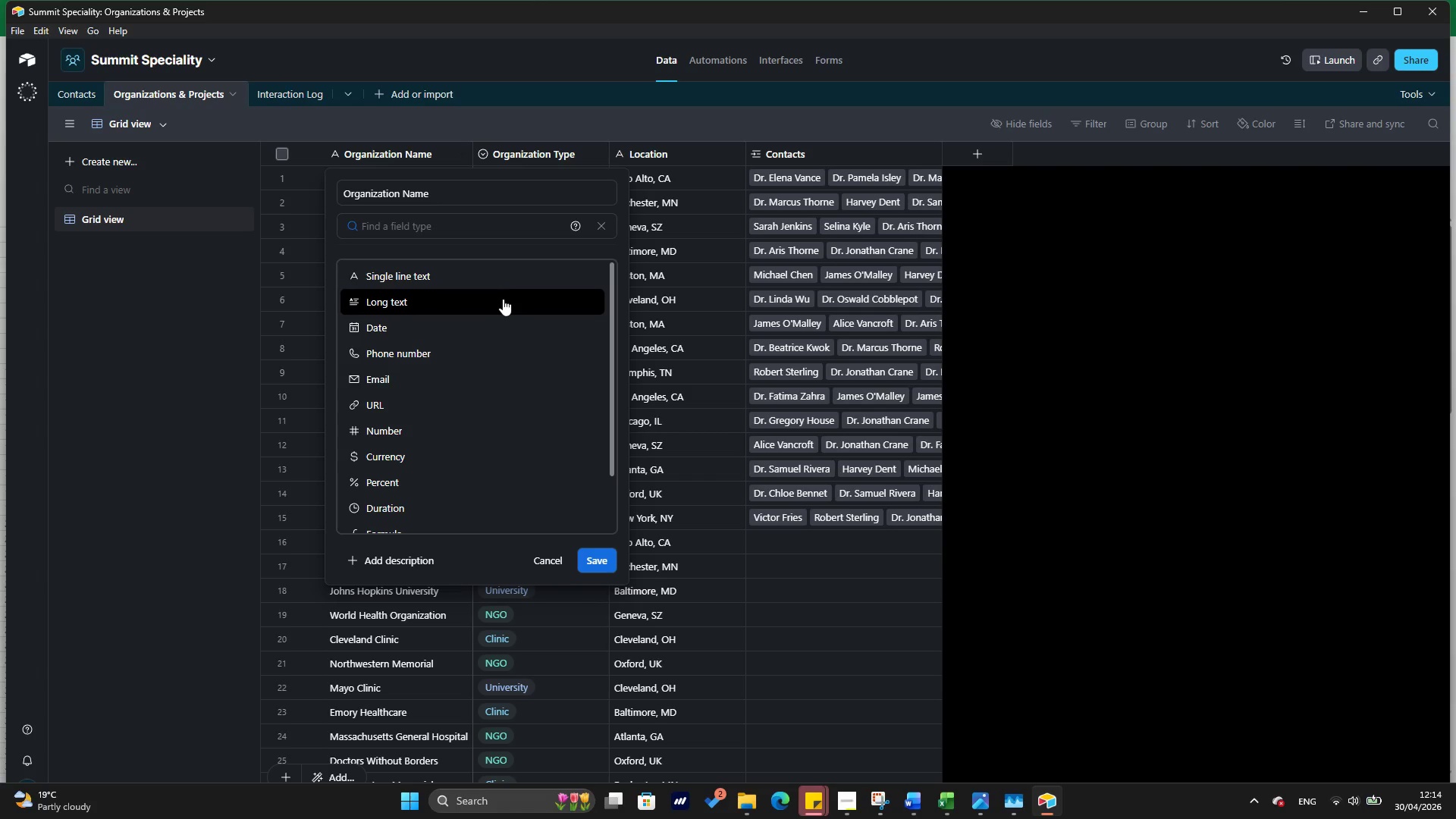 
scroll: coordinate [502, 300], scroll_direction: down, amount: 2.0
 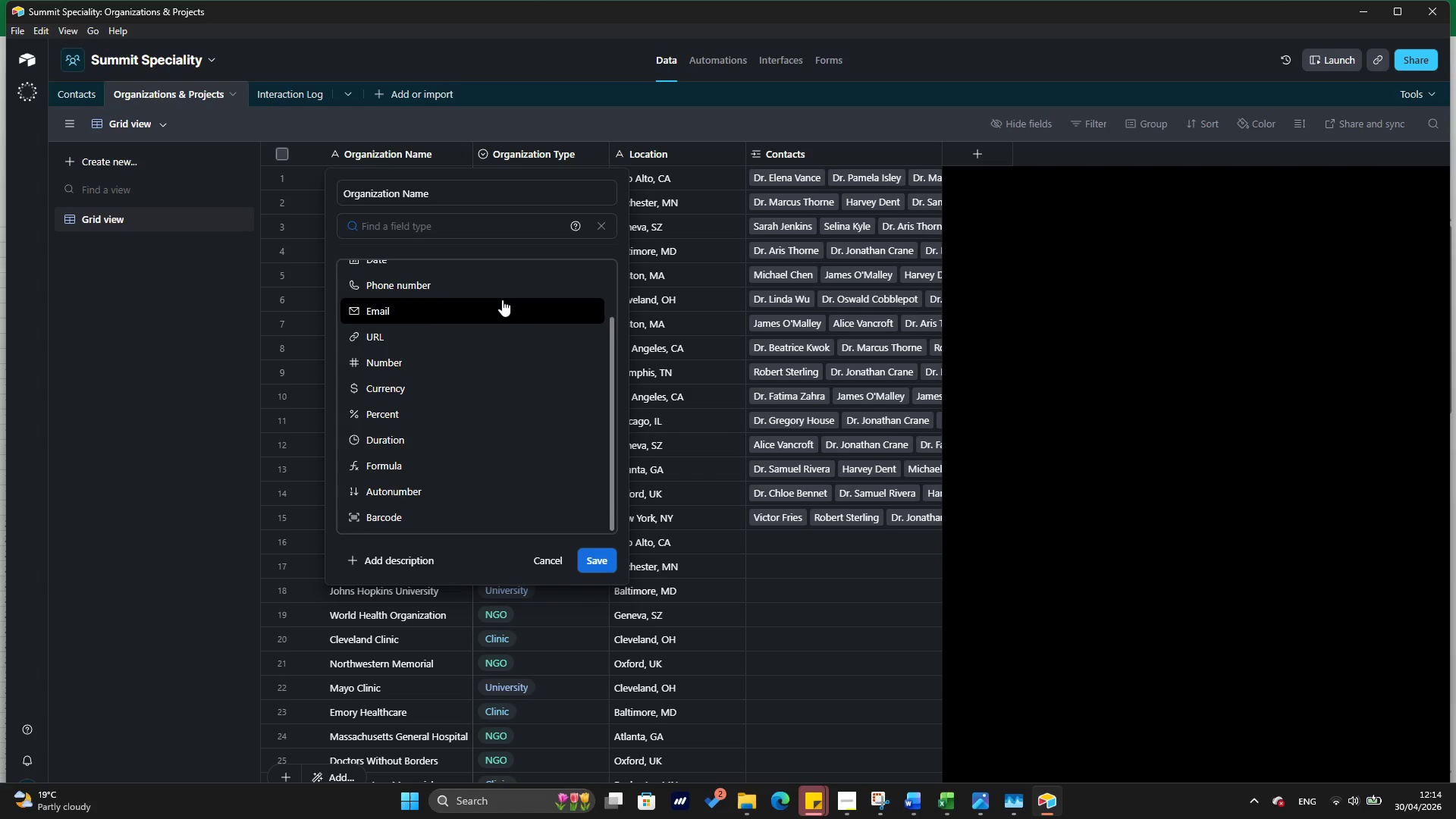 
scroll: coordinate [501, 300], scroll_direction: up, amount: 5.0
 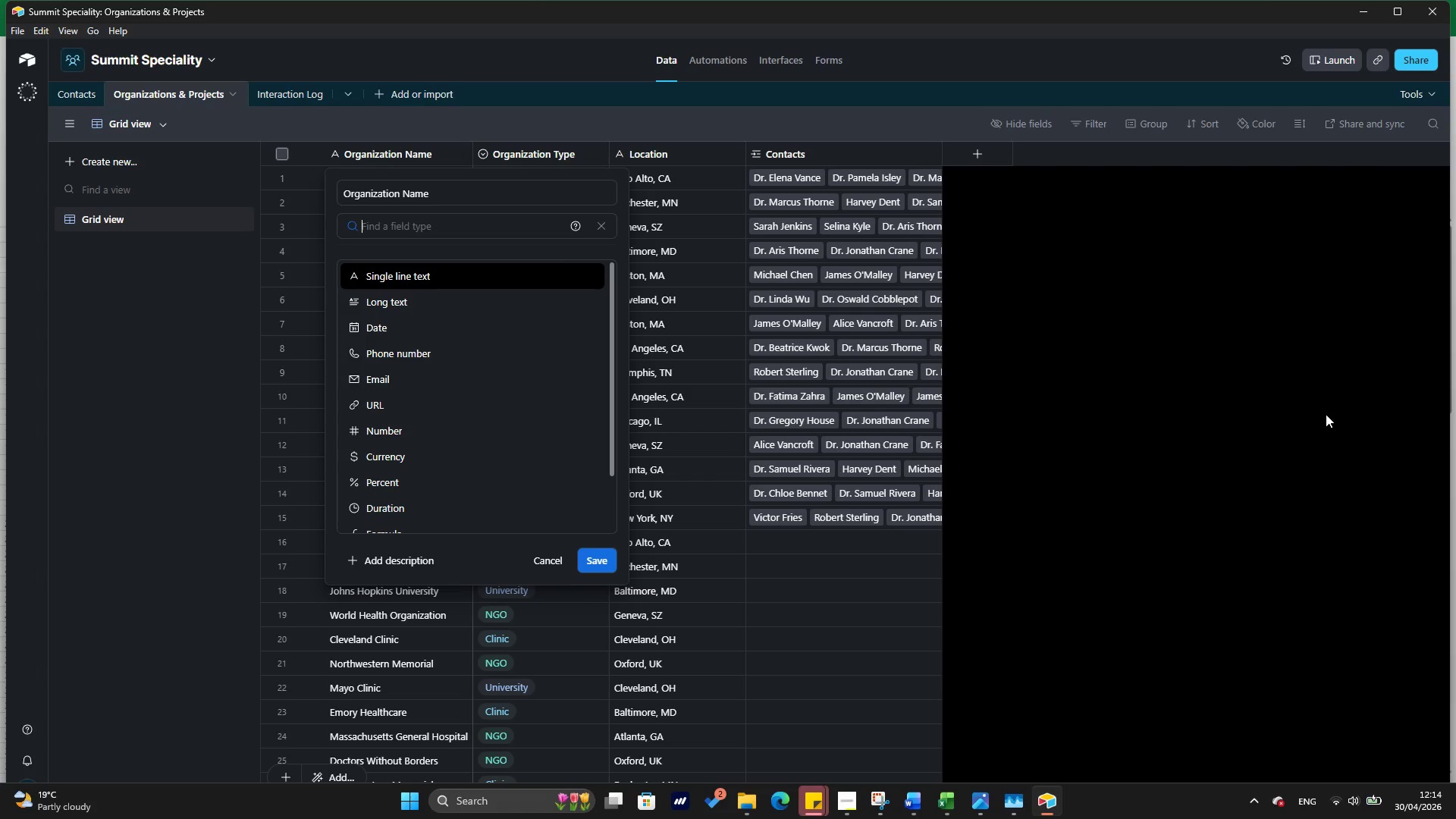 
left_click([1326, 414])
 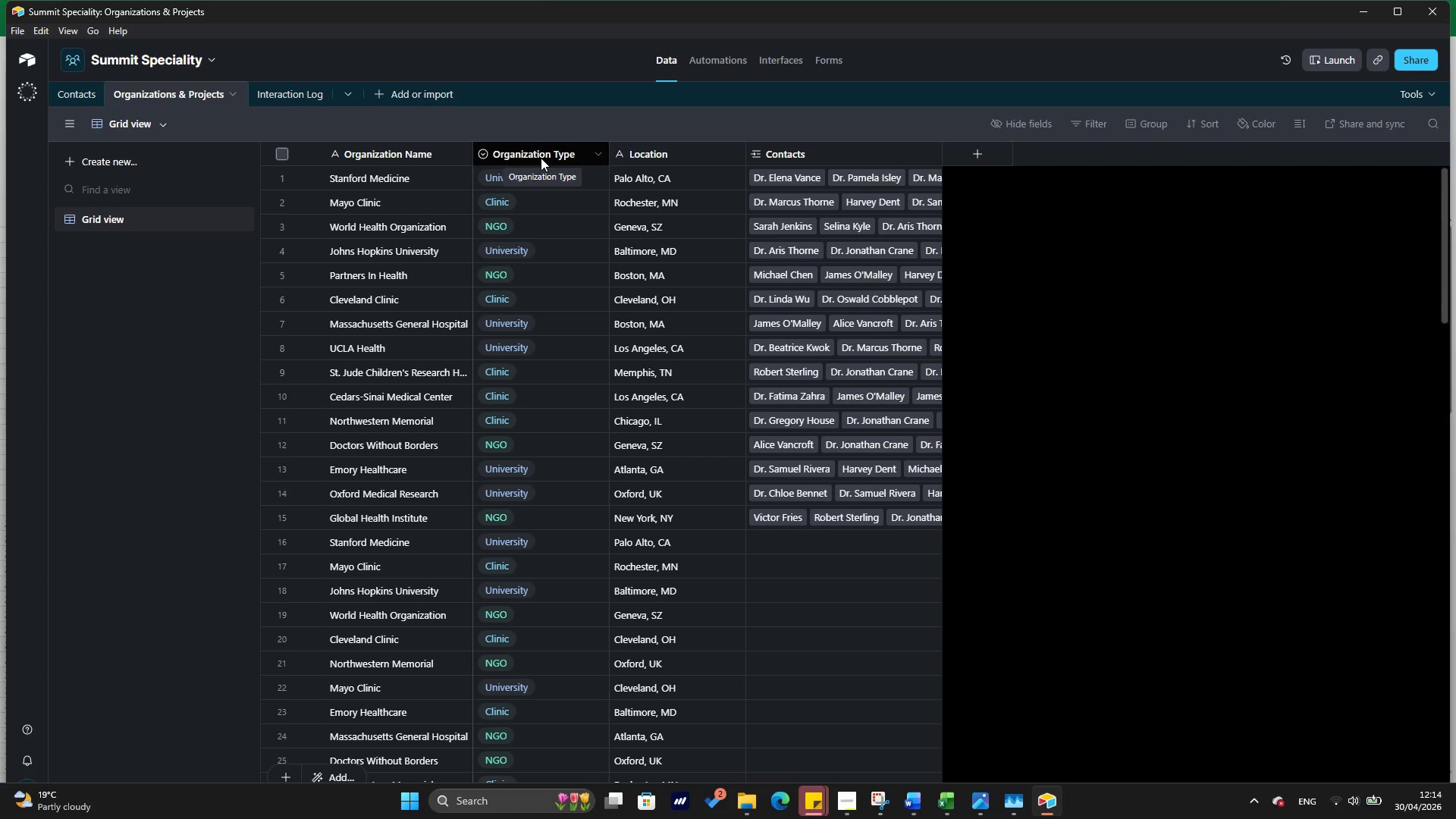 
wait(16.22)
 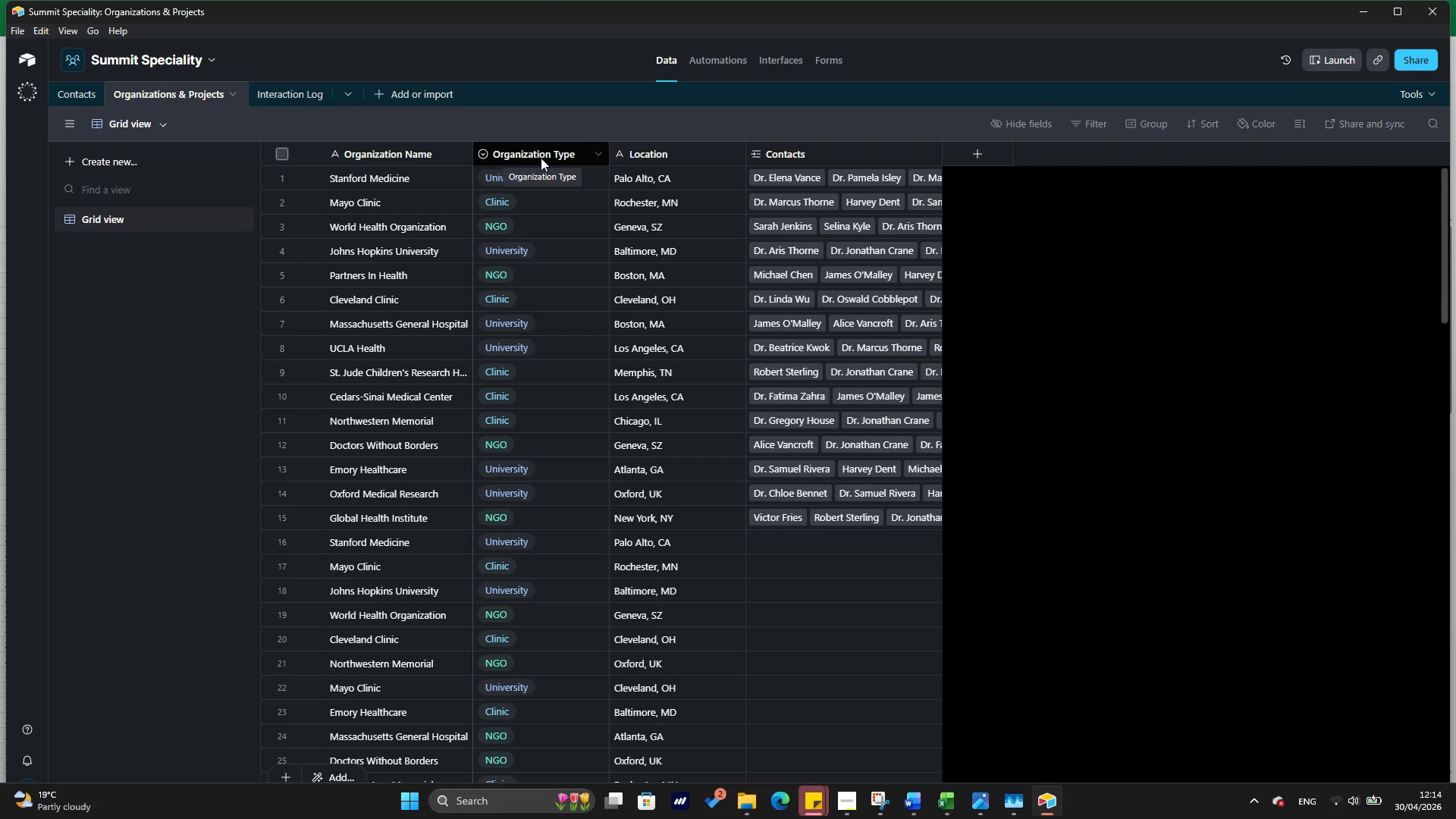 
left_click([598, 154])
 